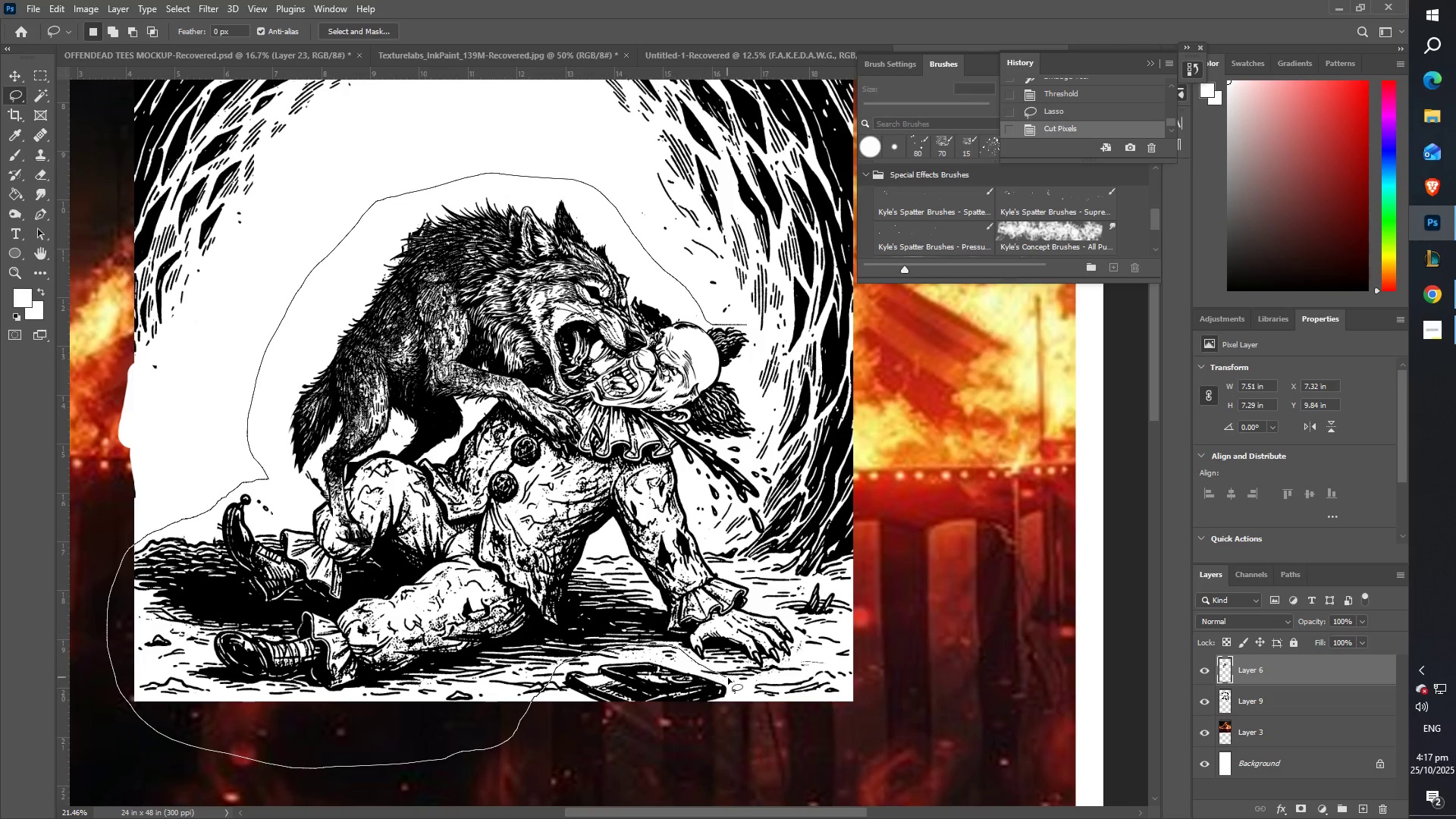 
key(Control+X)
 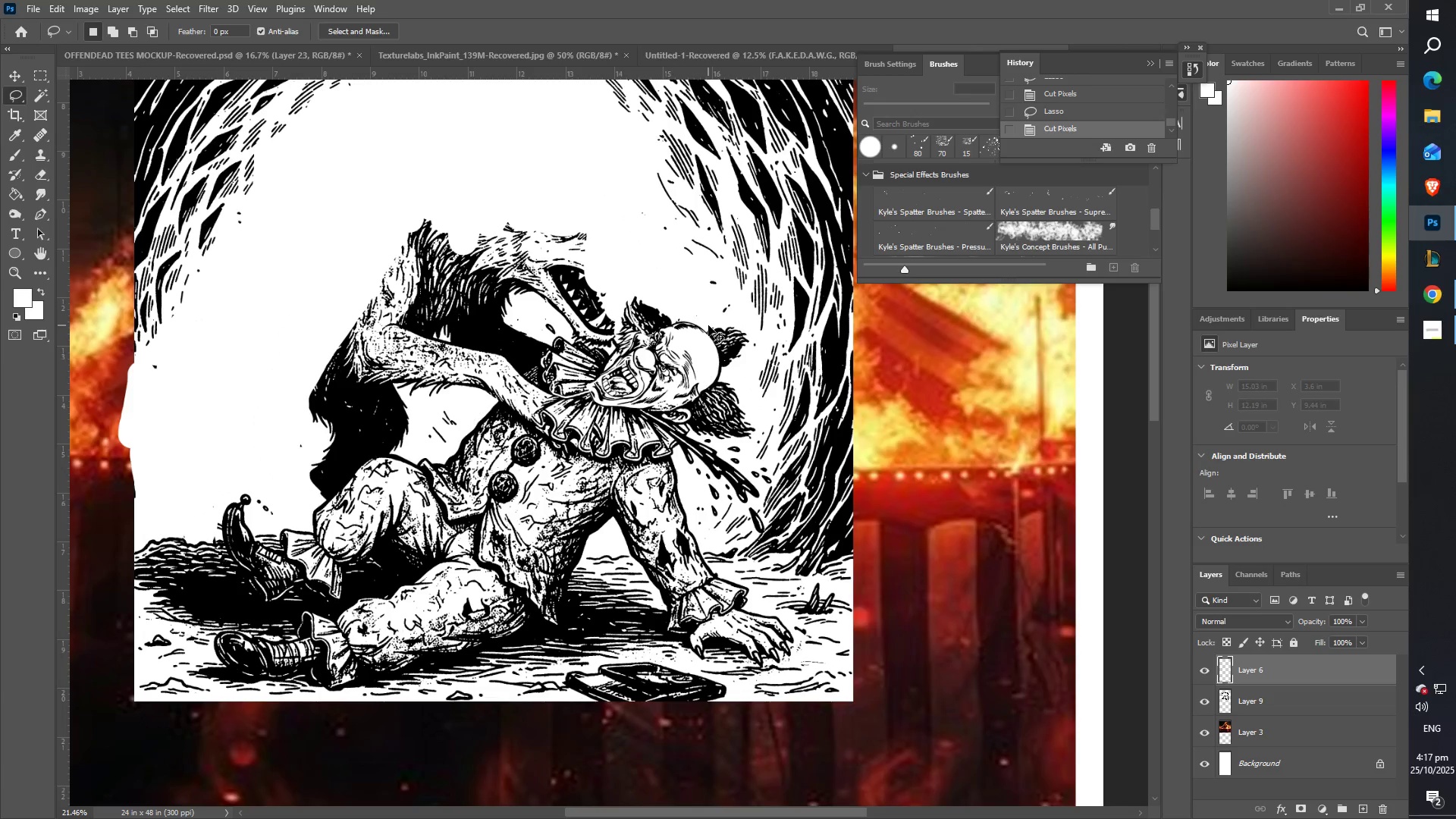 
key(Control+V)
 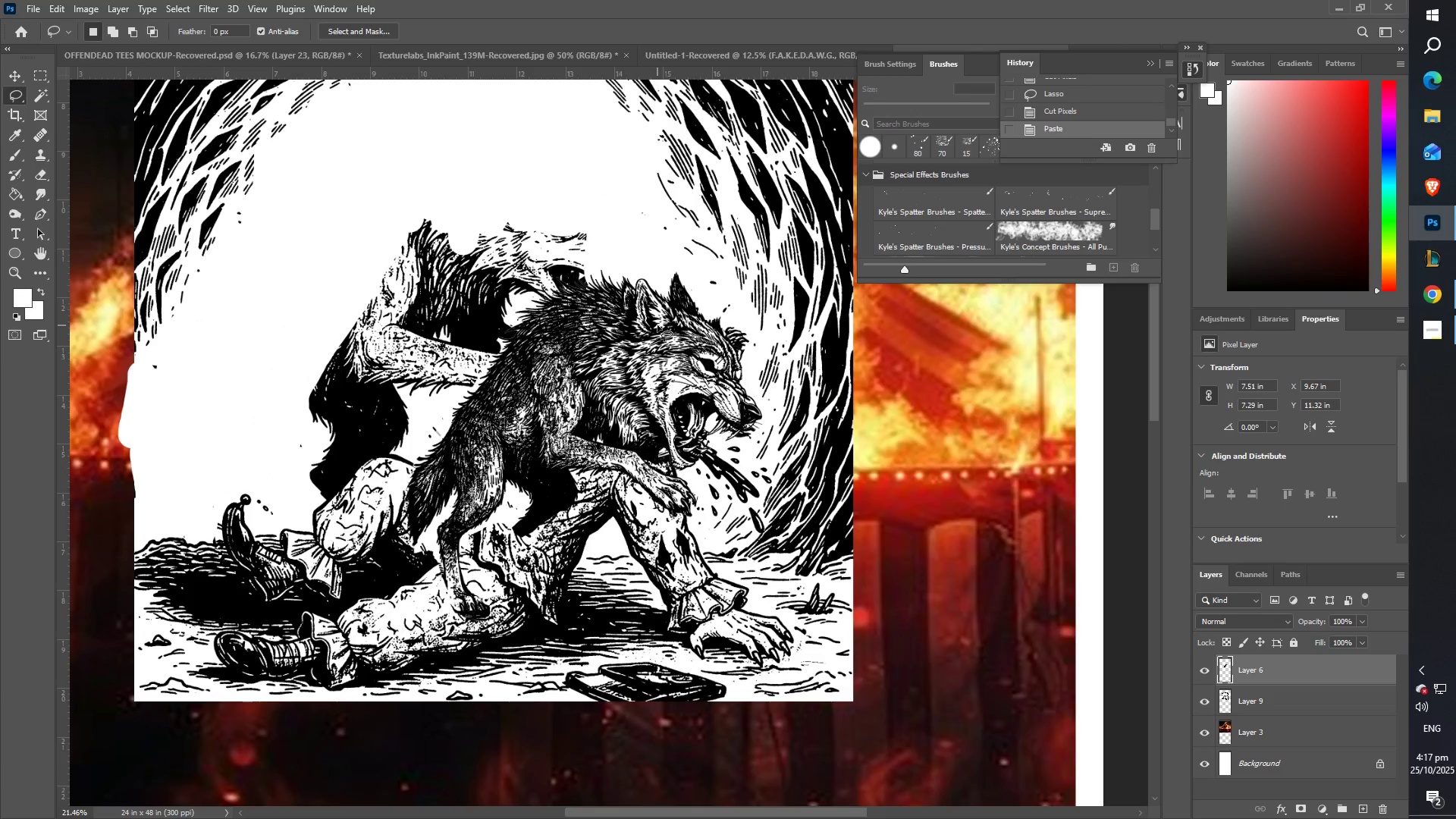 
key(Control+Z)
 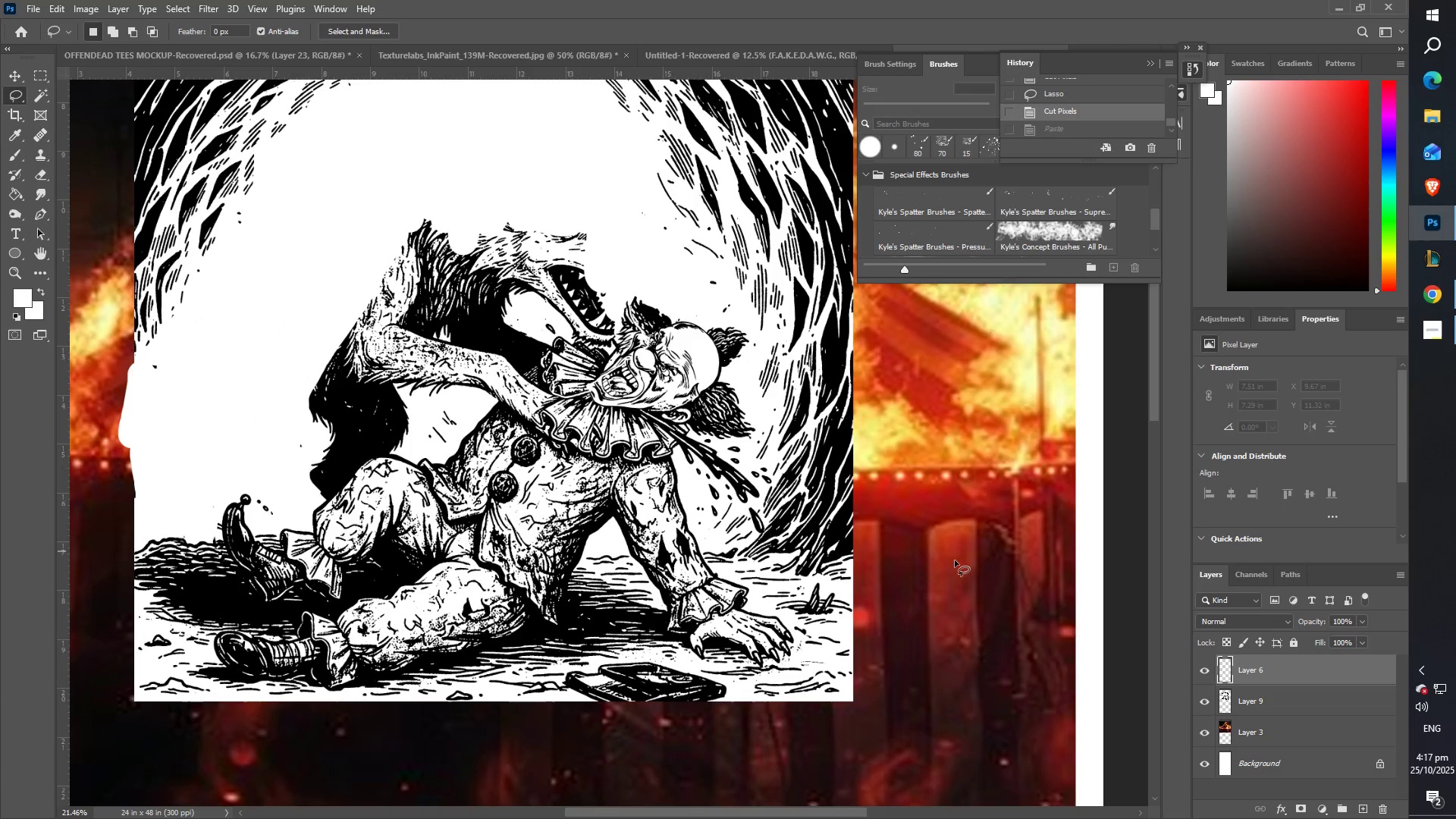 
key(Control+ControlLeft)
 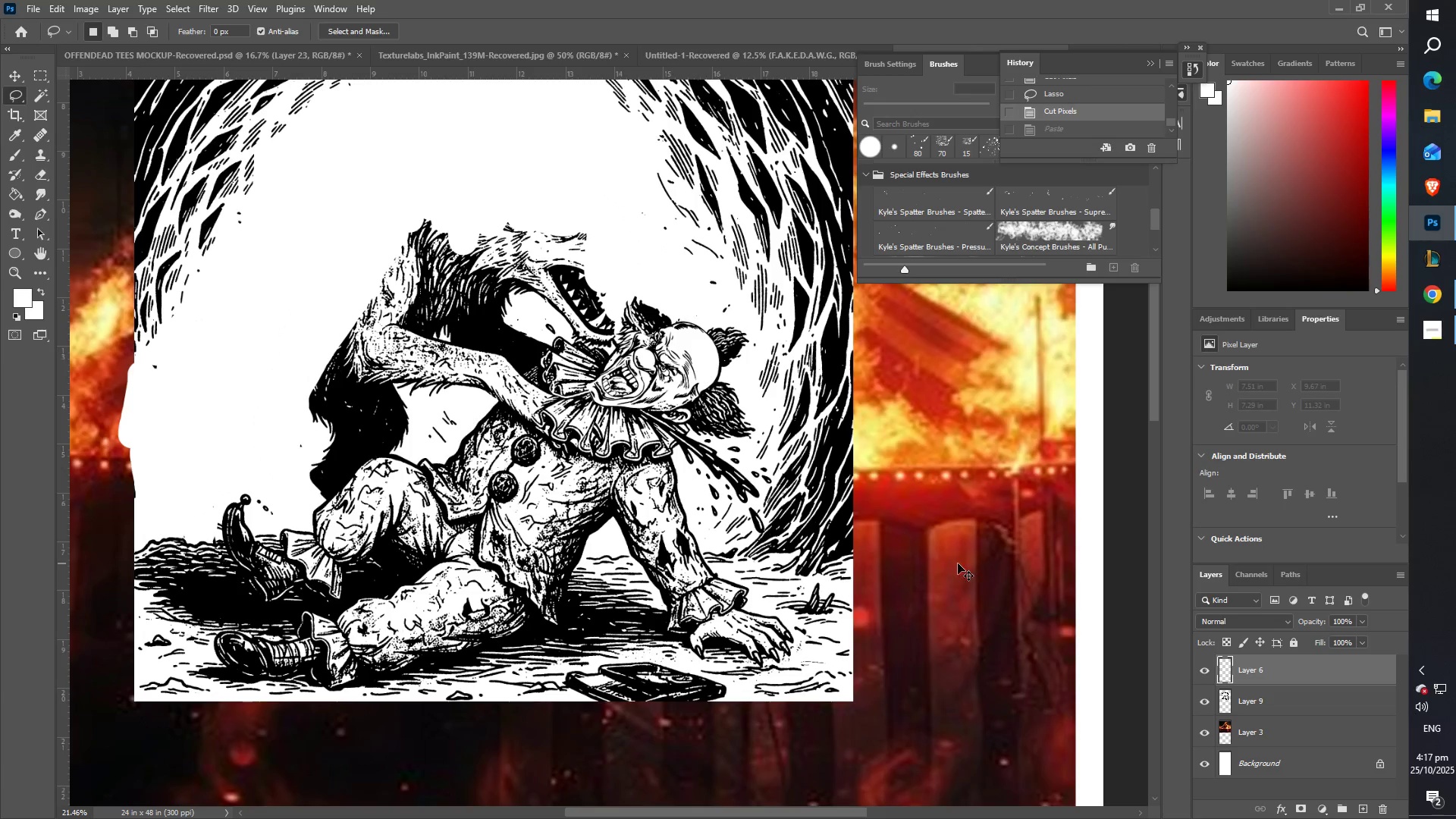 
key(Control+Z)
 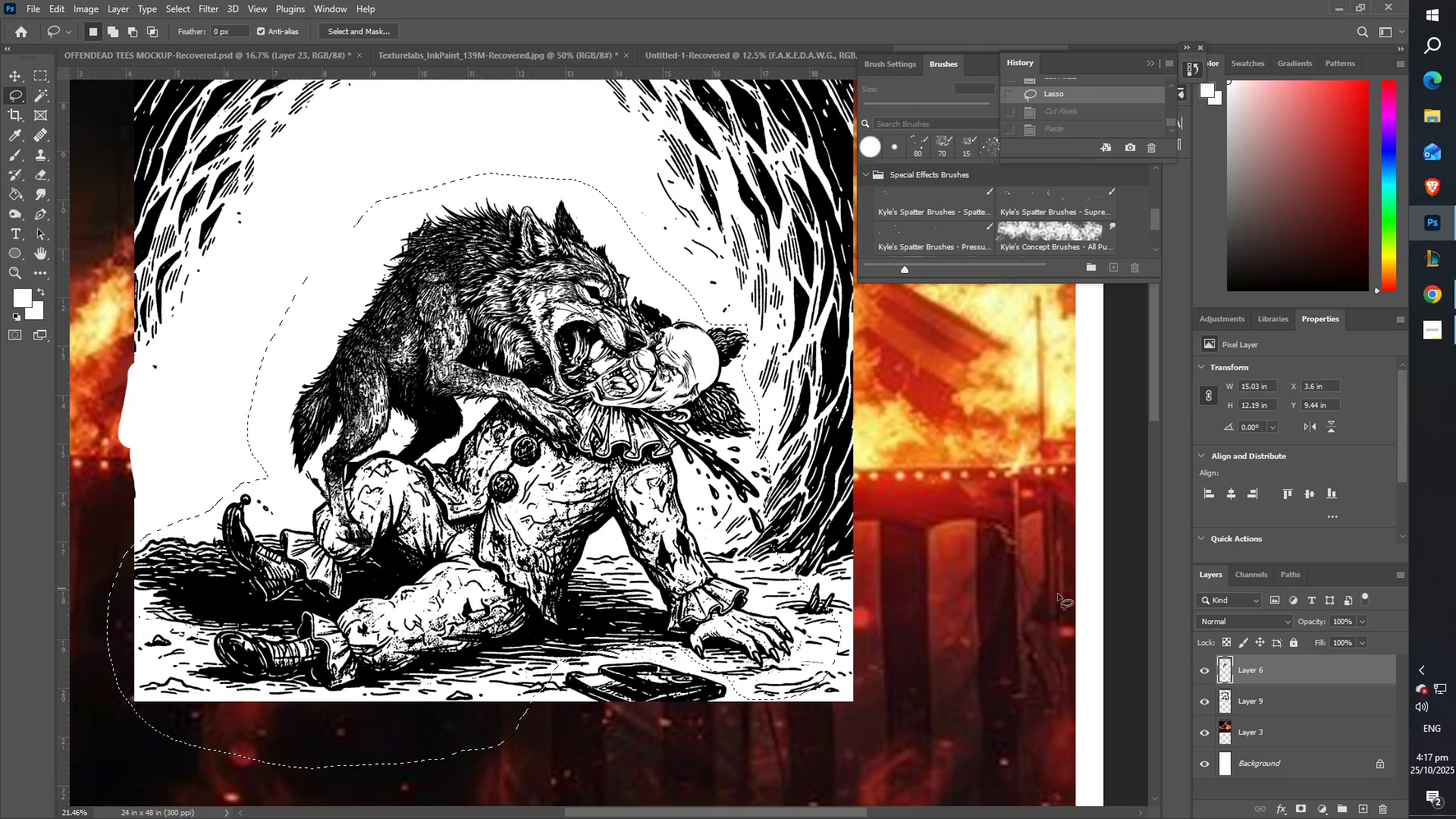 
hold_key(key=ShiftLeft, duration=0.64)
 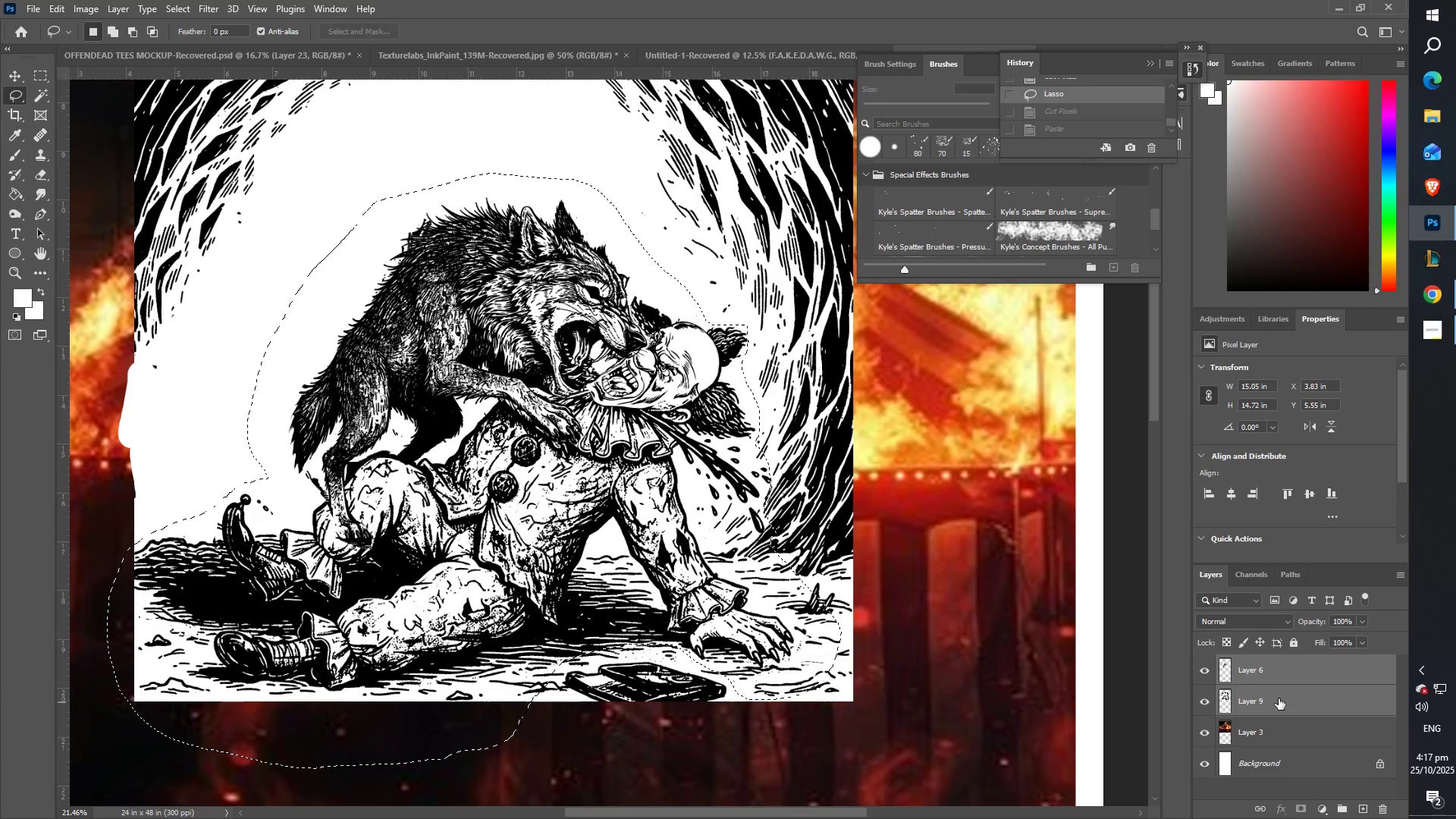 
right_click([1279, 698])
 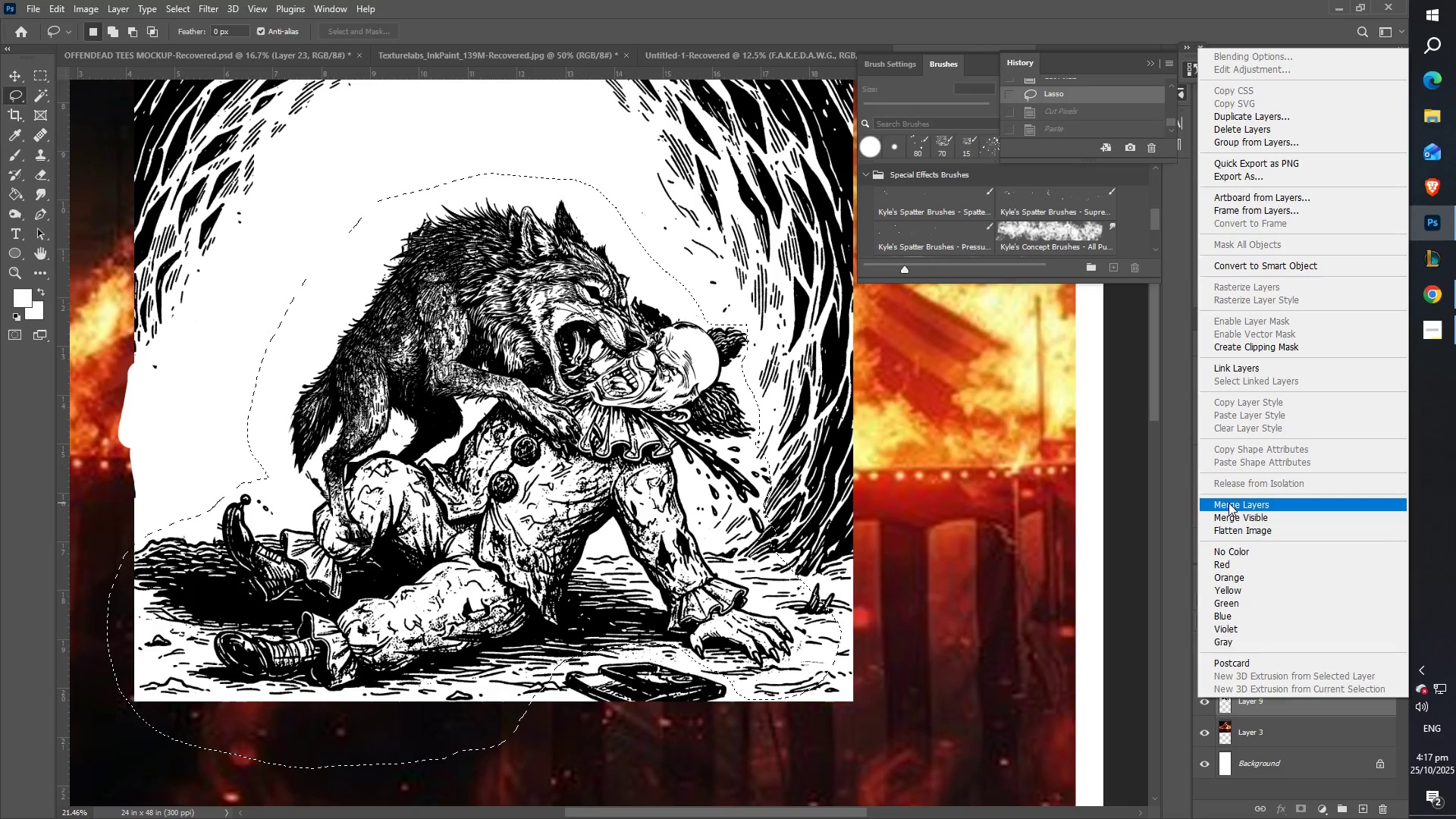 
left_click([1228, 503])
 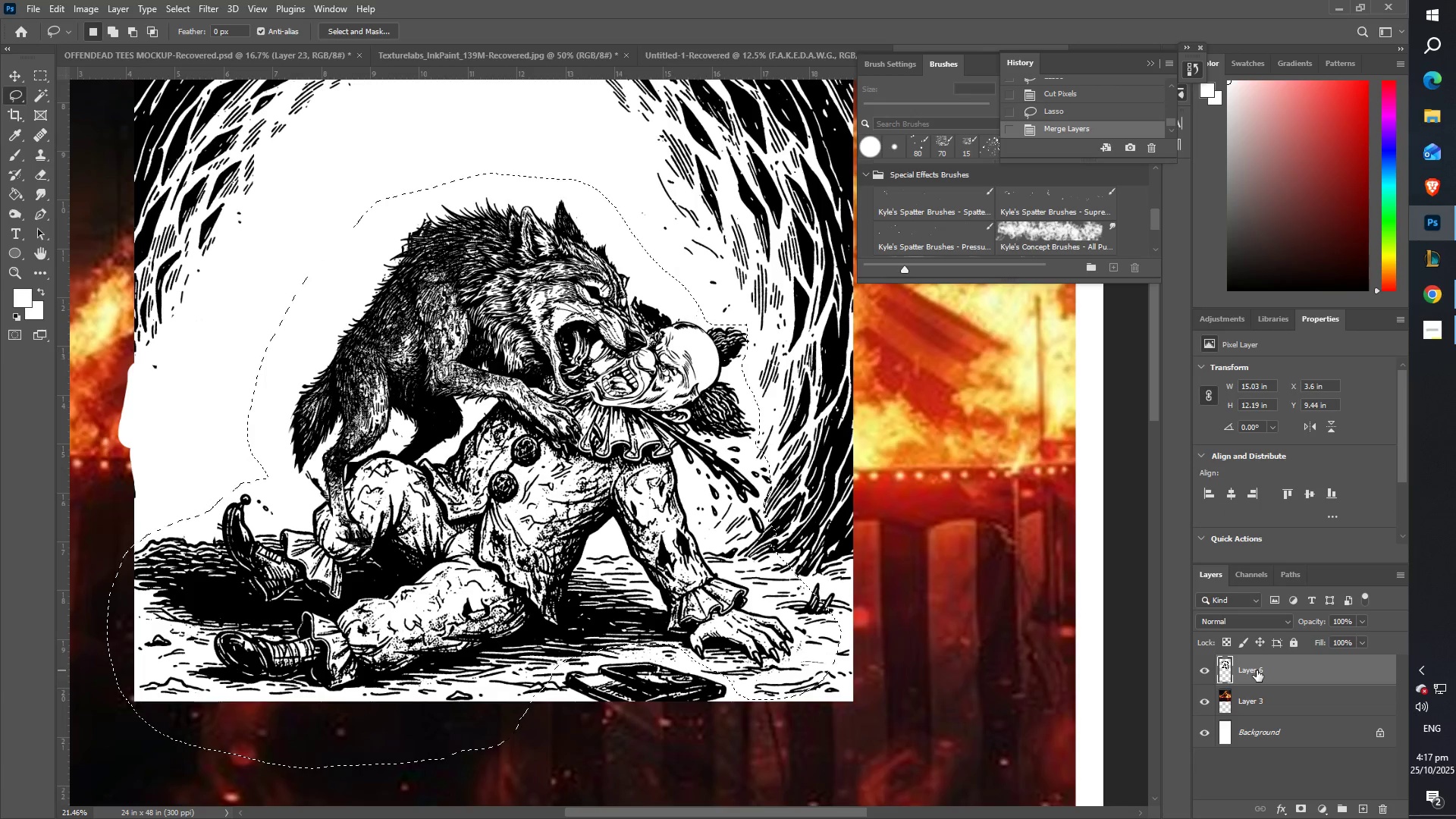 
key(Control+X)
 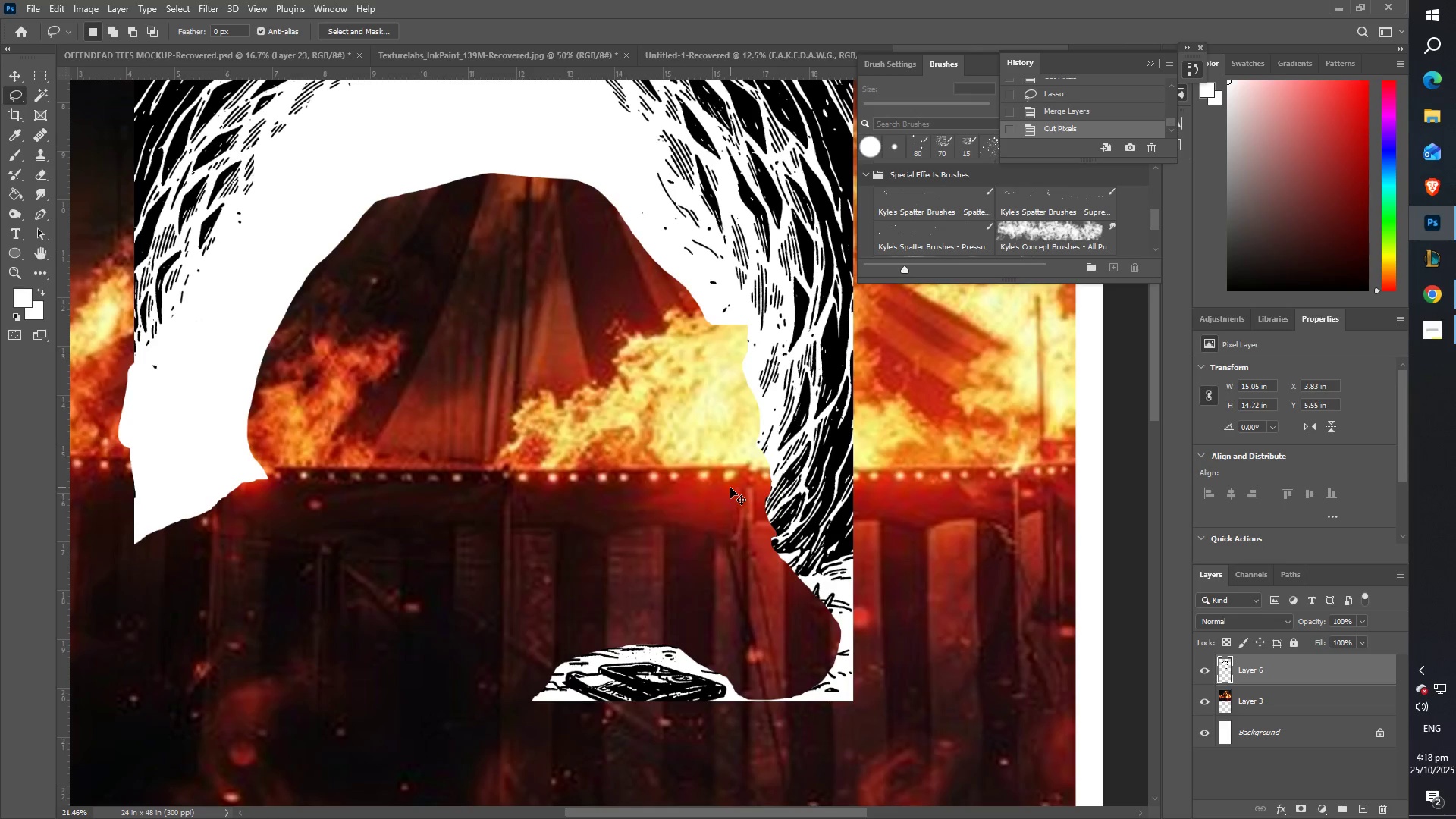 
key(Control+V)
 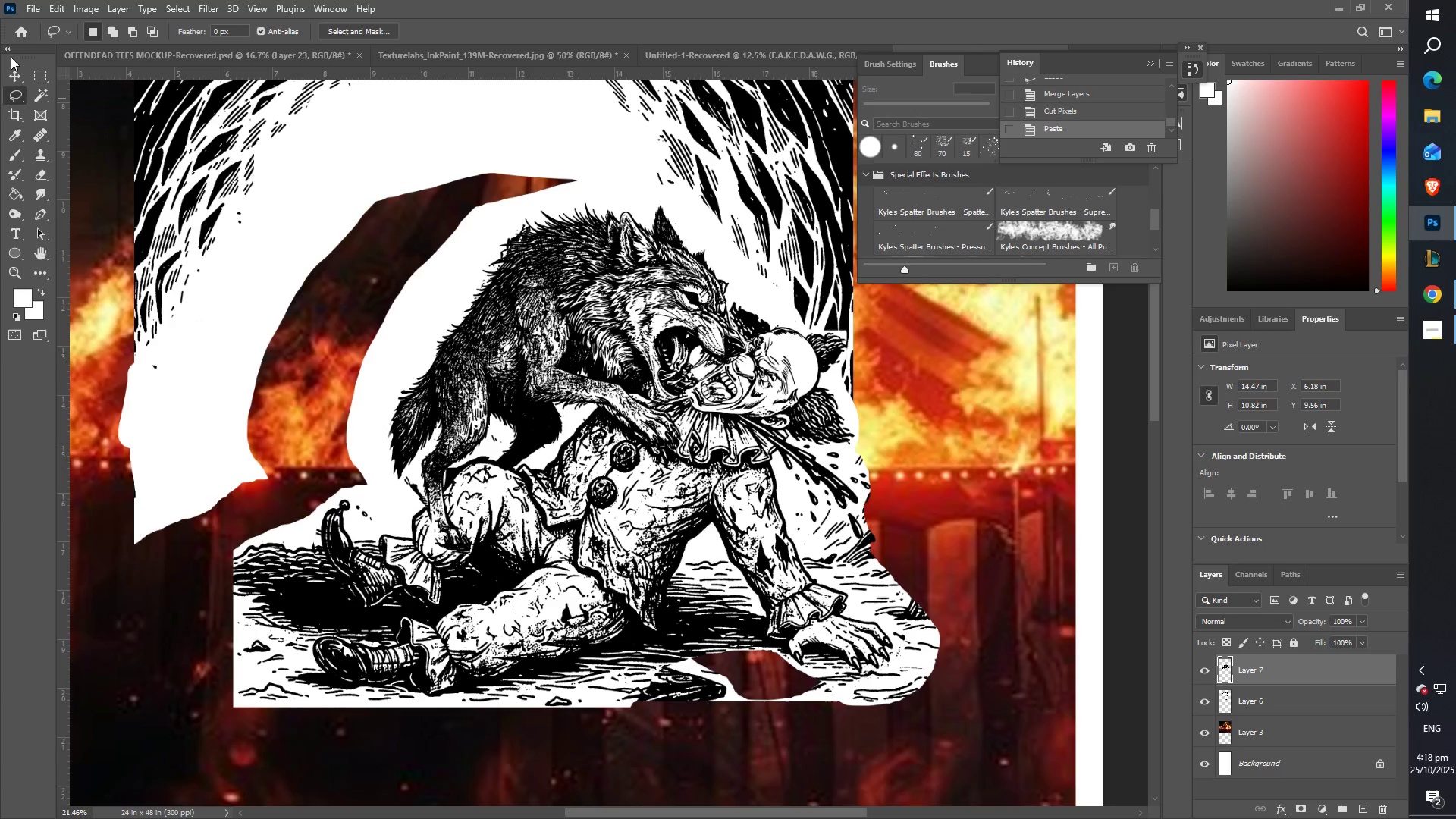 
left_click([17, 66])
 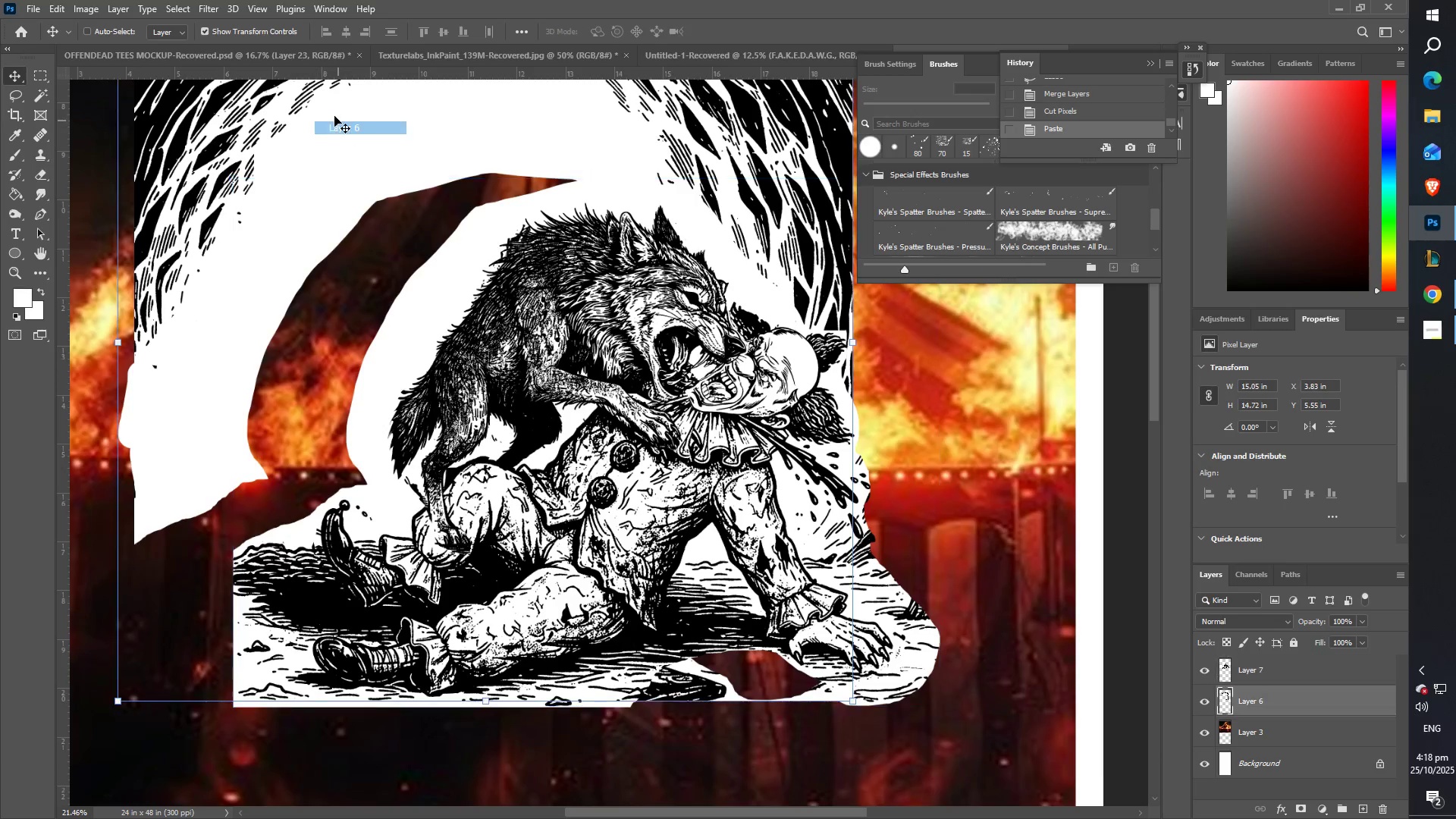 
type([Delete]zzz)
 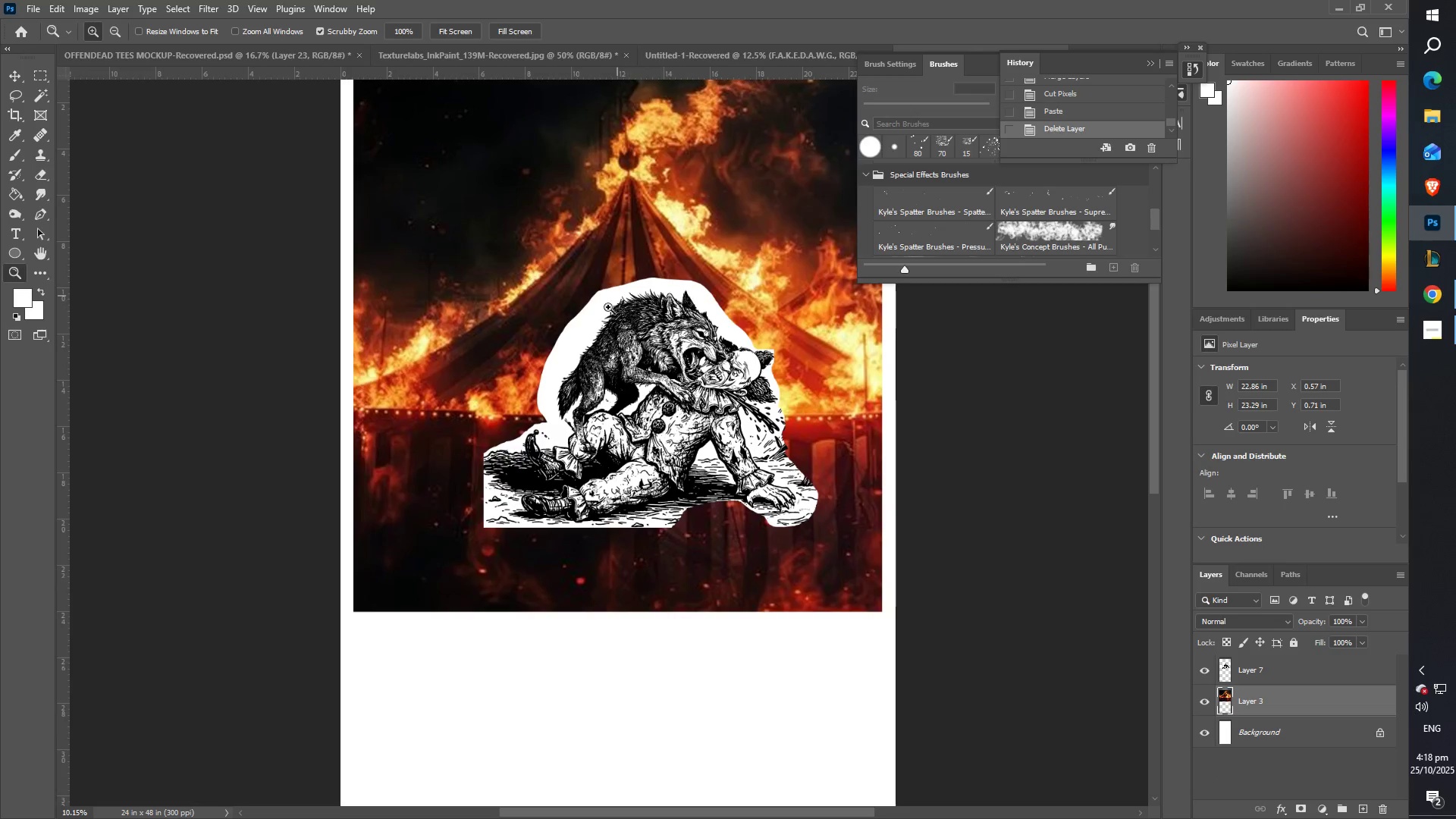 
left_click_drag(start_coordinate=[524, 268], to_coordinate=[449, 256])
 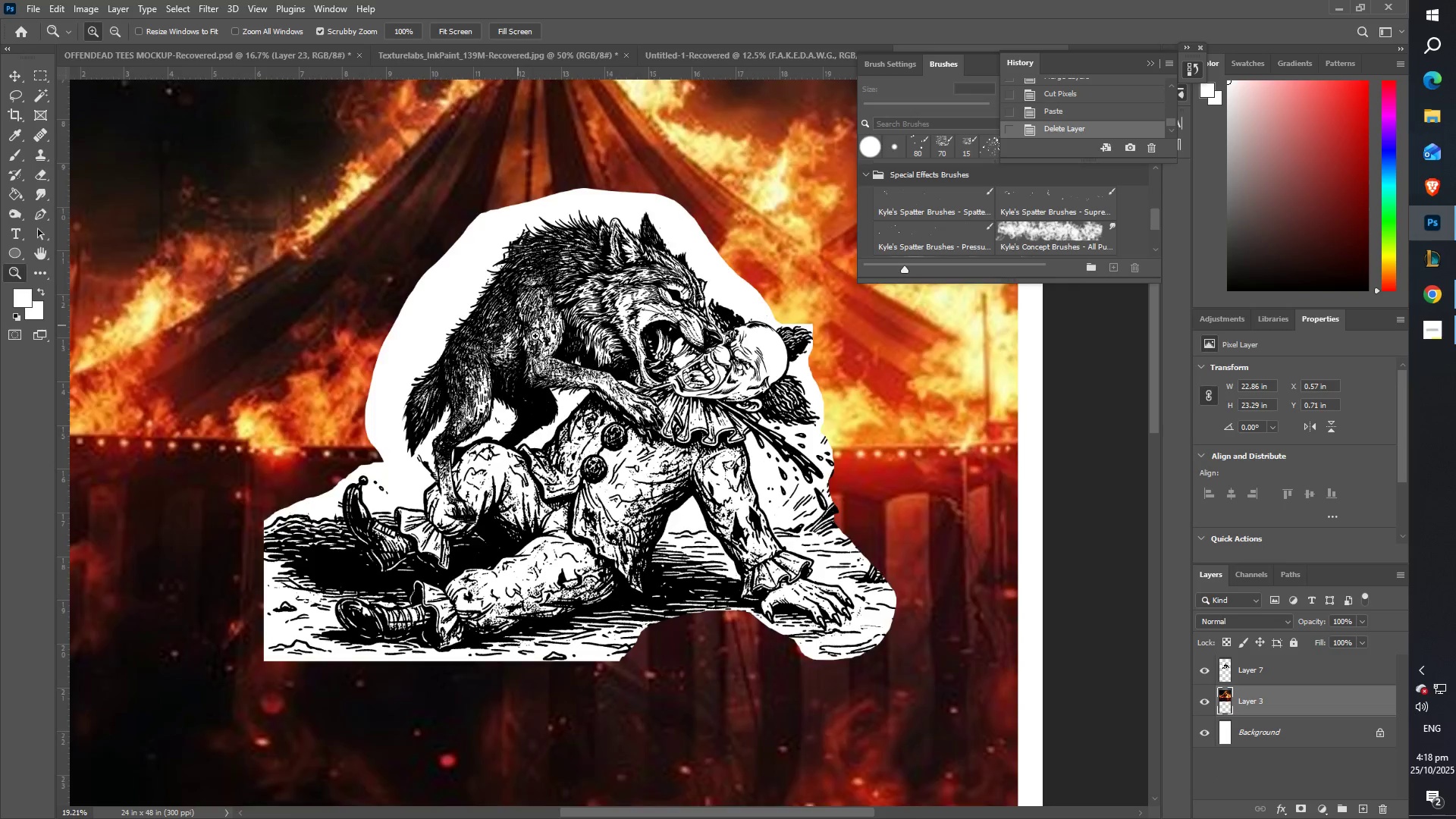 
left_click_drag(start_coordinate=[537, 337], to_coordinate=[450, 325])
 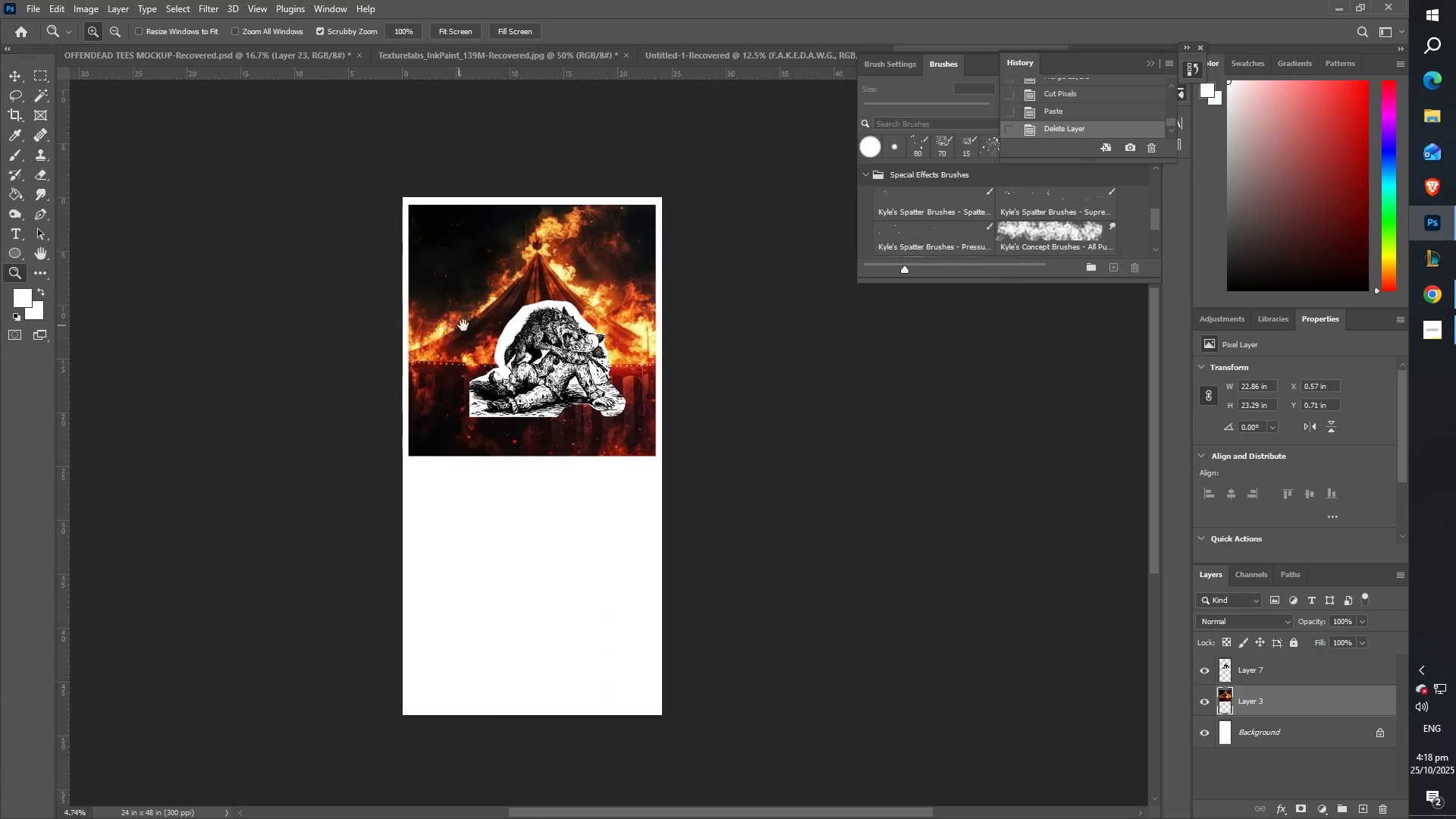 
hold_key(key=Space, duration=0.4)
 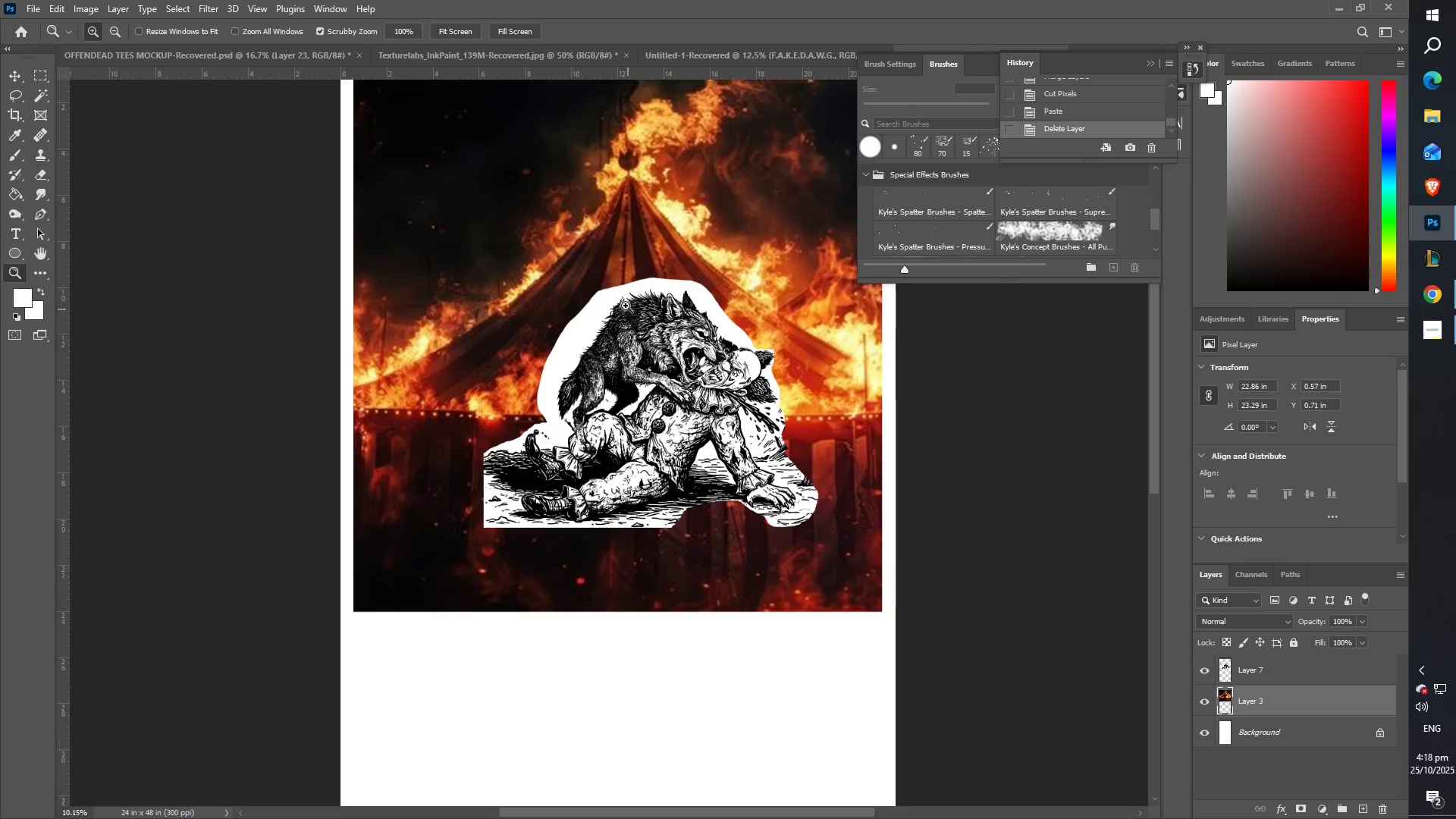 
left_click_drag(start_coordinate=[503, 326], to_coordinate=[566, 329])
 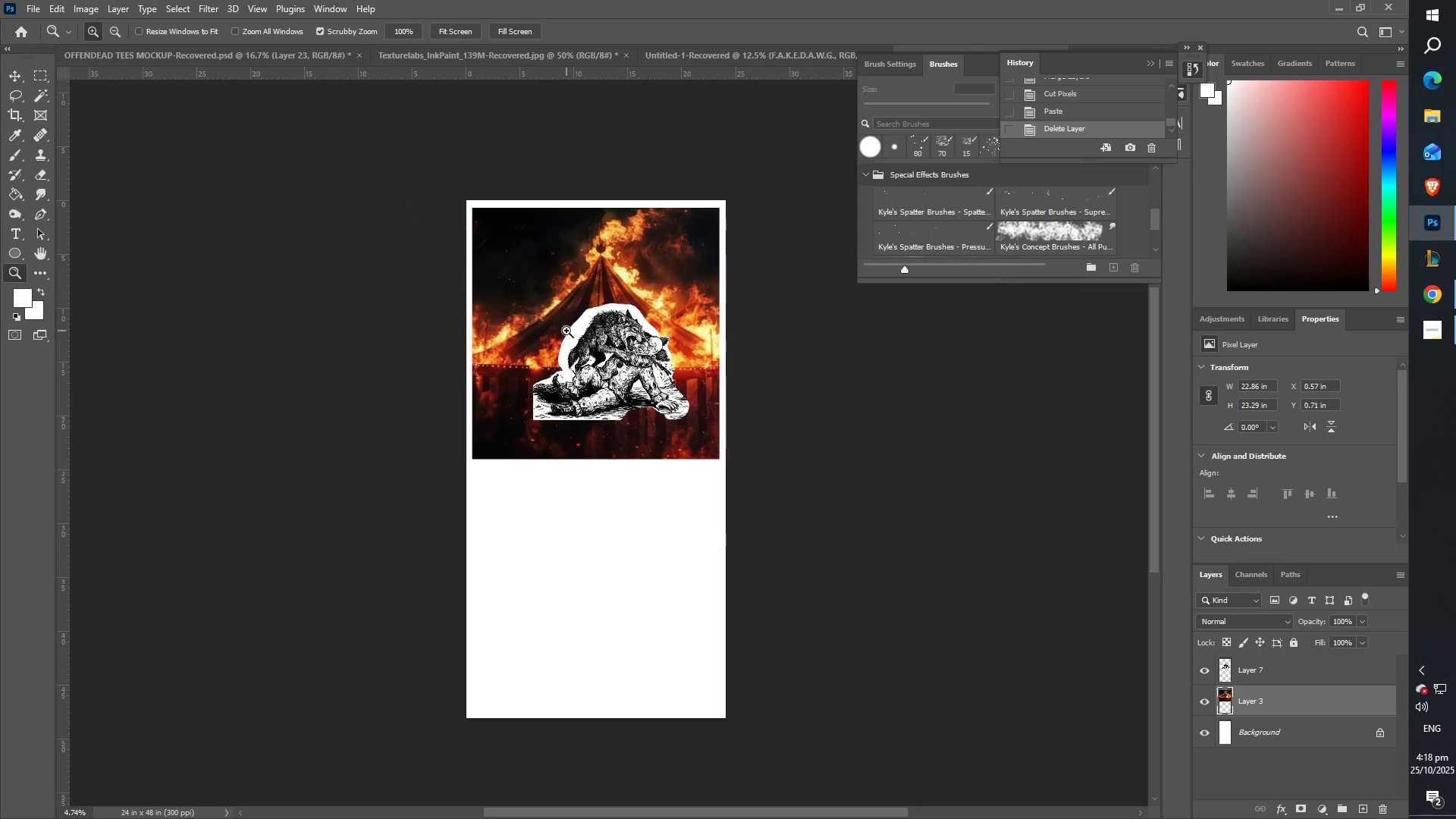 
left_click_drag(start_coordinate=[576, 326], to_coordinate=[628, 312])
 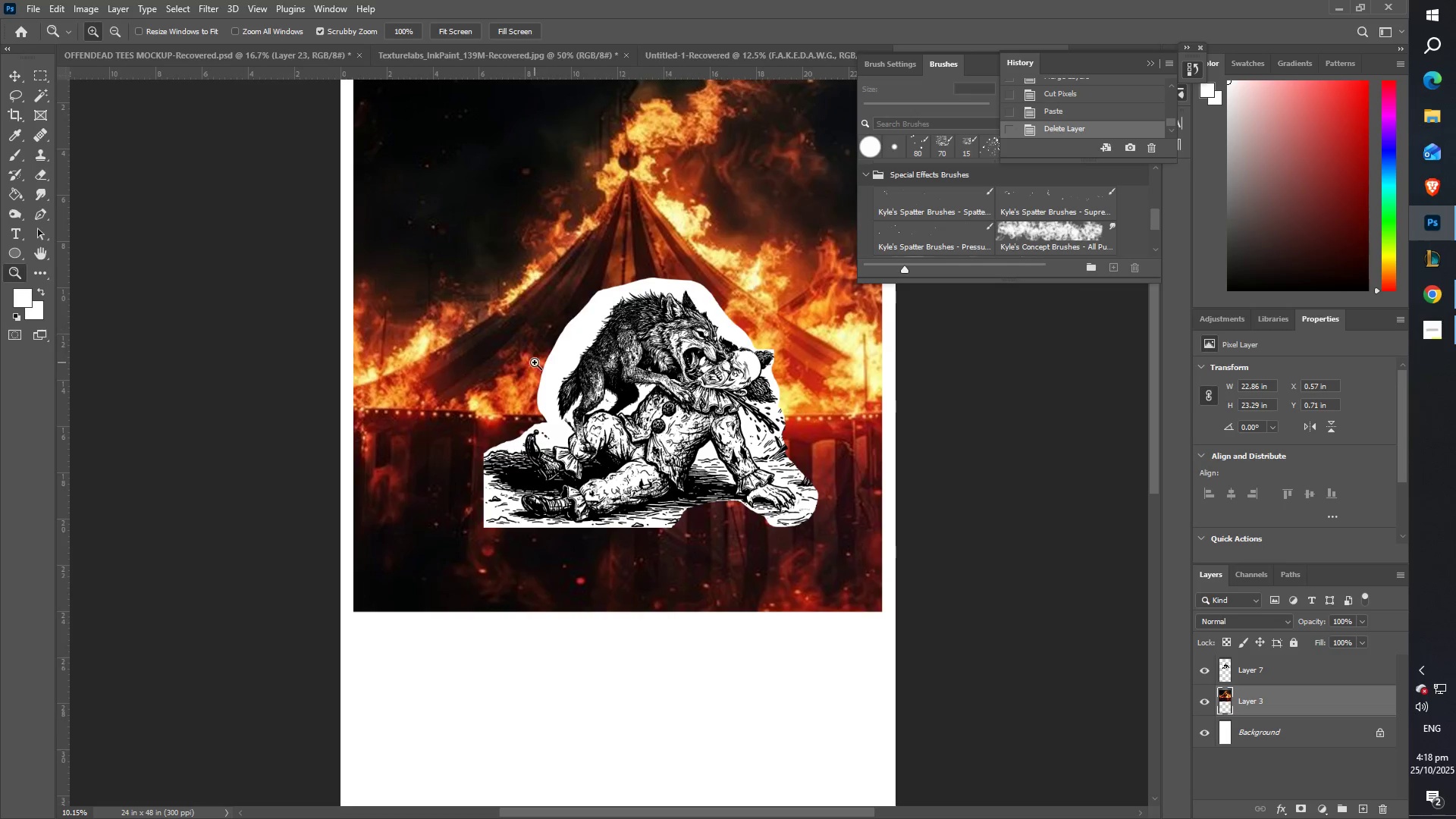 
scroll: coordinate [625, 366], scroll_direction: up, amount: 4.0
 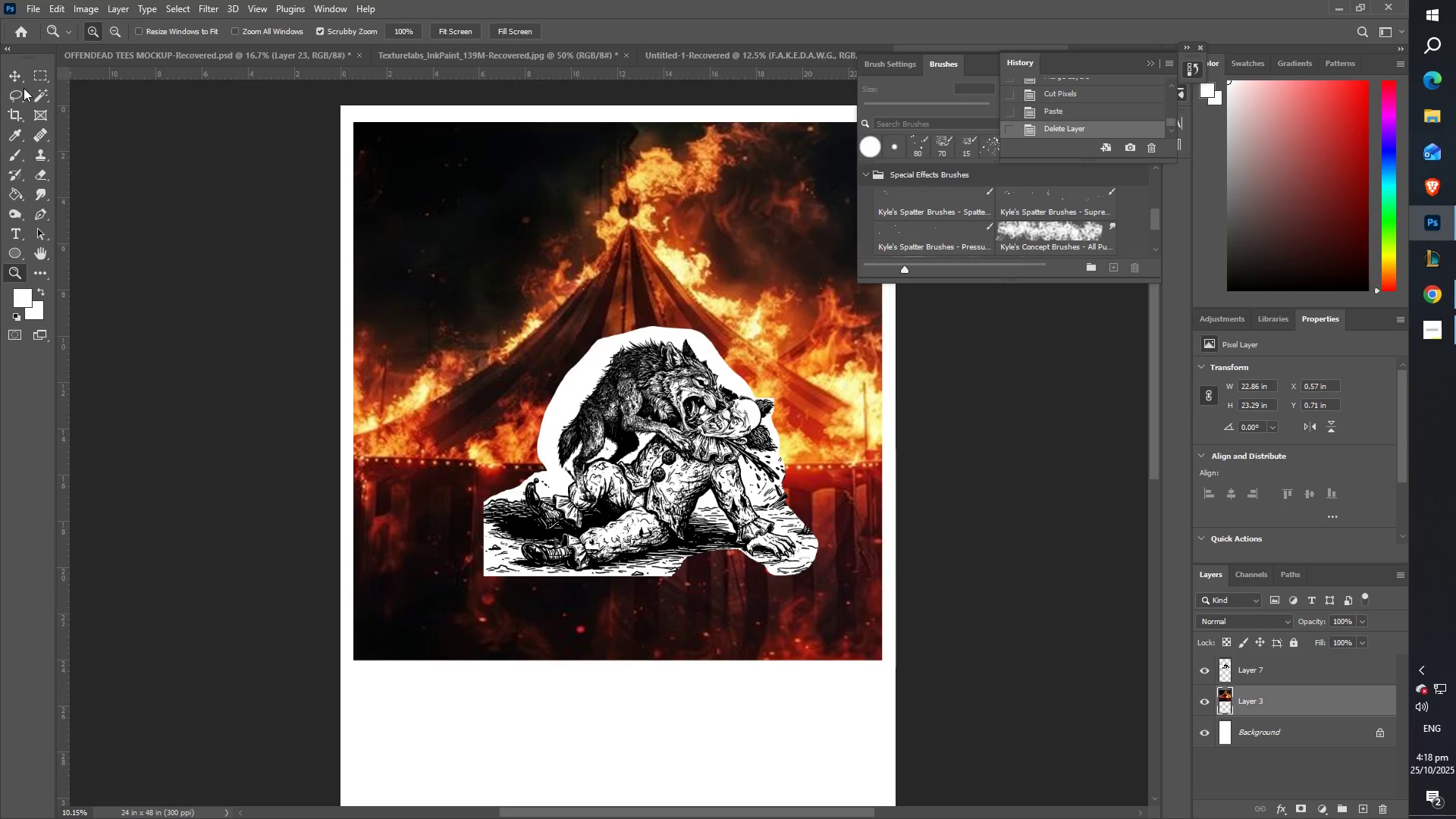 
left_click([8, 81])
 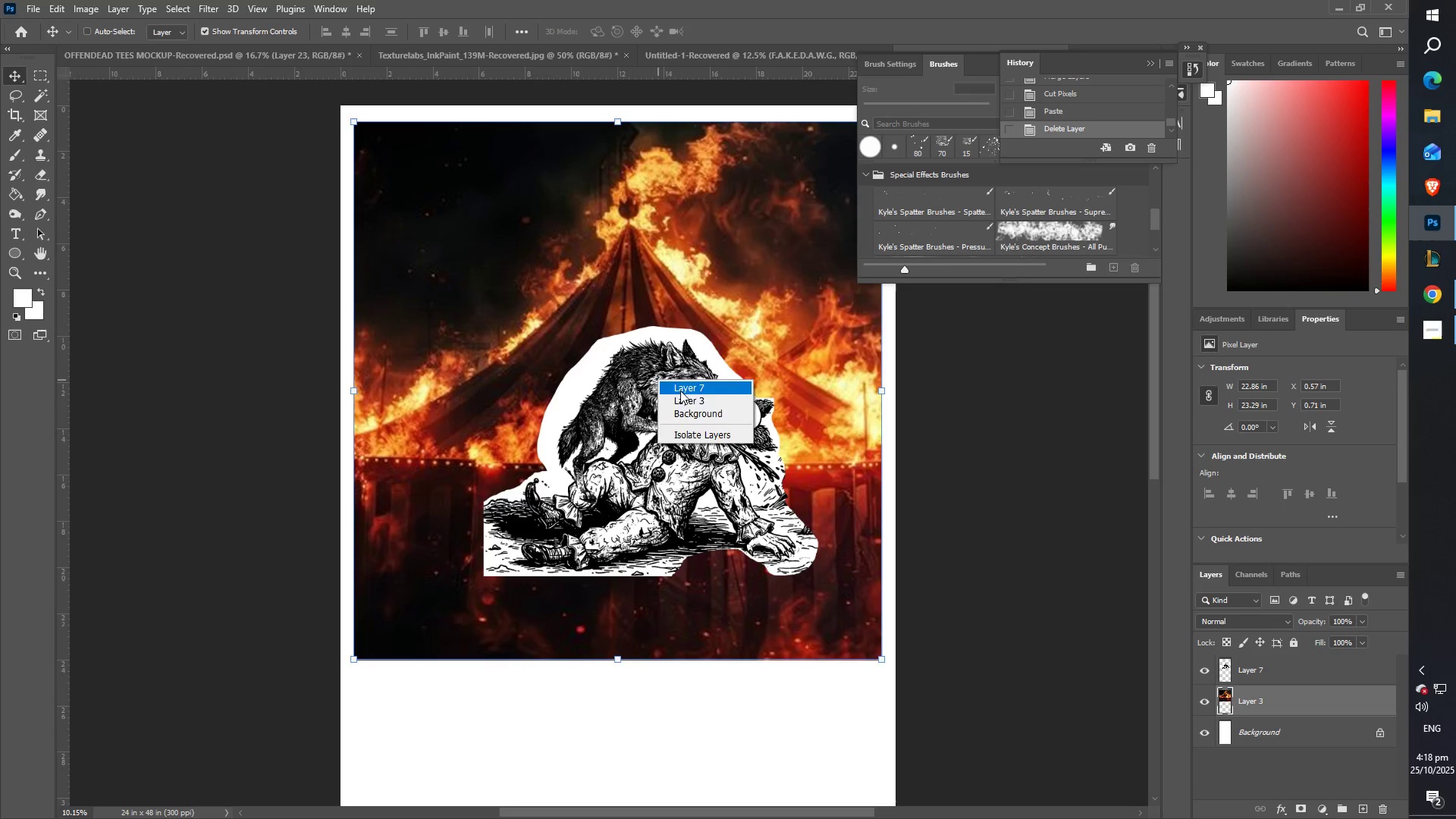 
left_click([650, 201])
 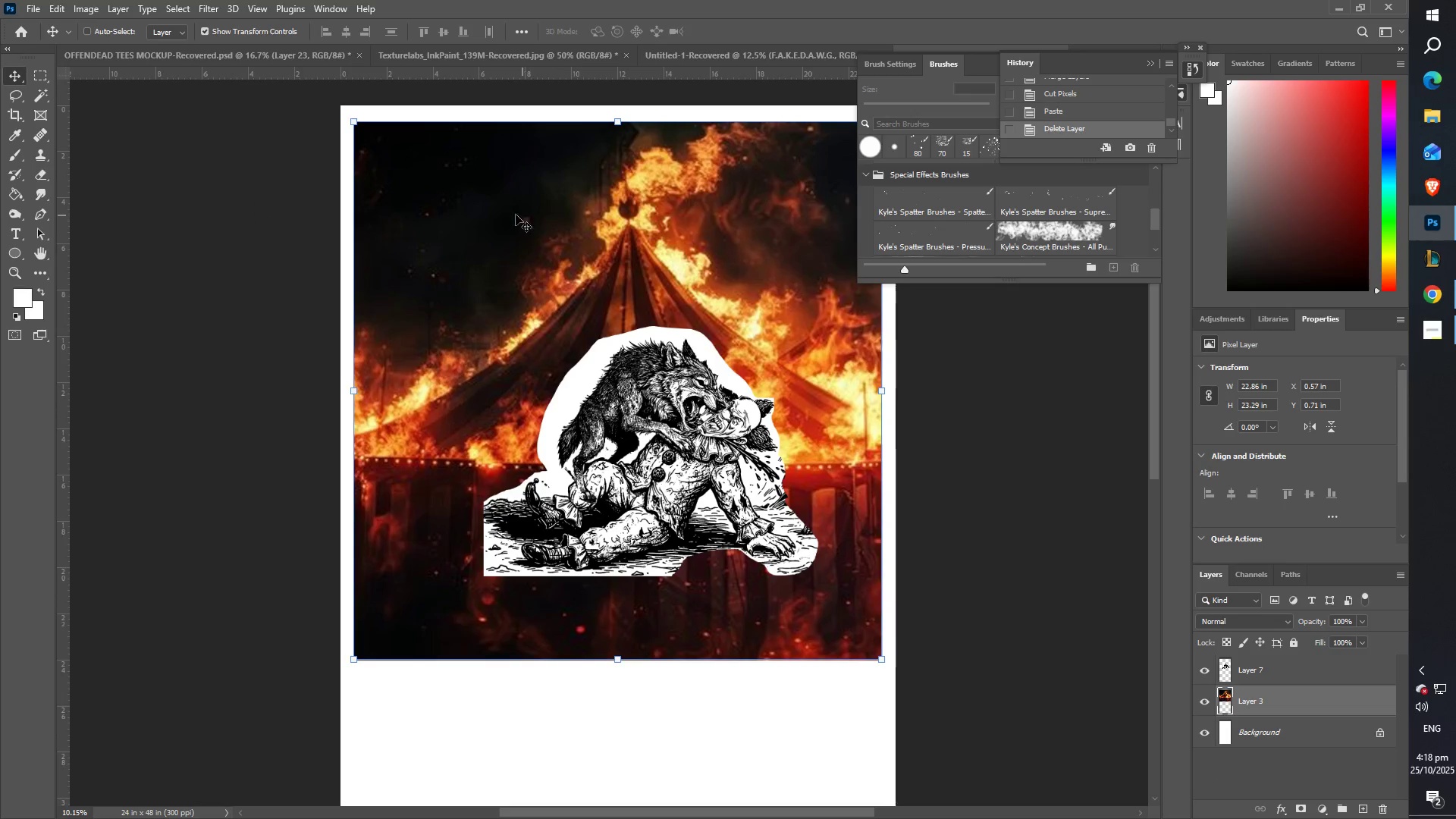 
right_click([504, 208])
 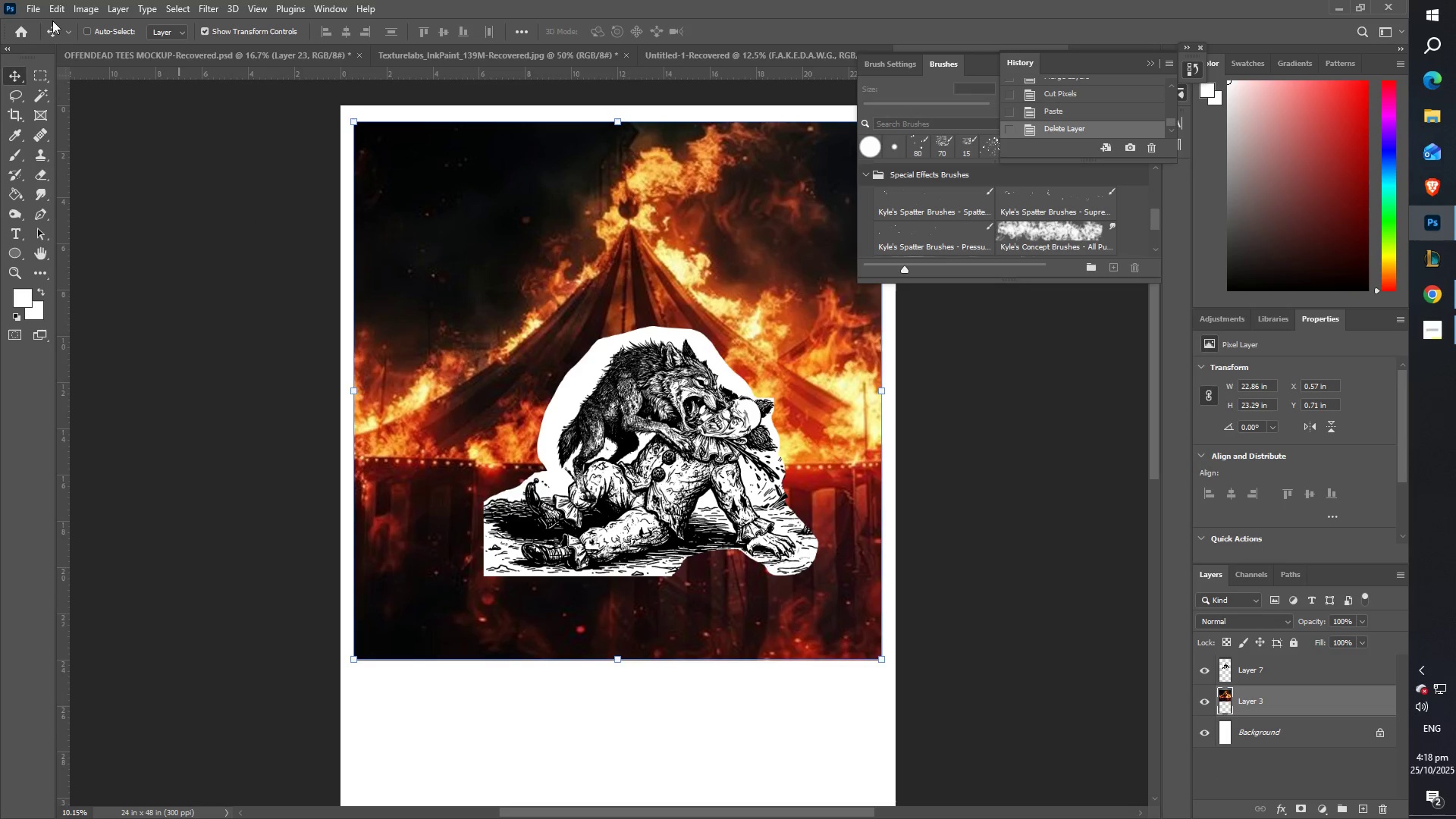 
left_click([52, 12])
 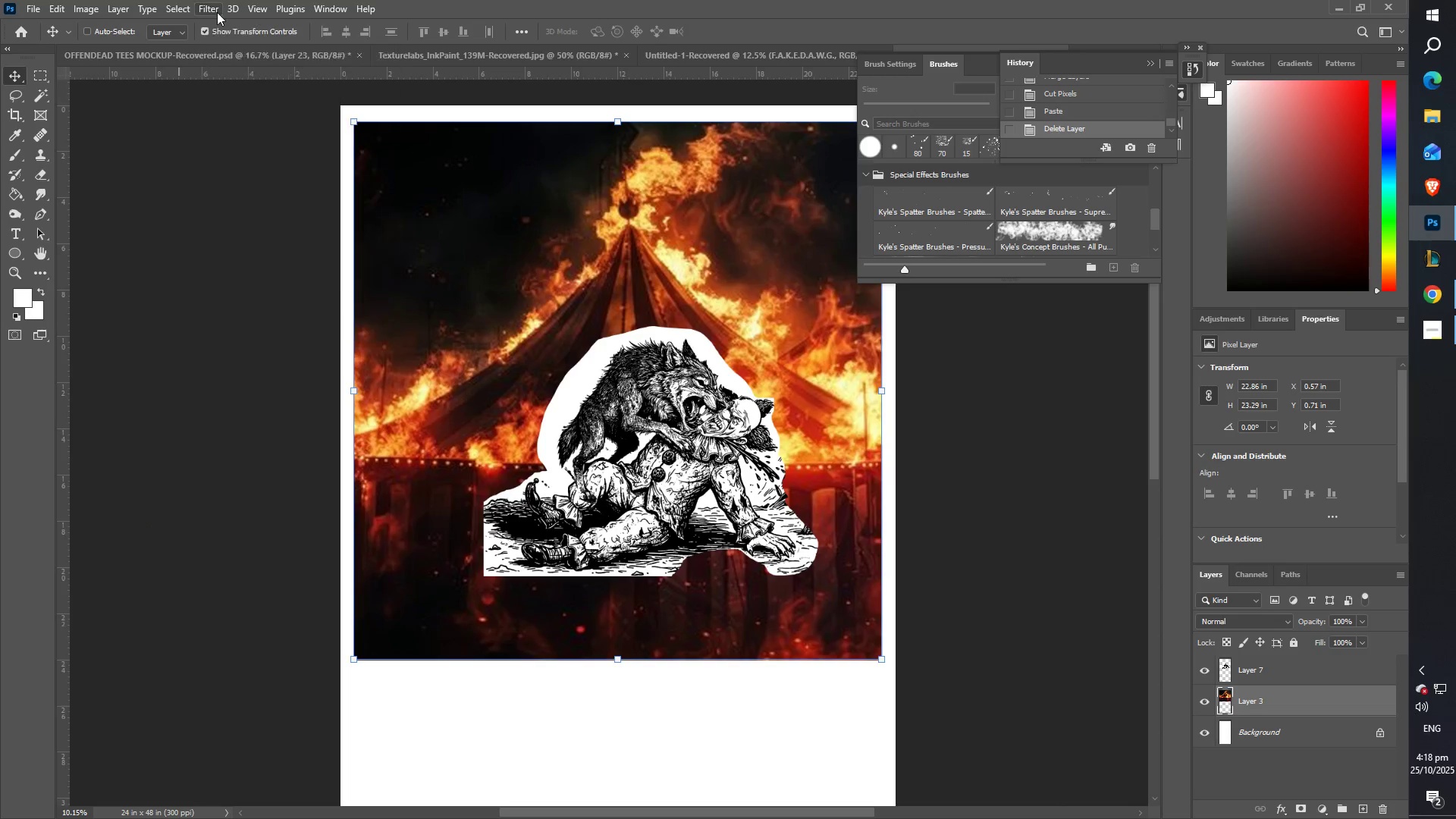 
left_click([202, 13])
 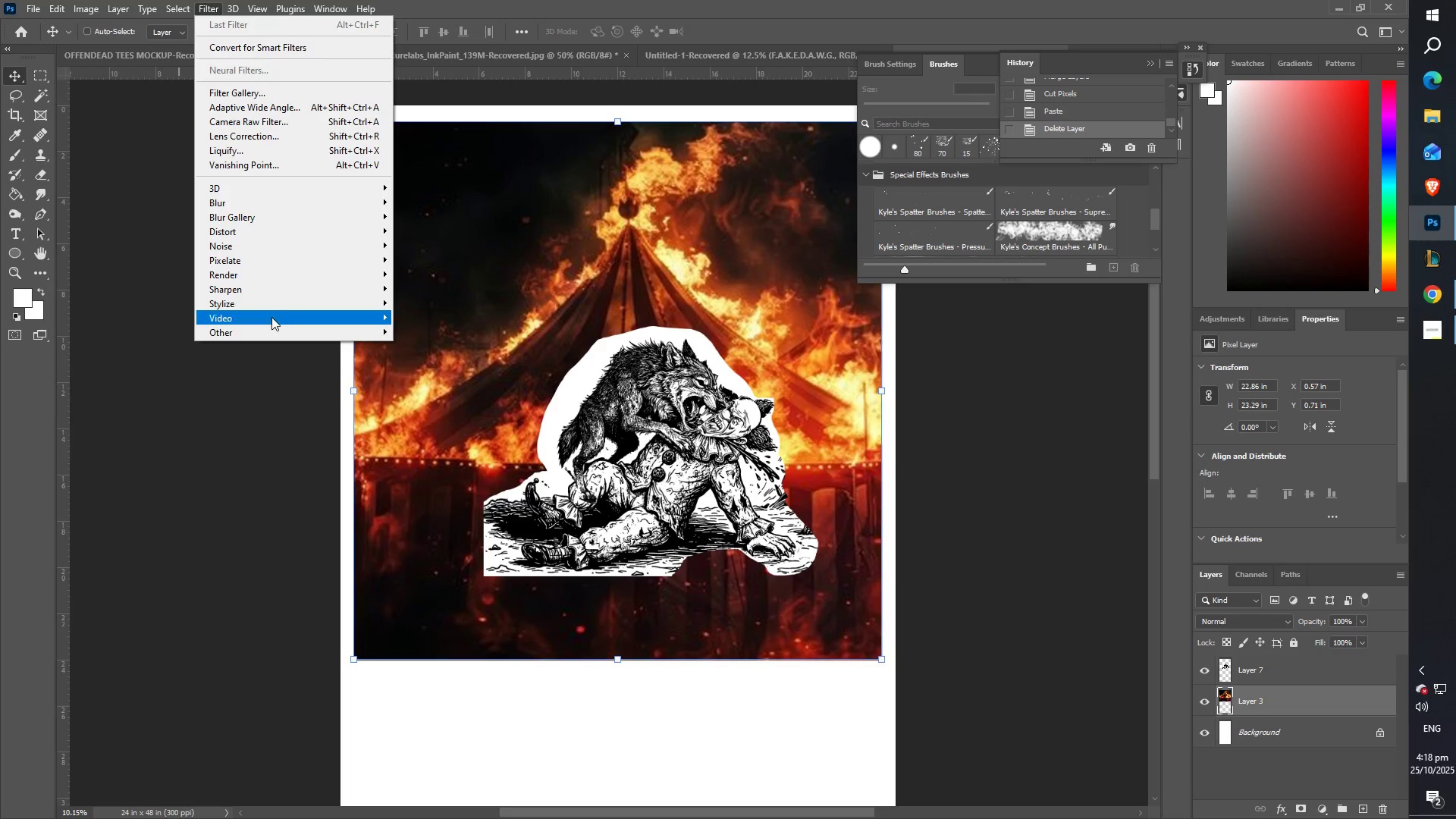 
left_click([281, 297])
 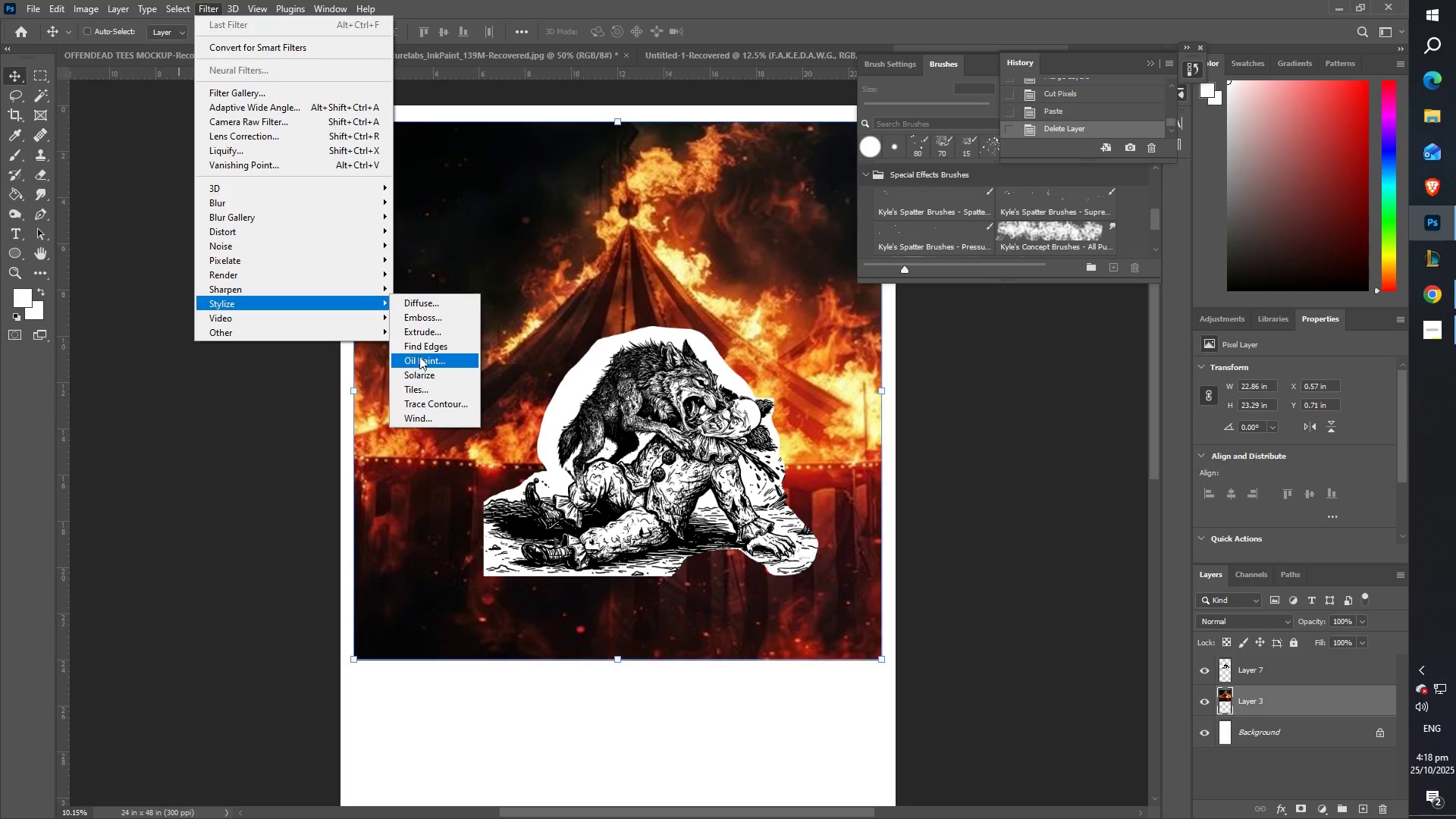 
left_click([434, 359])
 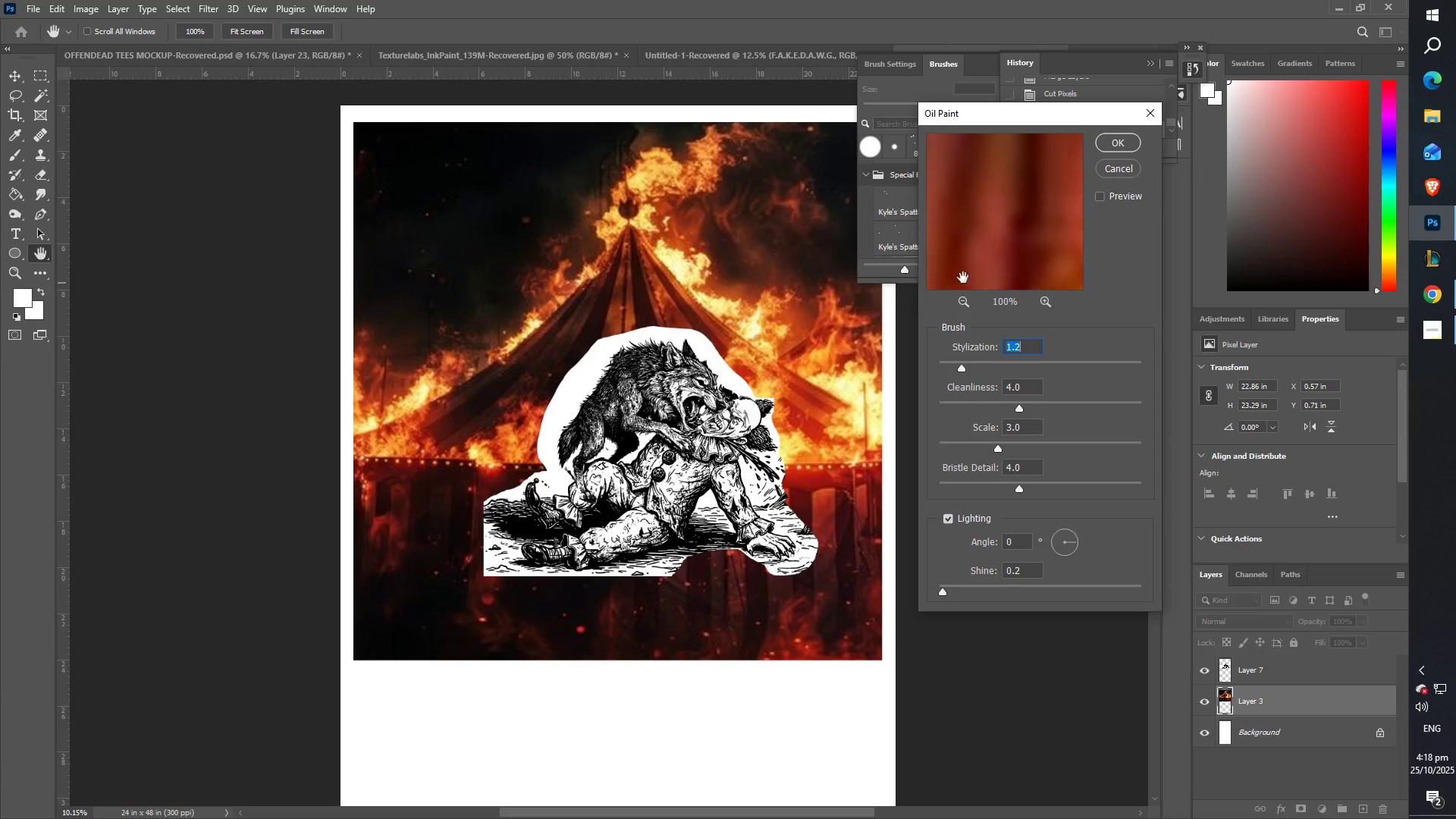 
wait(7.26)
 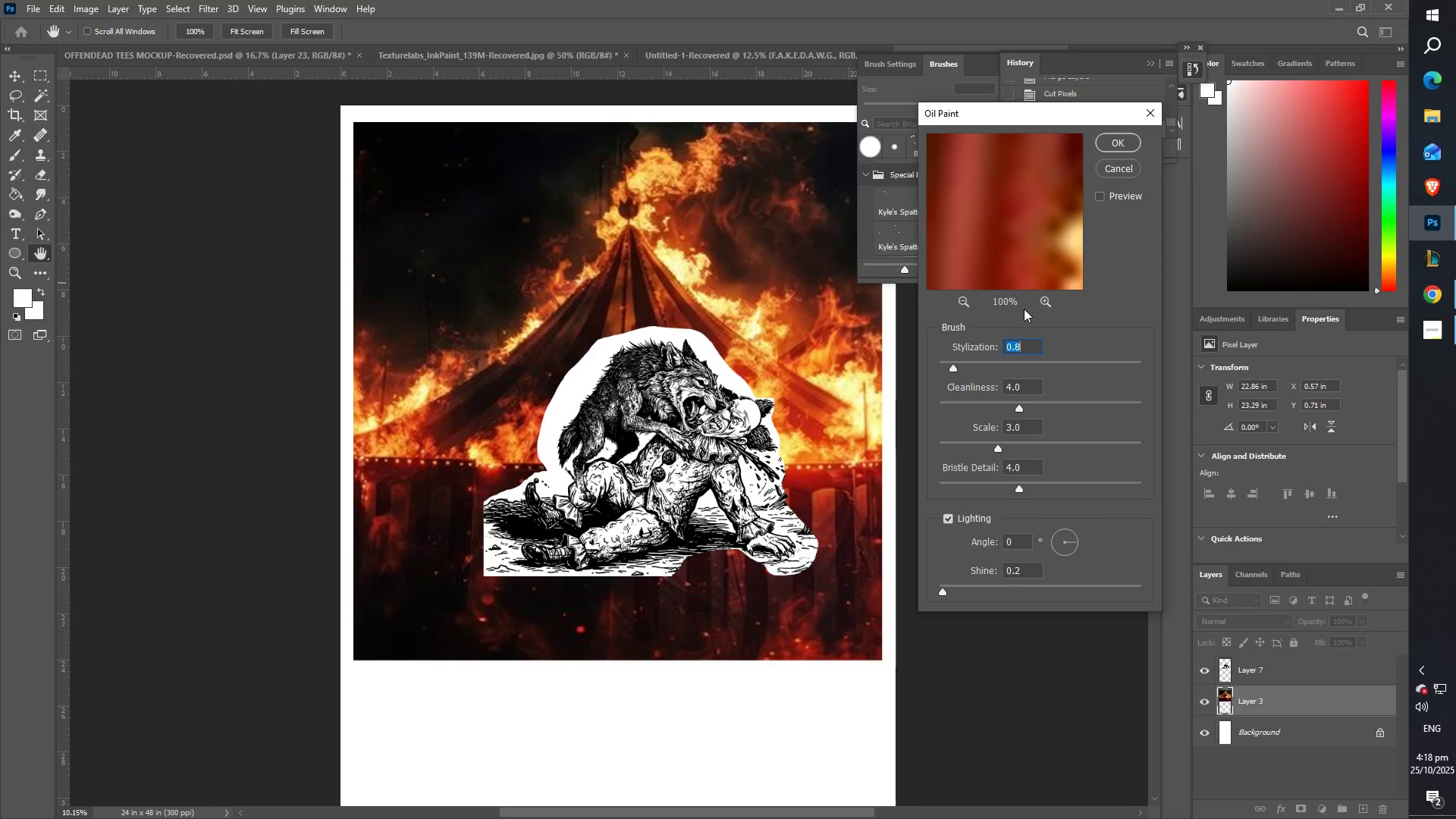 
triple_click([962, 299])
 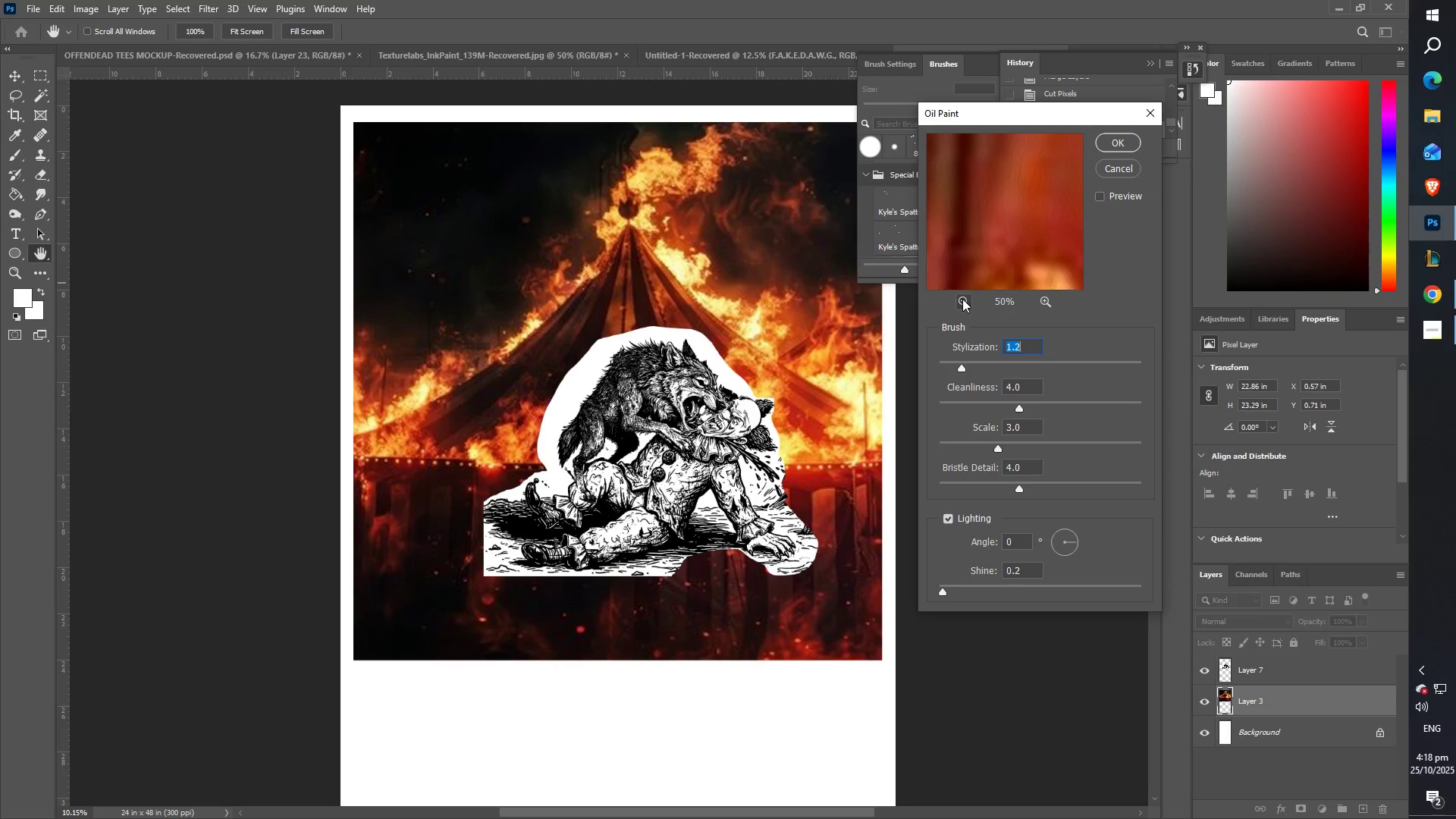 
triple_click([962, 299])
 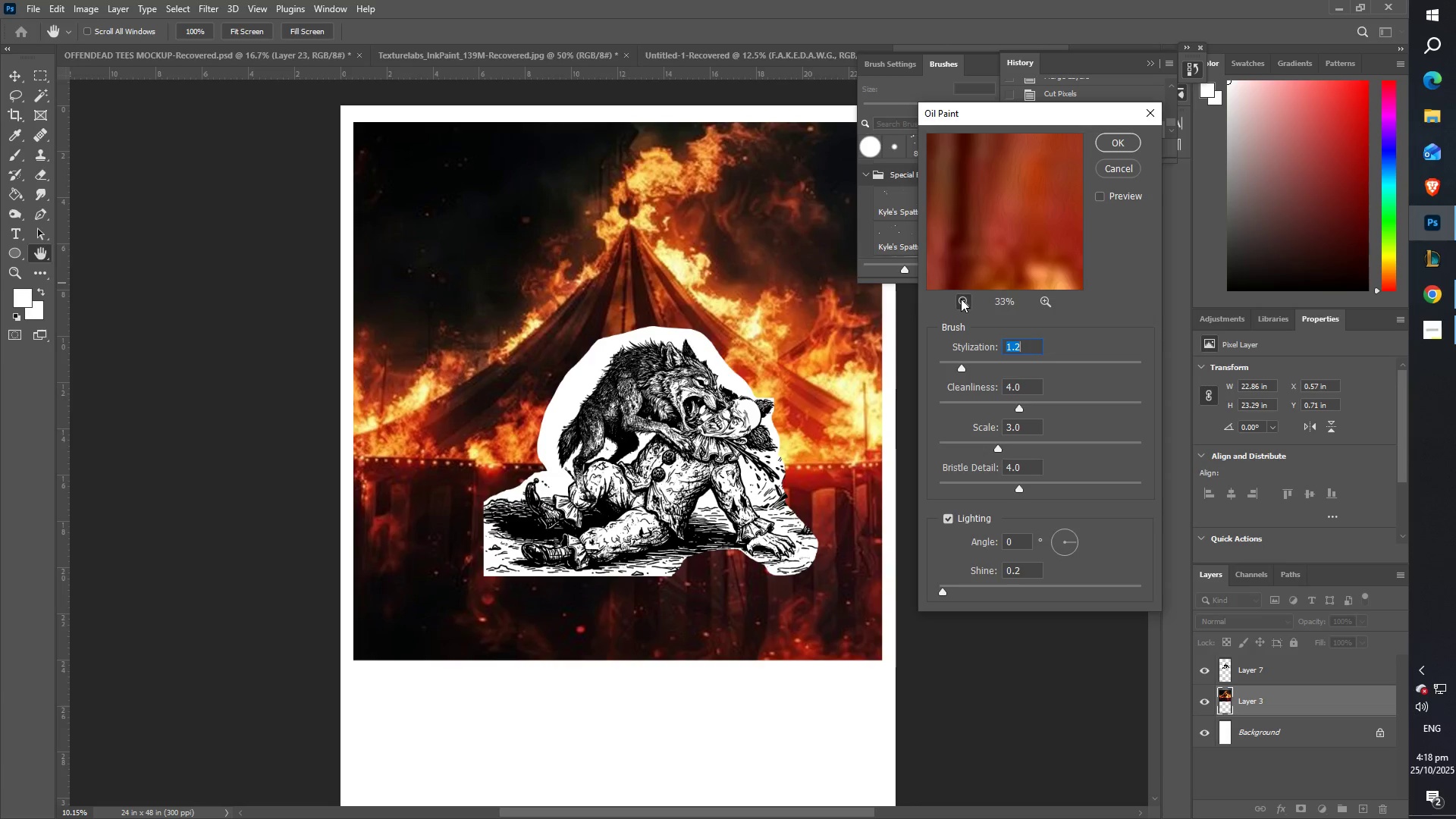 
triple_click([961, 299])
 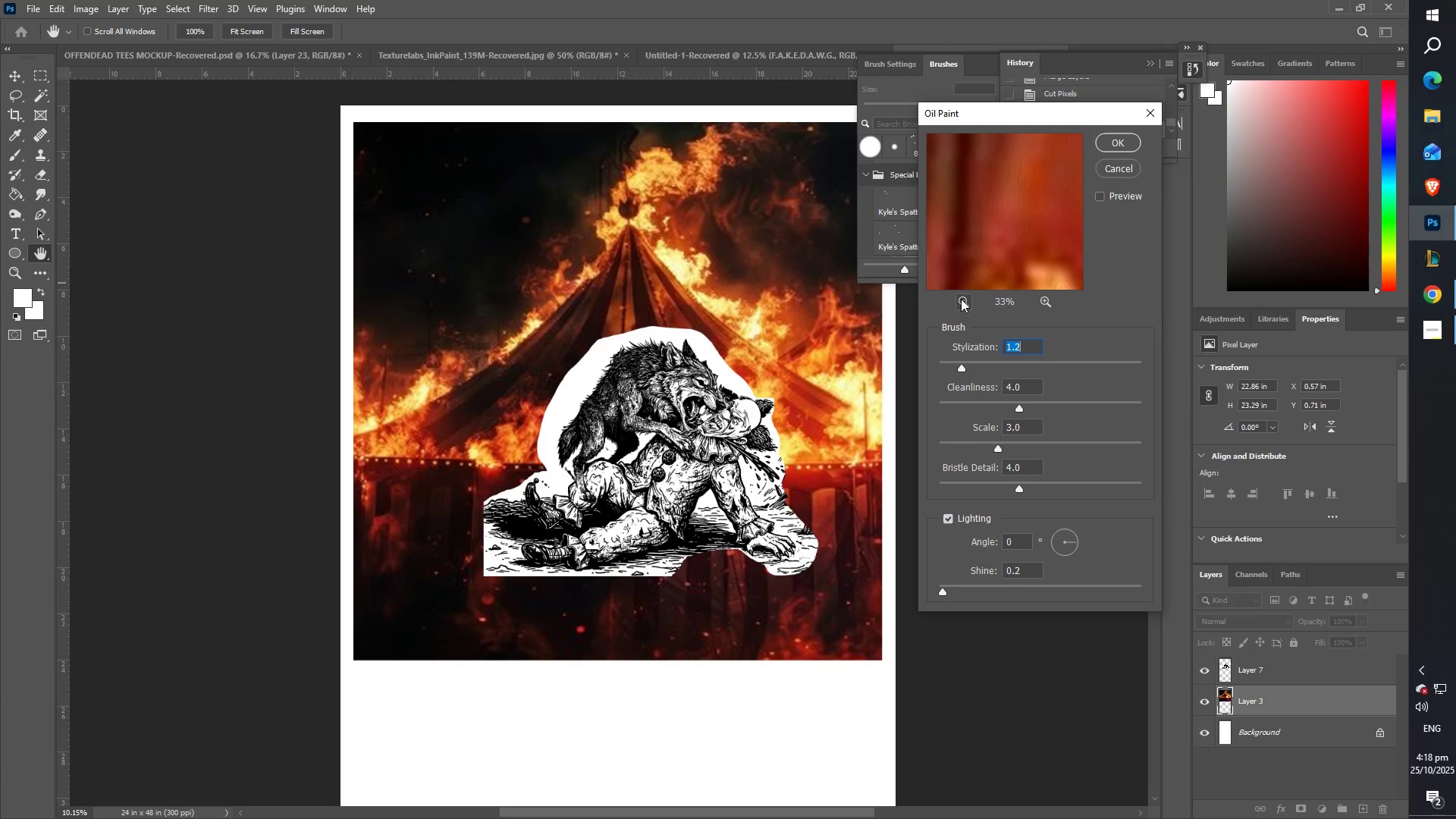 
triple_click([961, 299])
 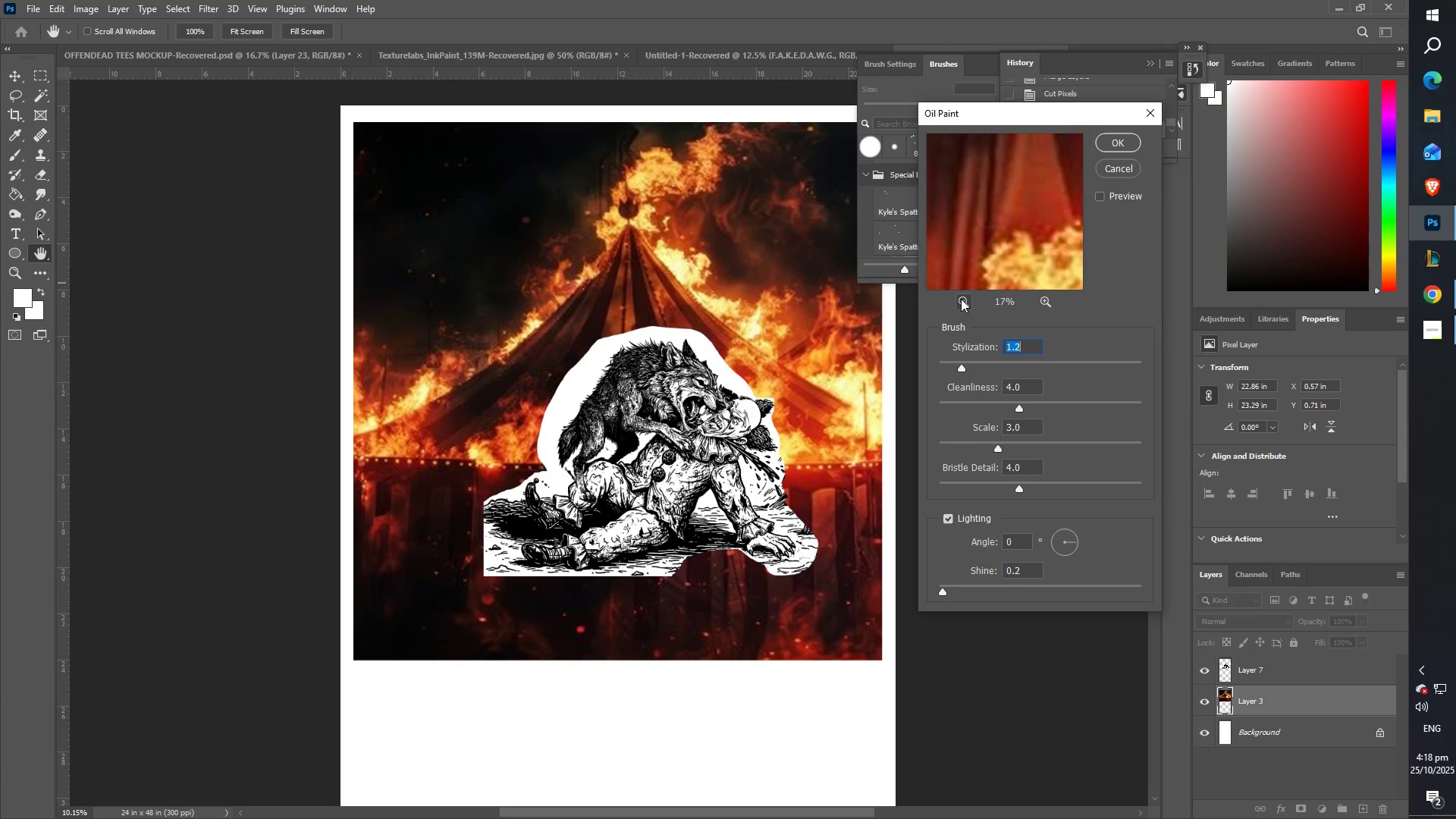 
triple_click([961, 299])
 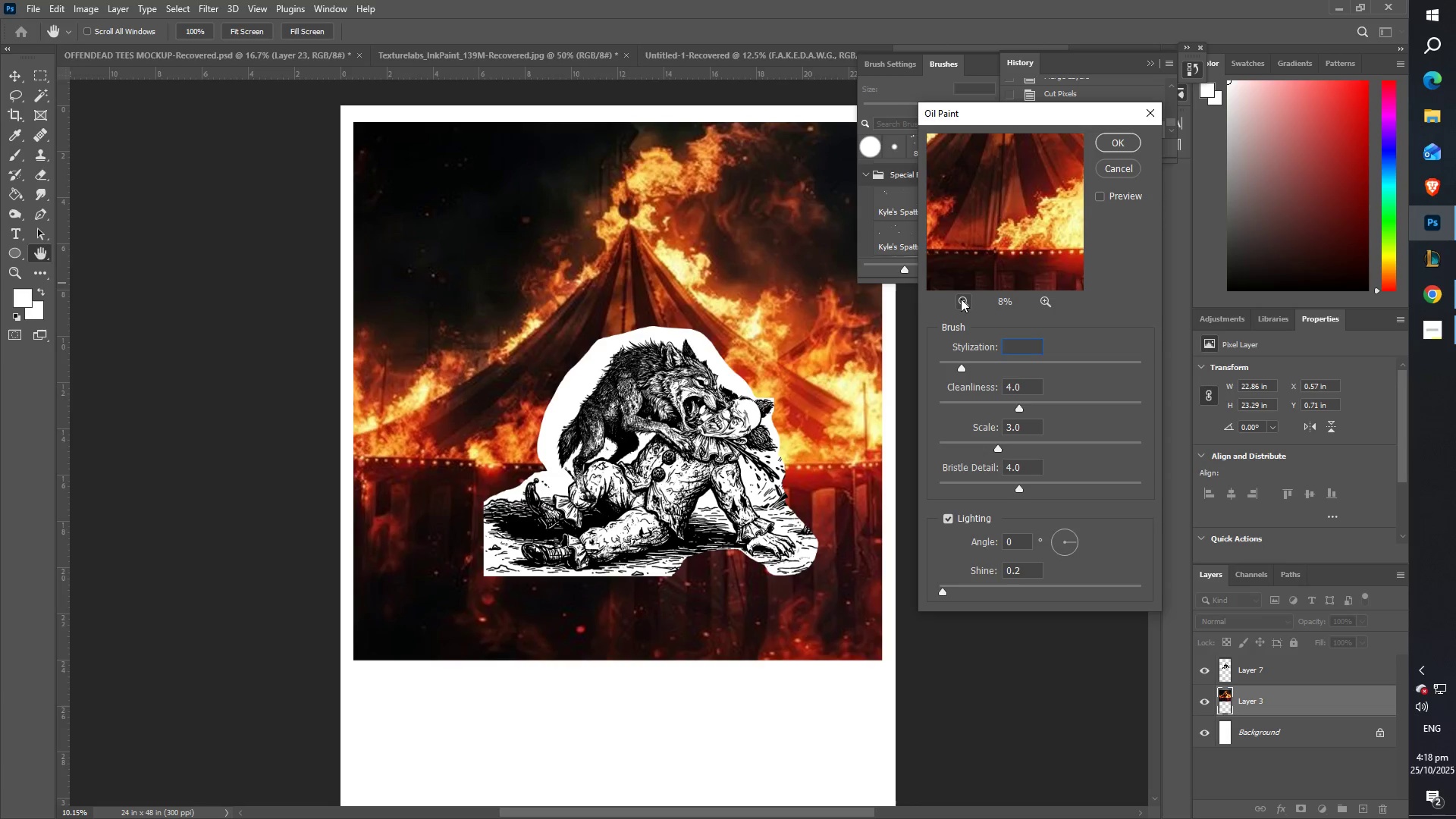 
triple_click([961, 299])
 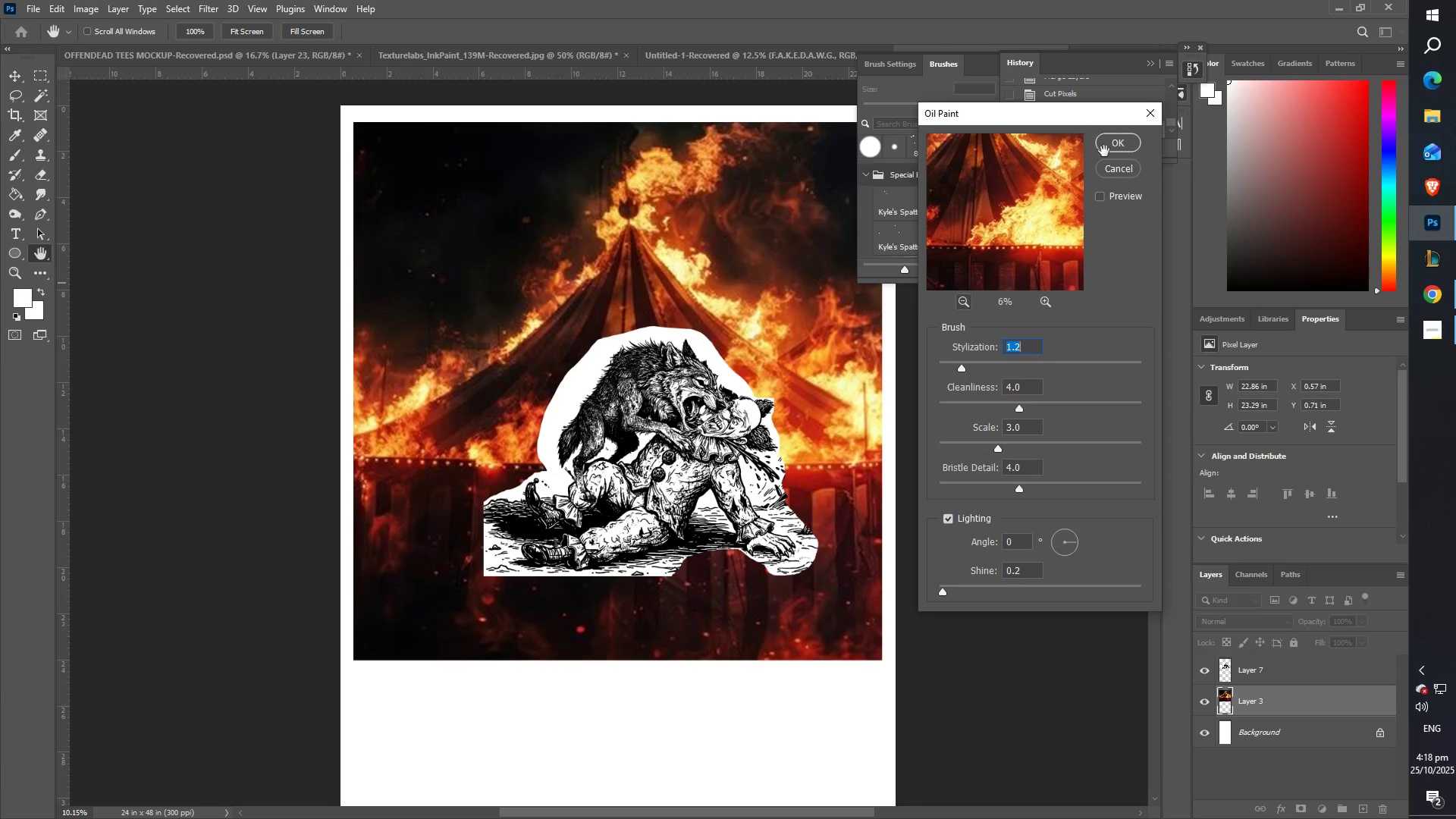 
left_click([1104, 152])
 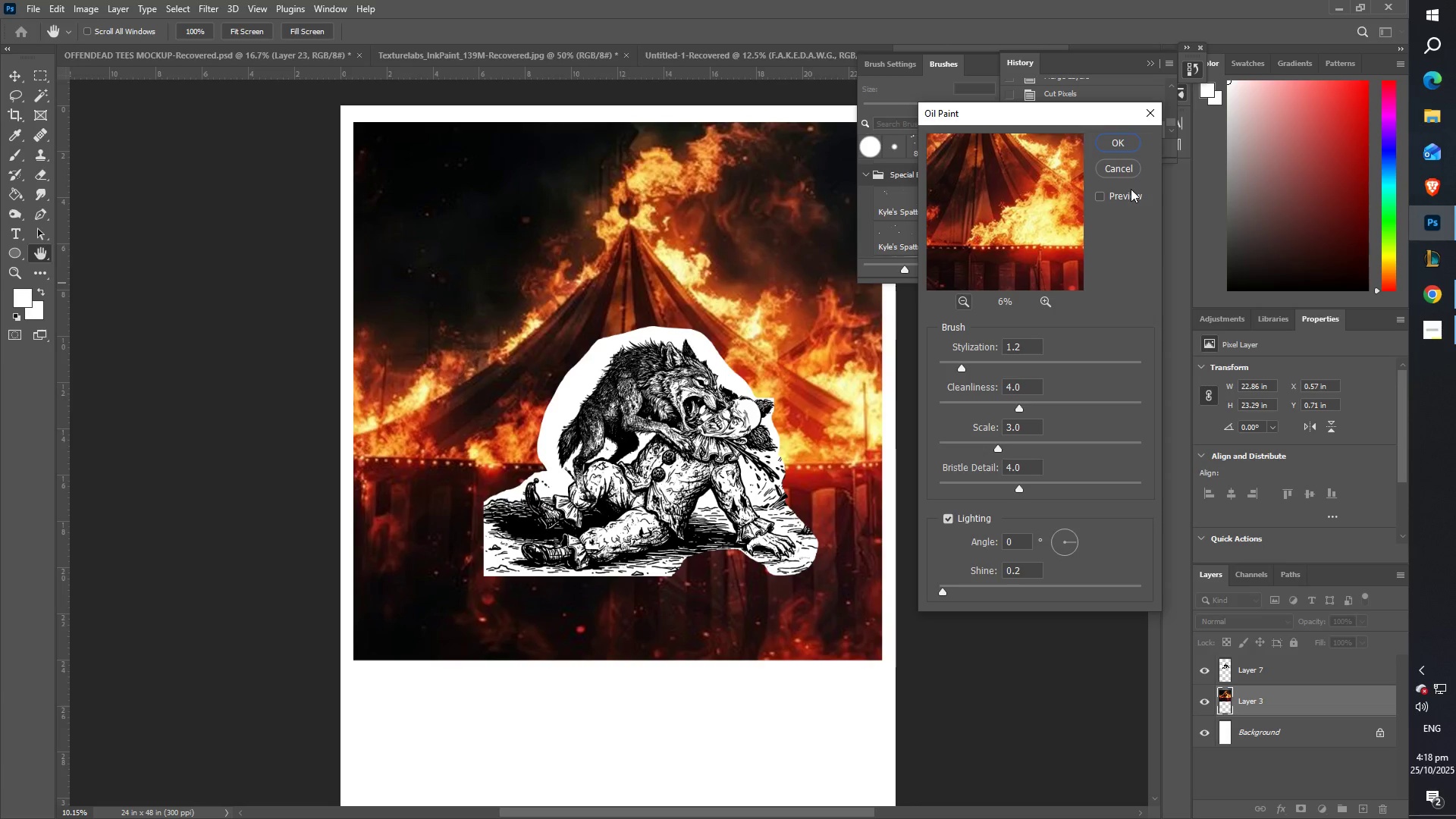 
left_click([1131, 143])
 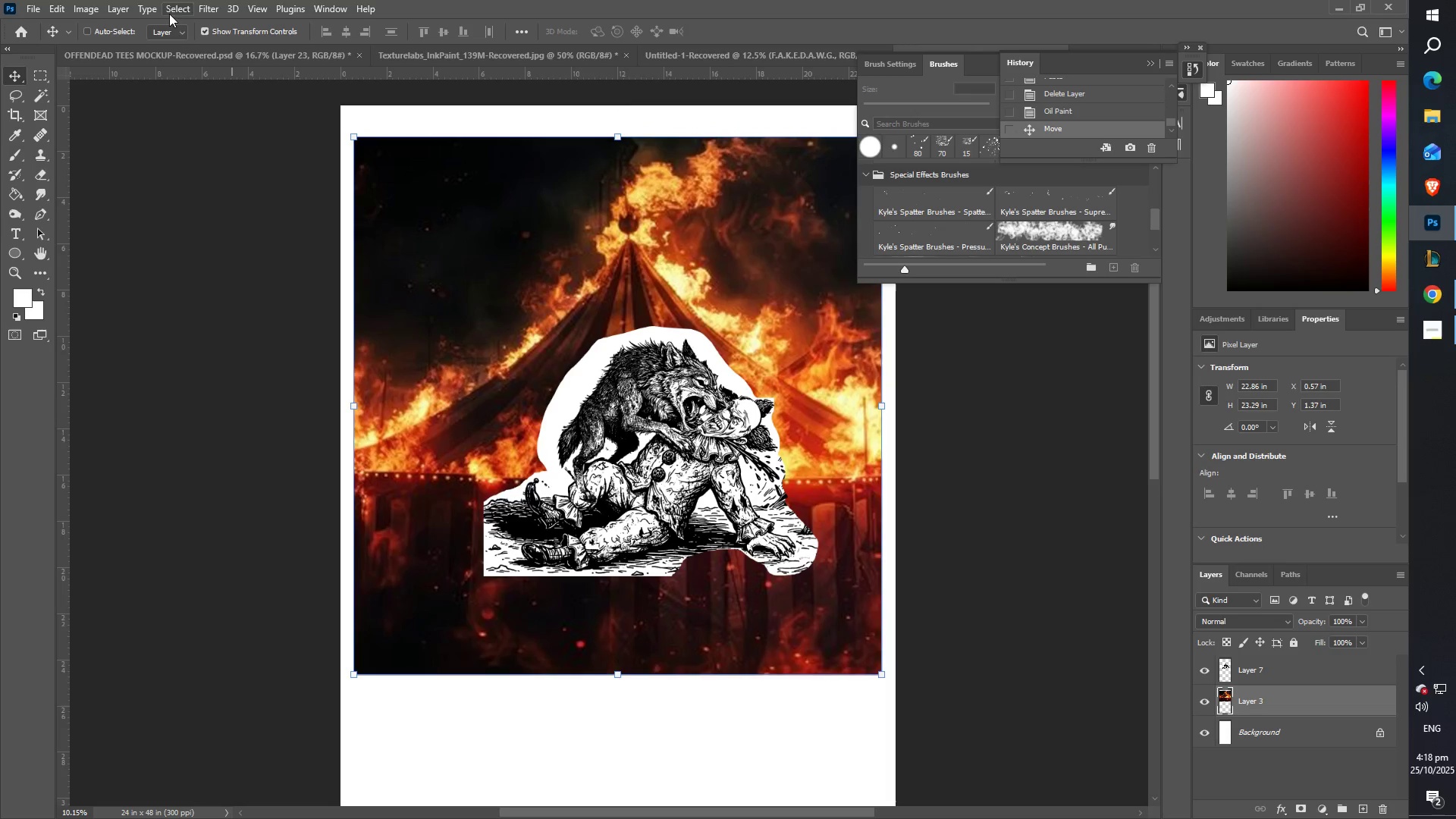 
wait(15.88)
 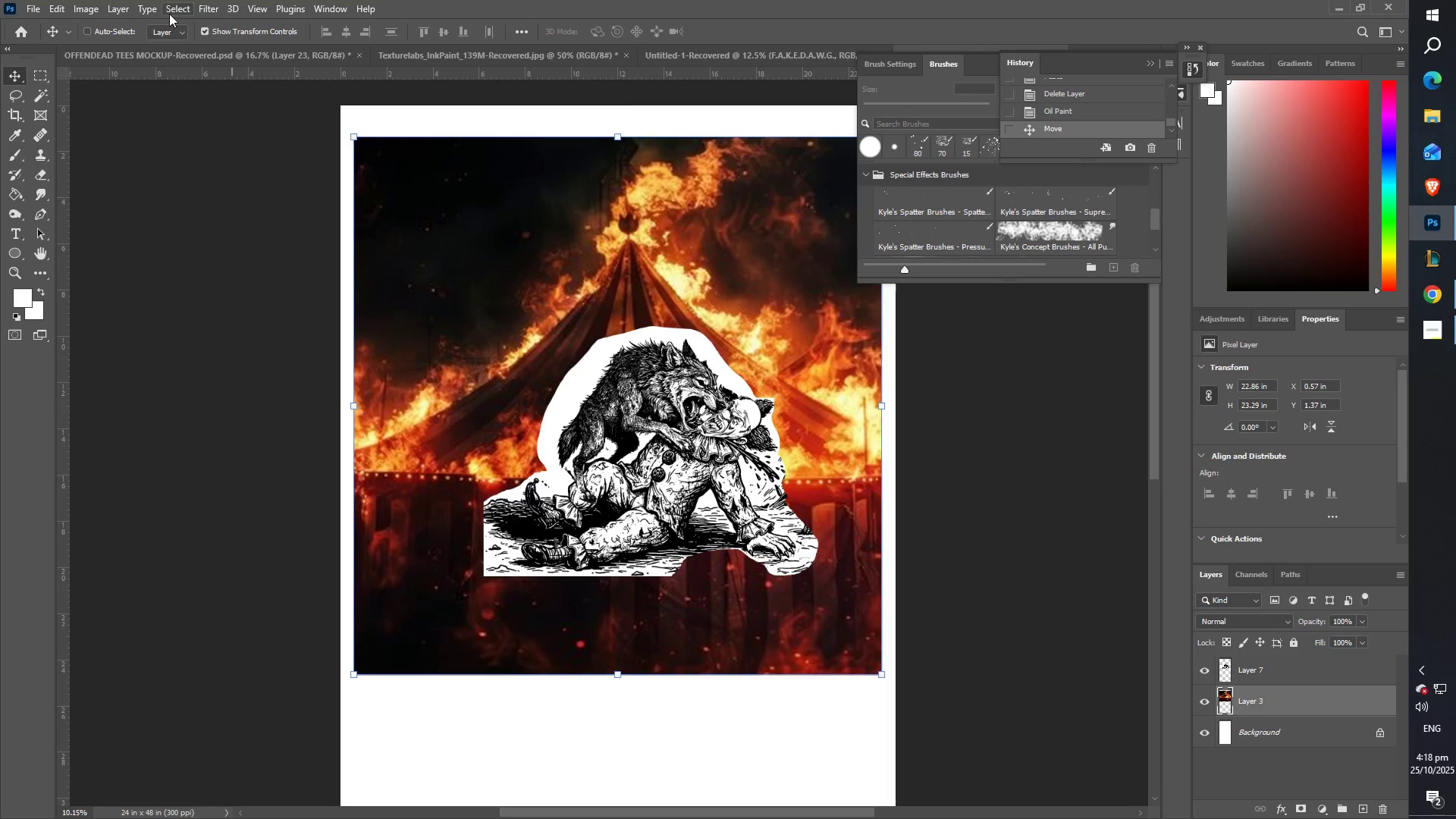 
double_click([776, 172])
 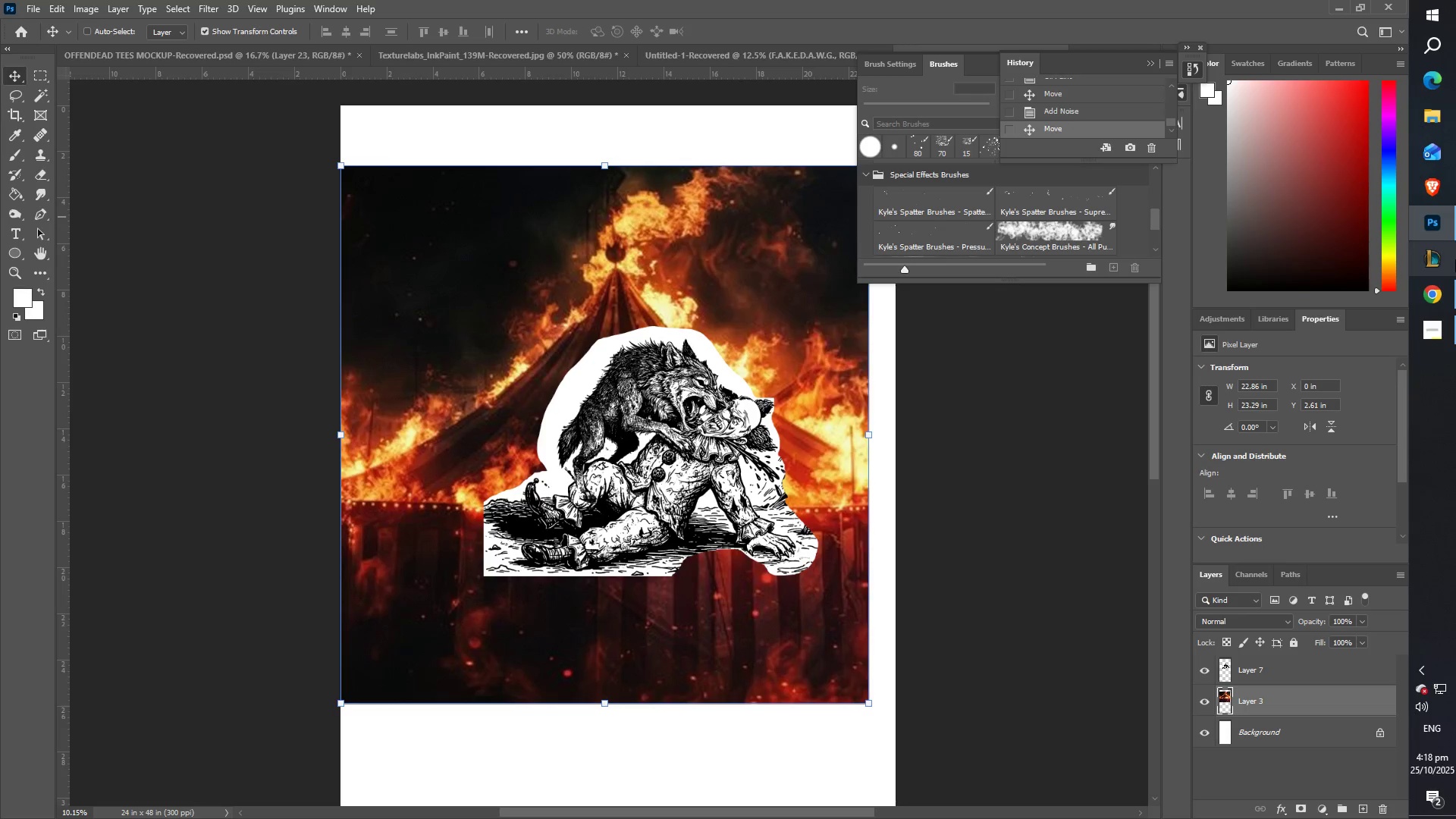 
left_click([1448, 293])
 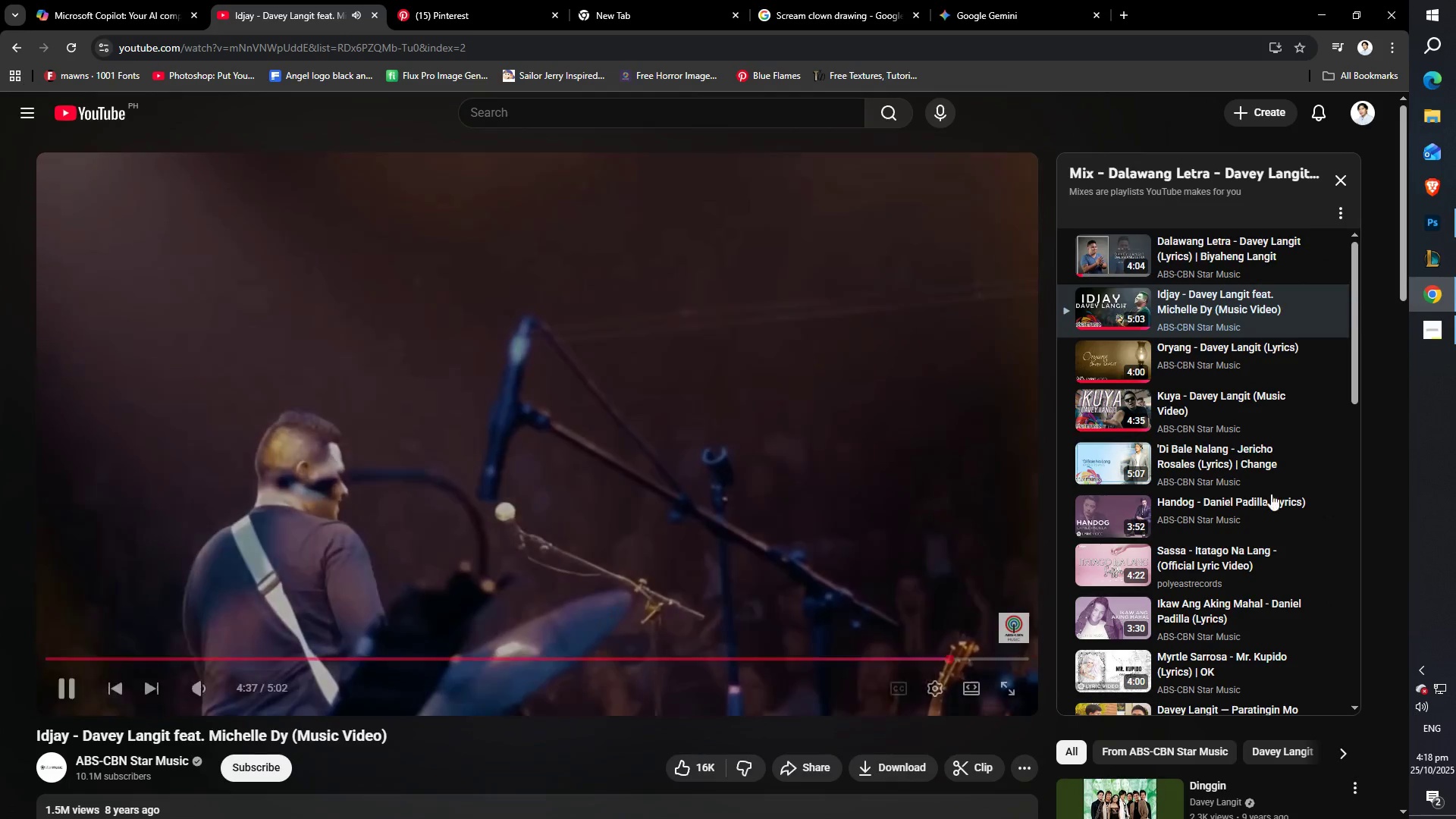 
left_click([1178, 404])
 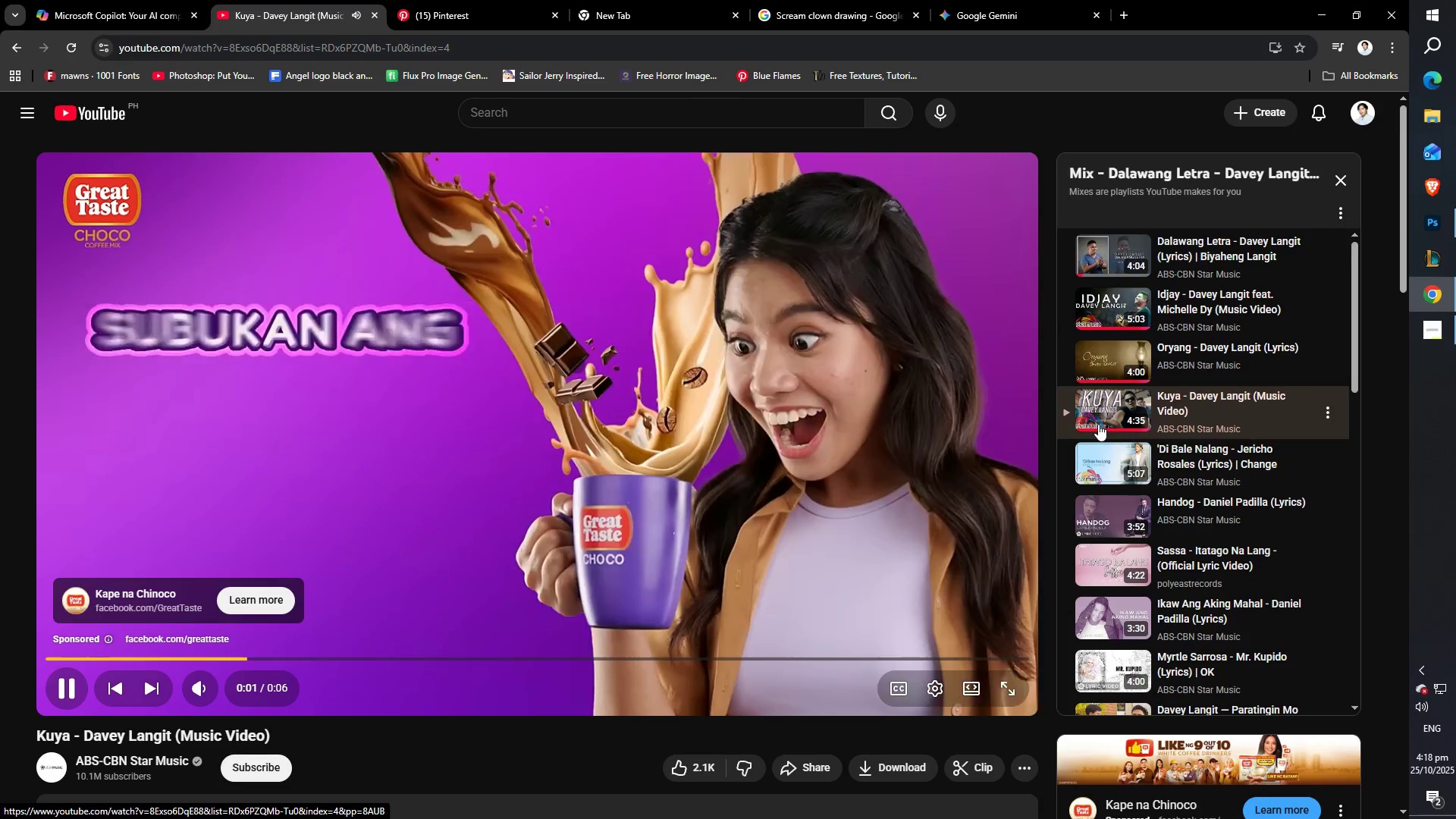 
scroll: coordinate [1102, 491], scroll_direction: down, amount: 2.0
 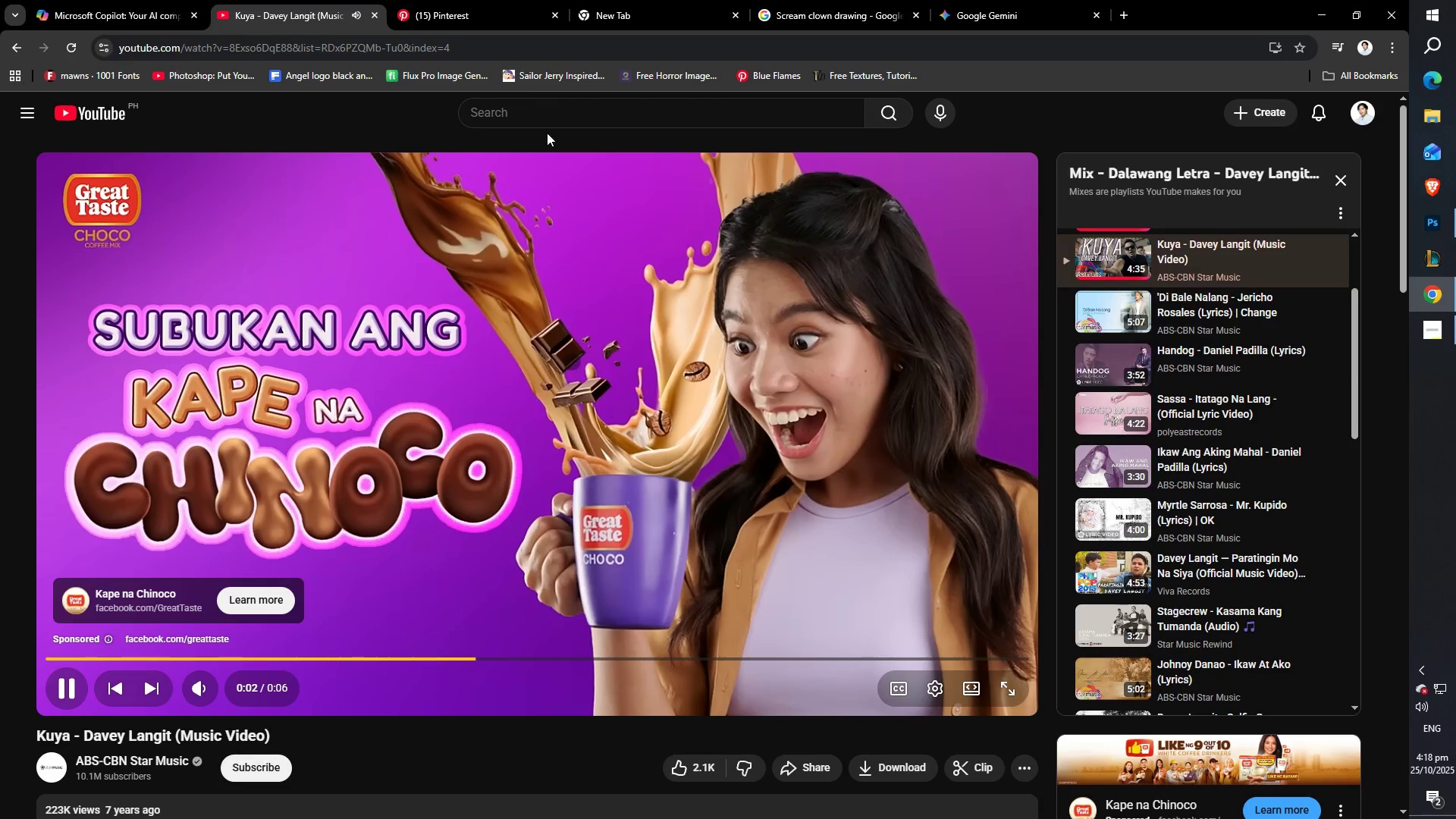 
left_click([539, 125])
 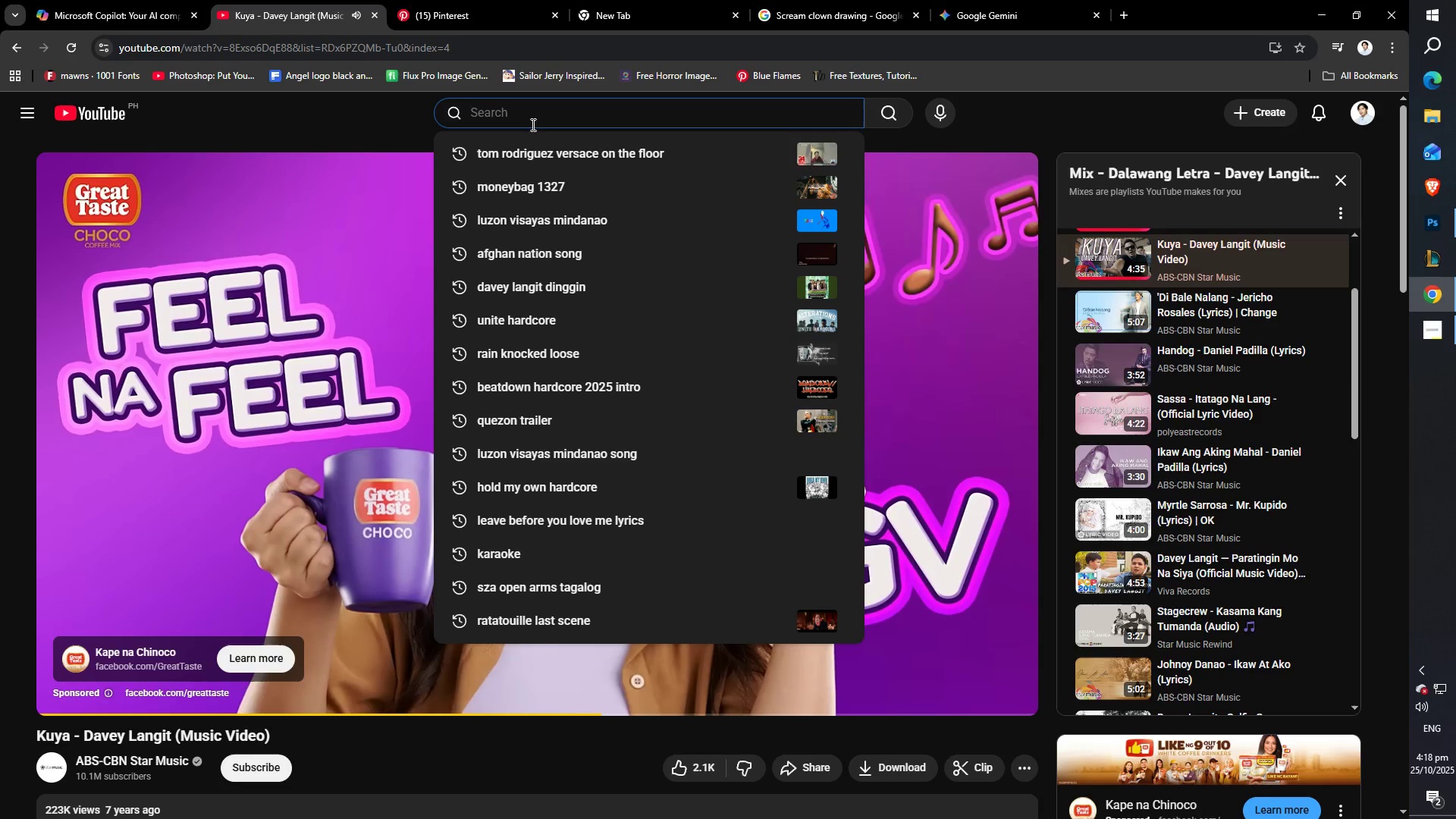 
type(byaheng langit)
 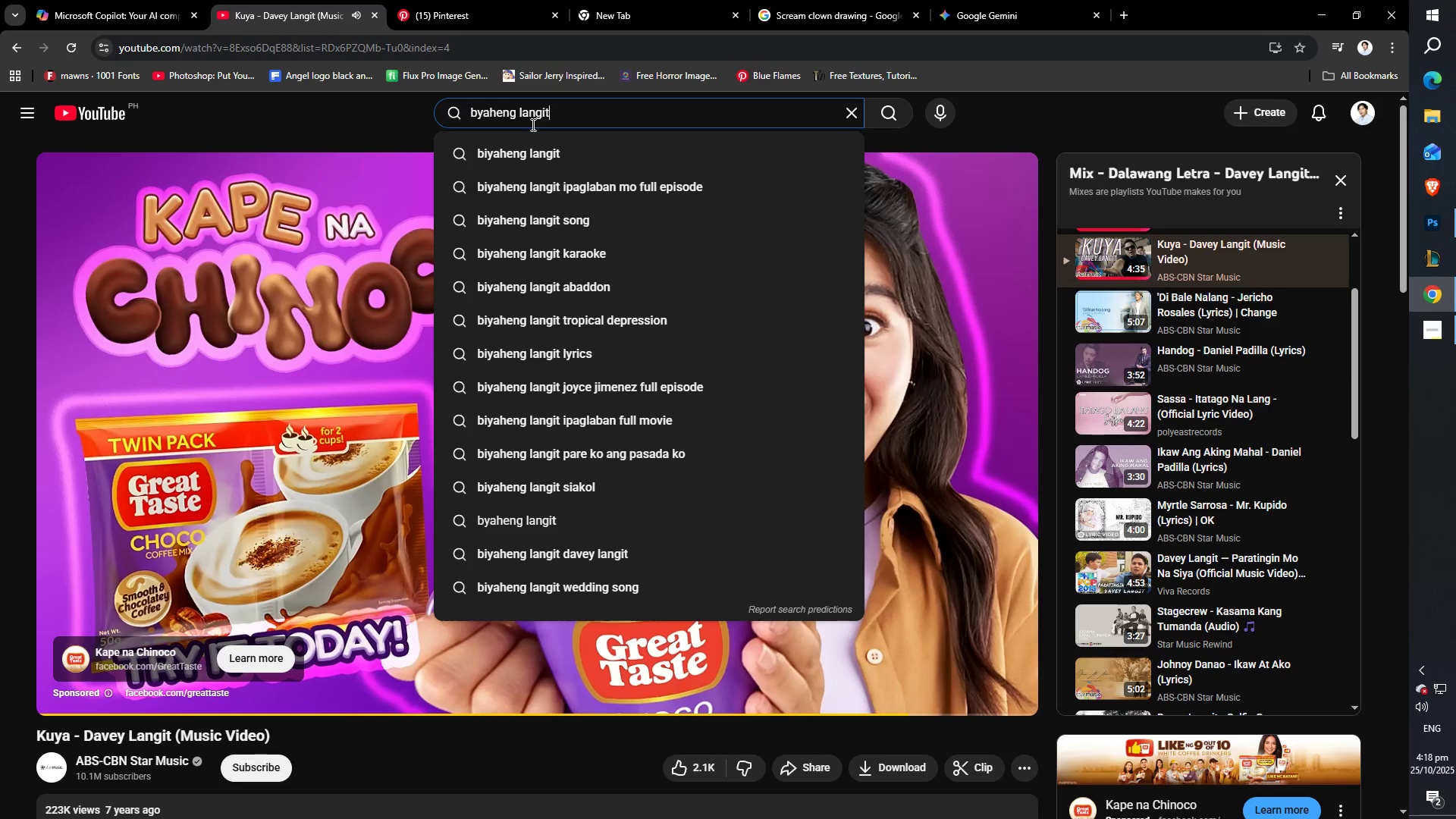 
key(Enter)
 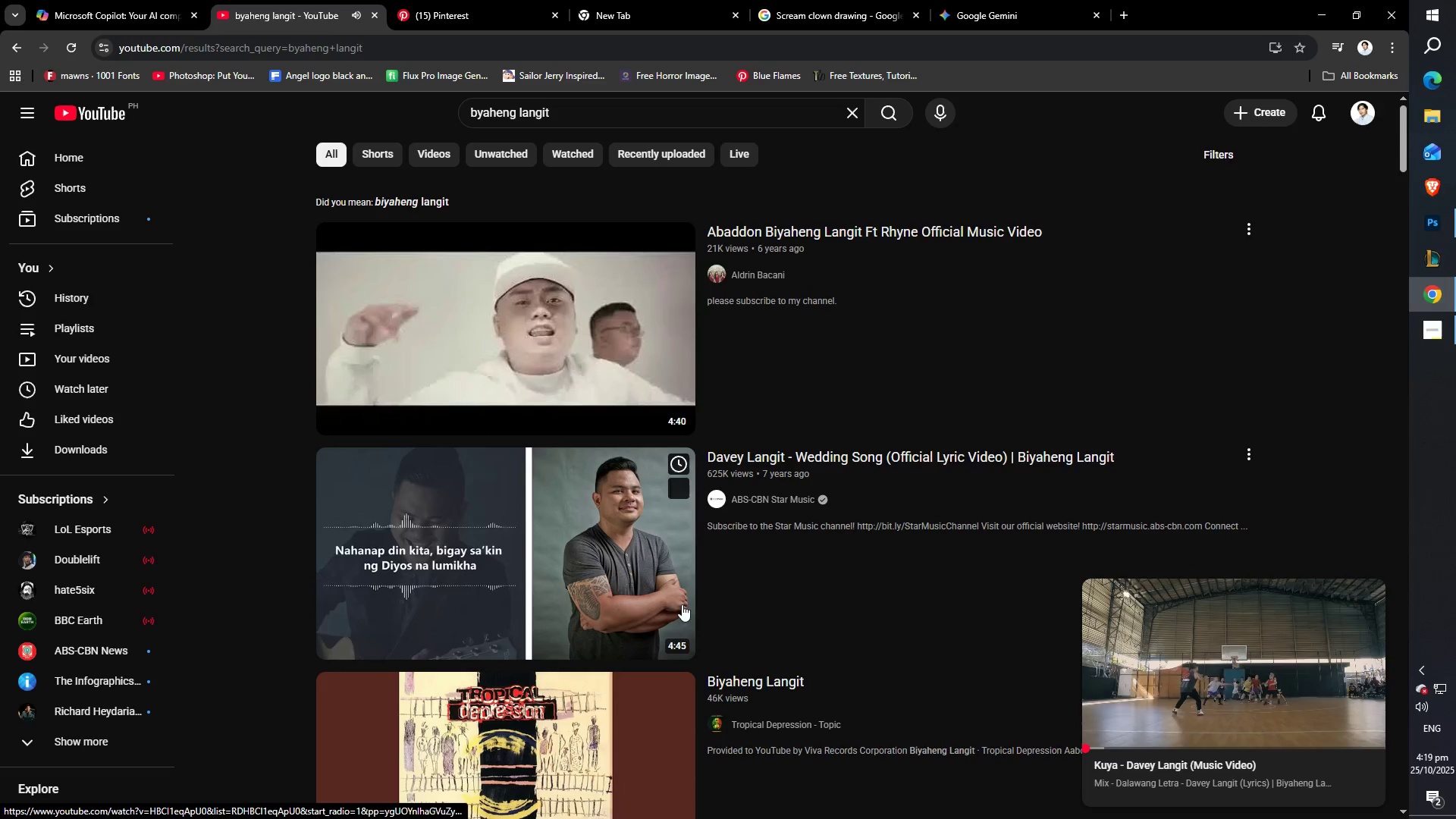 
scroll: coordinate [492, 451], scroll_direction: down, amount: 25.0
 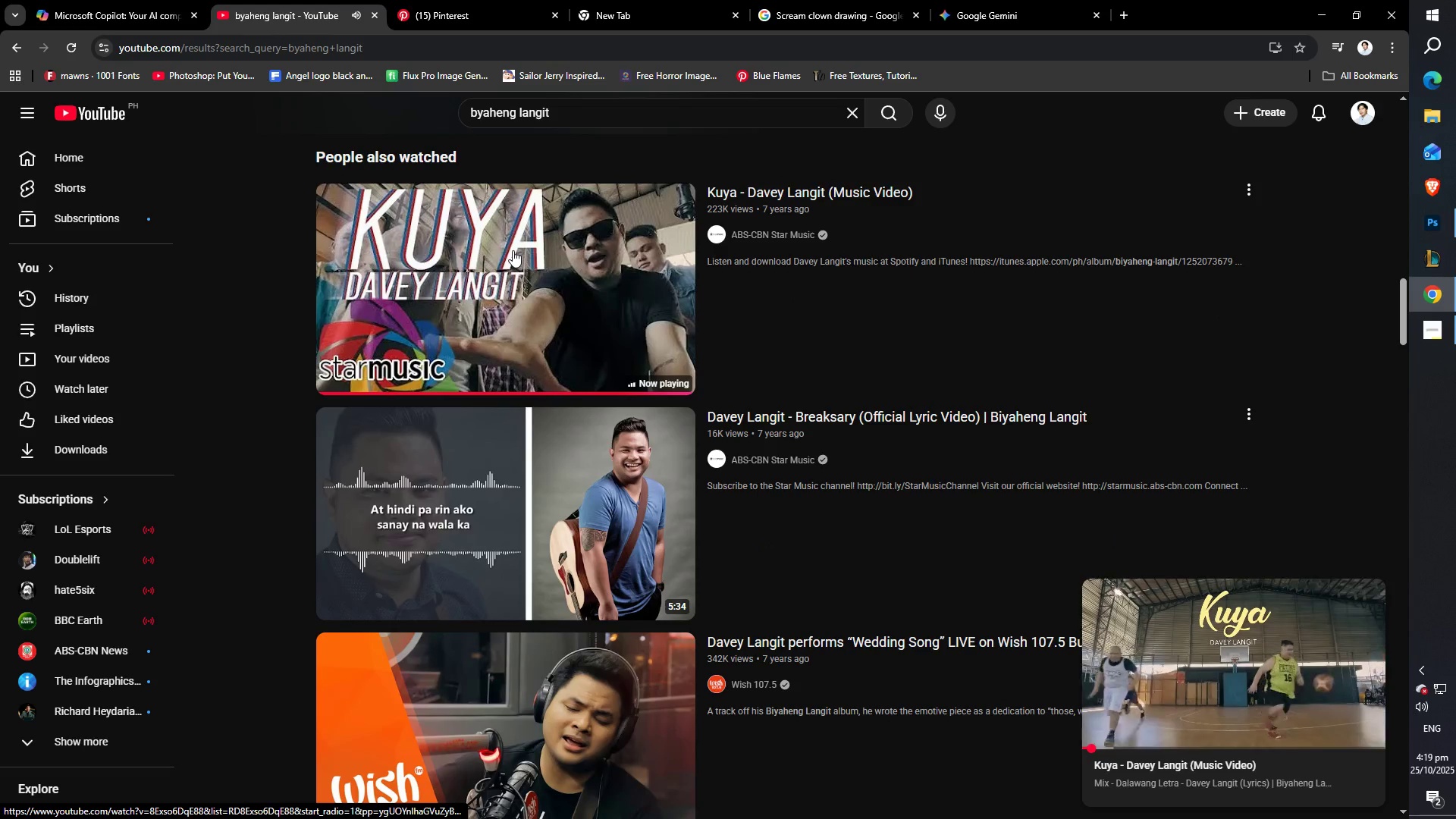 
scroll: coordinate [448, 428], scroll_direction: down, amount: 23.0
 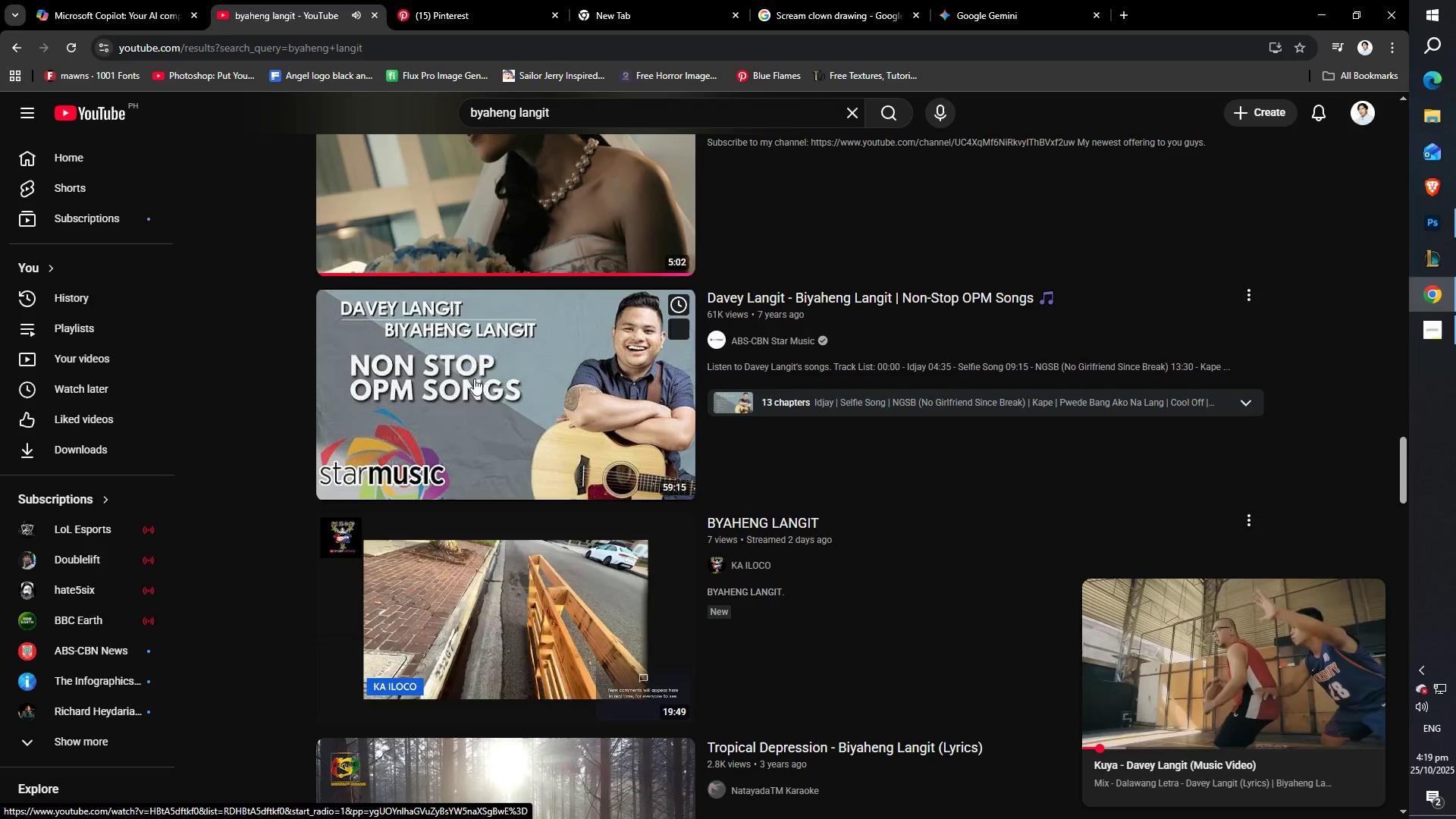 
left_click([474, 378])
 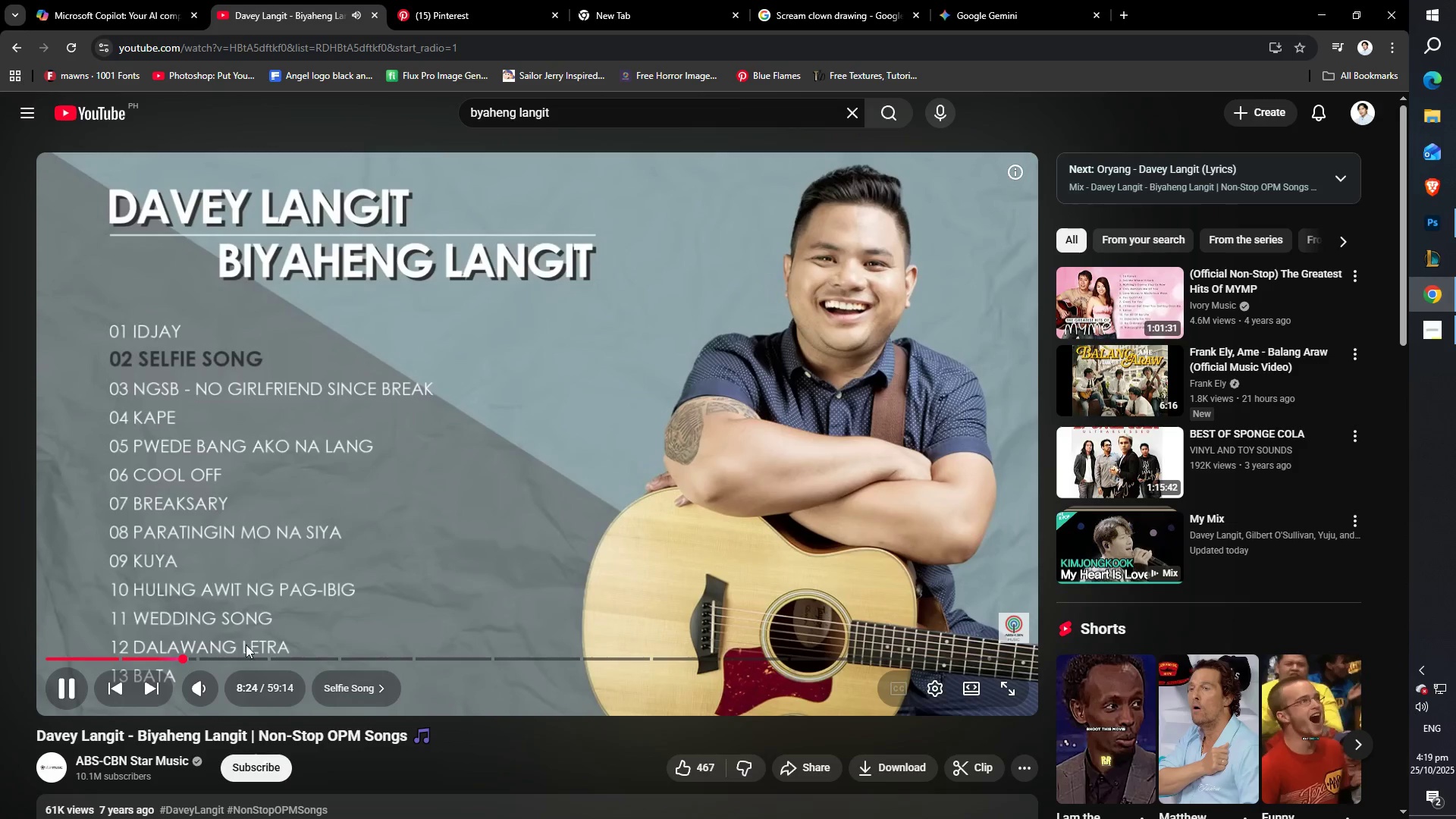 
wait(6.22)
 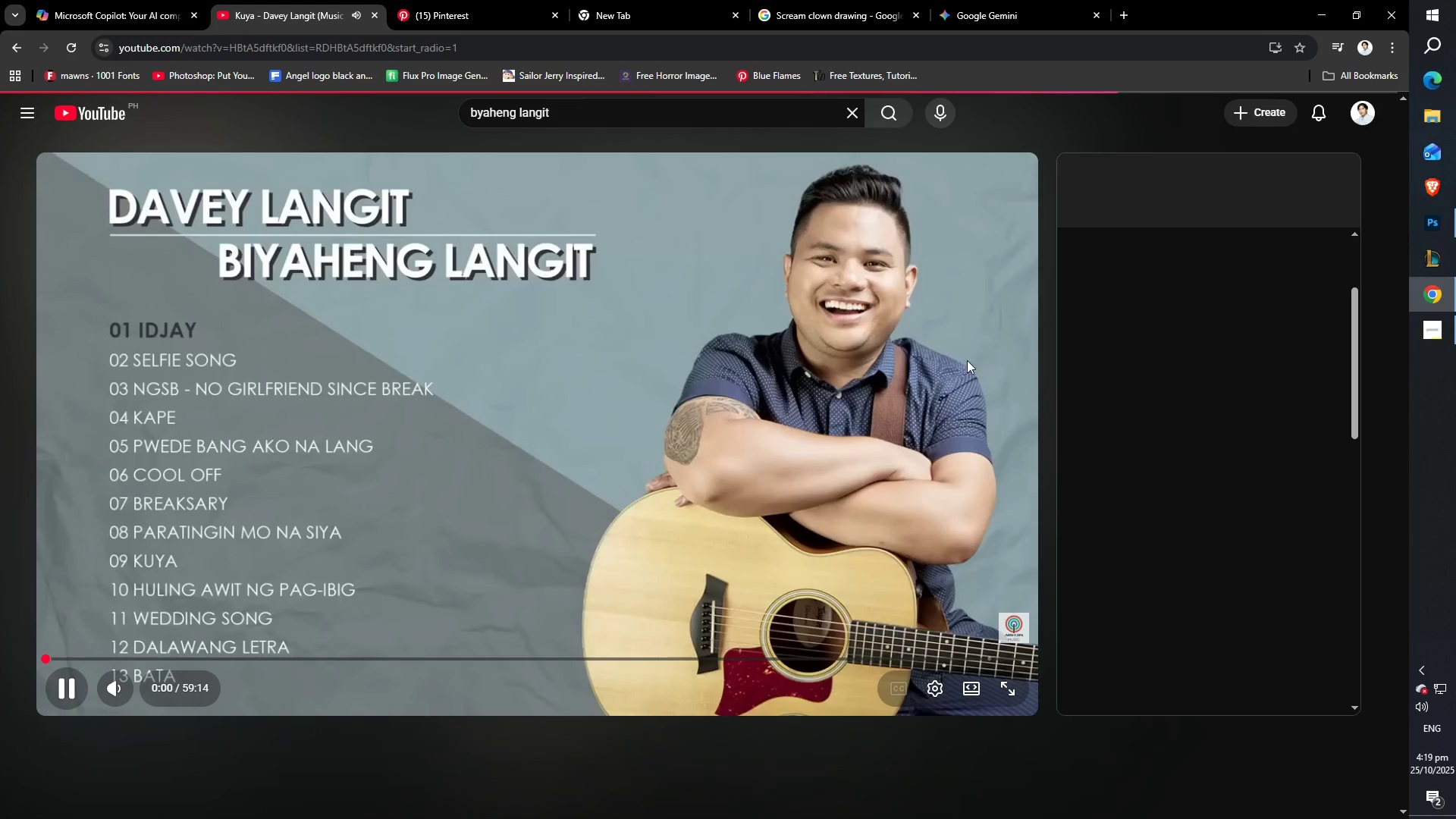 
left_click([253, 654])
 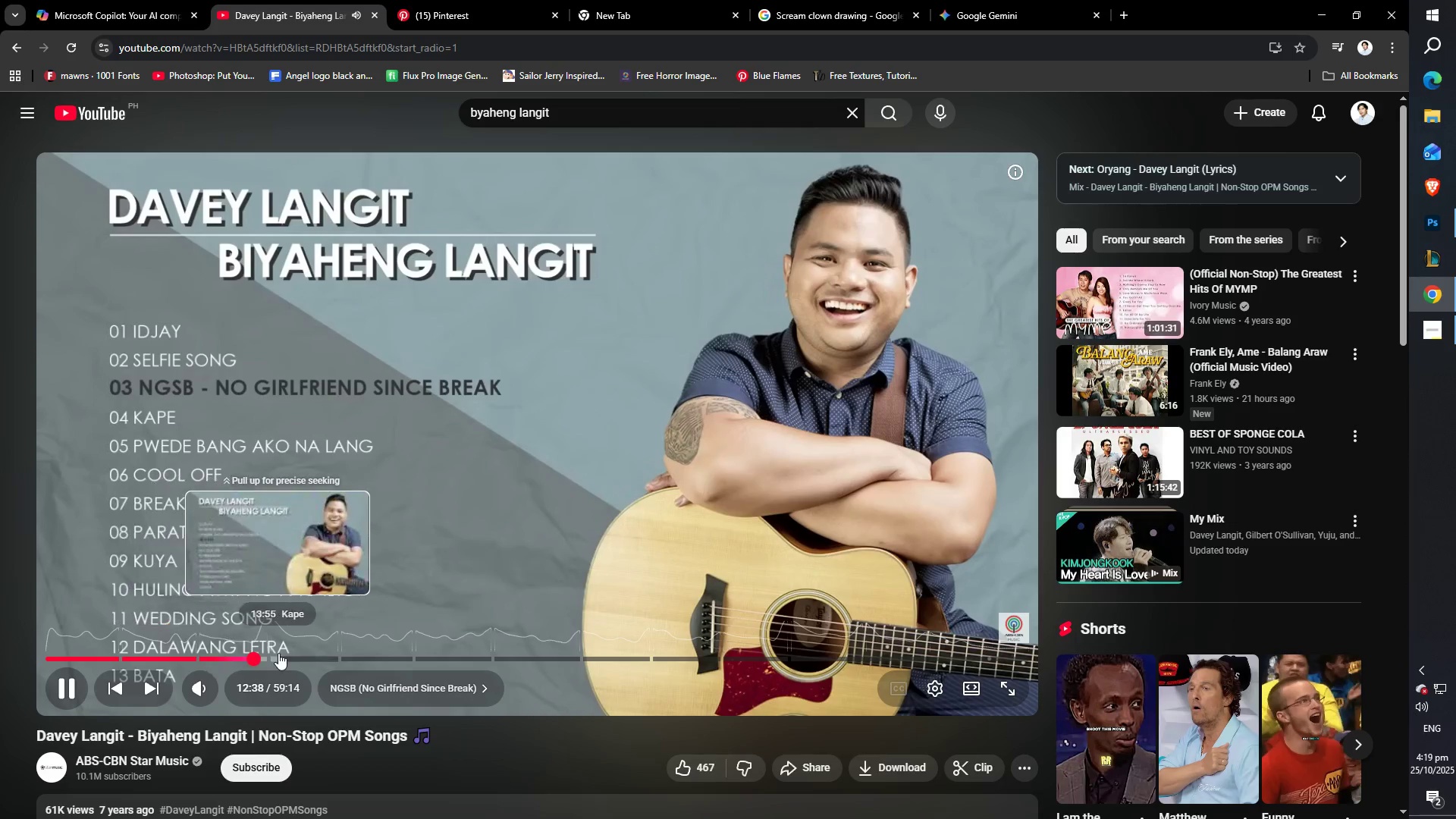 
left_click([268, 655])
 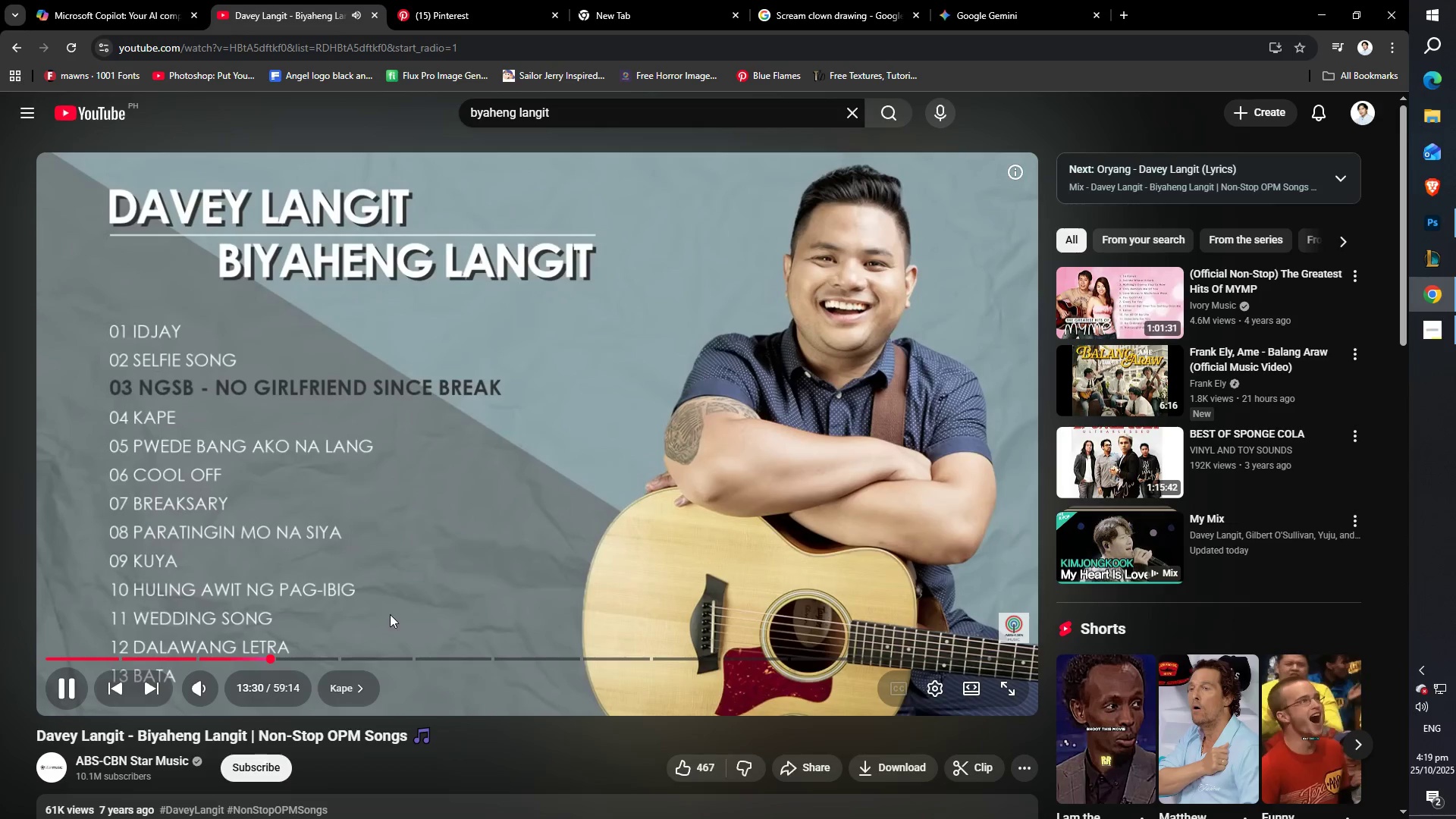 
mouse_move([364, 652])
 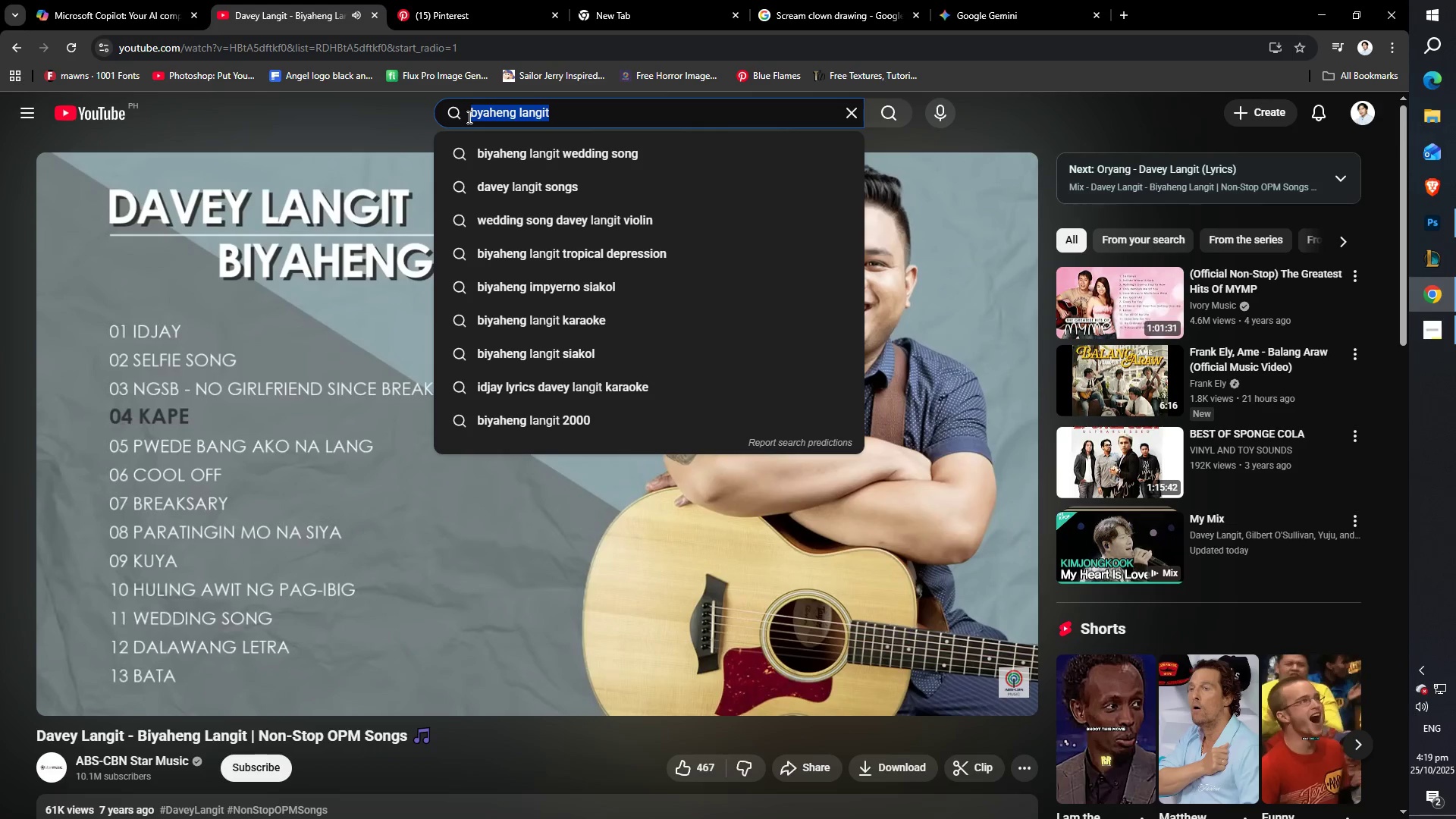 
type(davey langit ipa)
 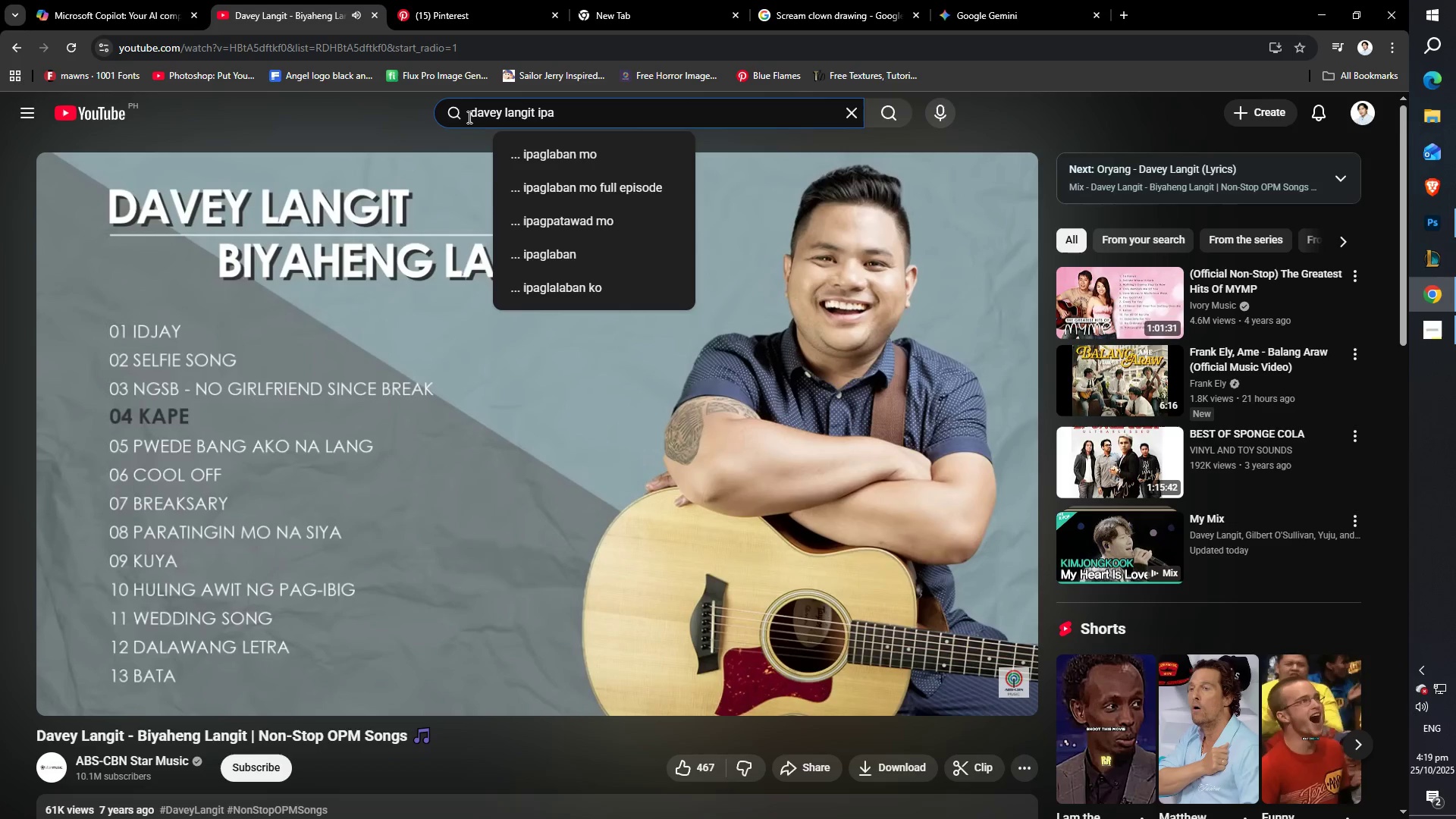 
type(b)
key(Backspace)
key(Backspace)
key(Backspace)
key(Backspace)
type(songs)
key(Backspace)
key(Backspace)
key(Backspace)
key(Backspace)
type(ige na lord)
 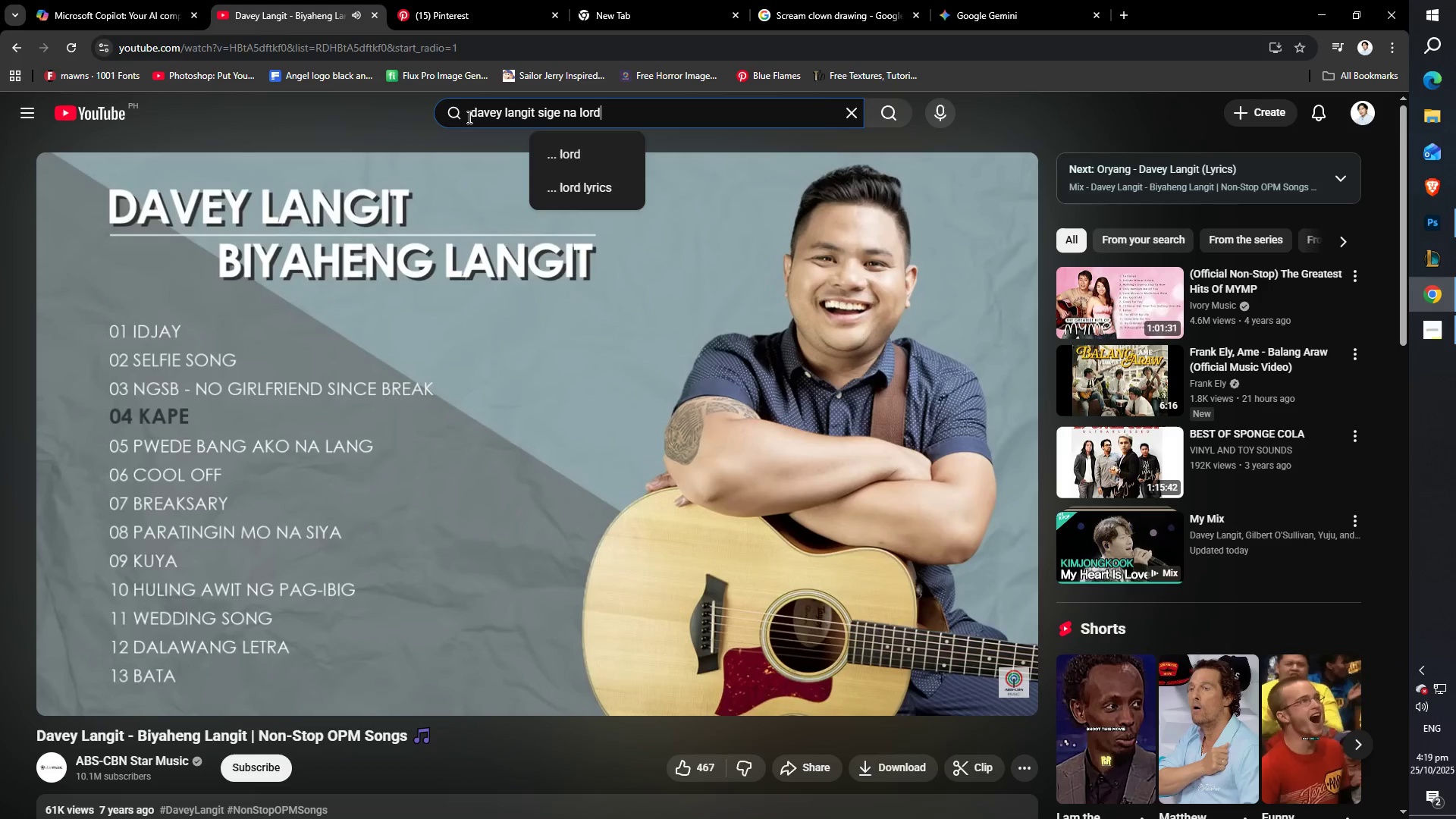 
key(Enter)
 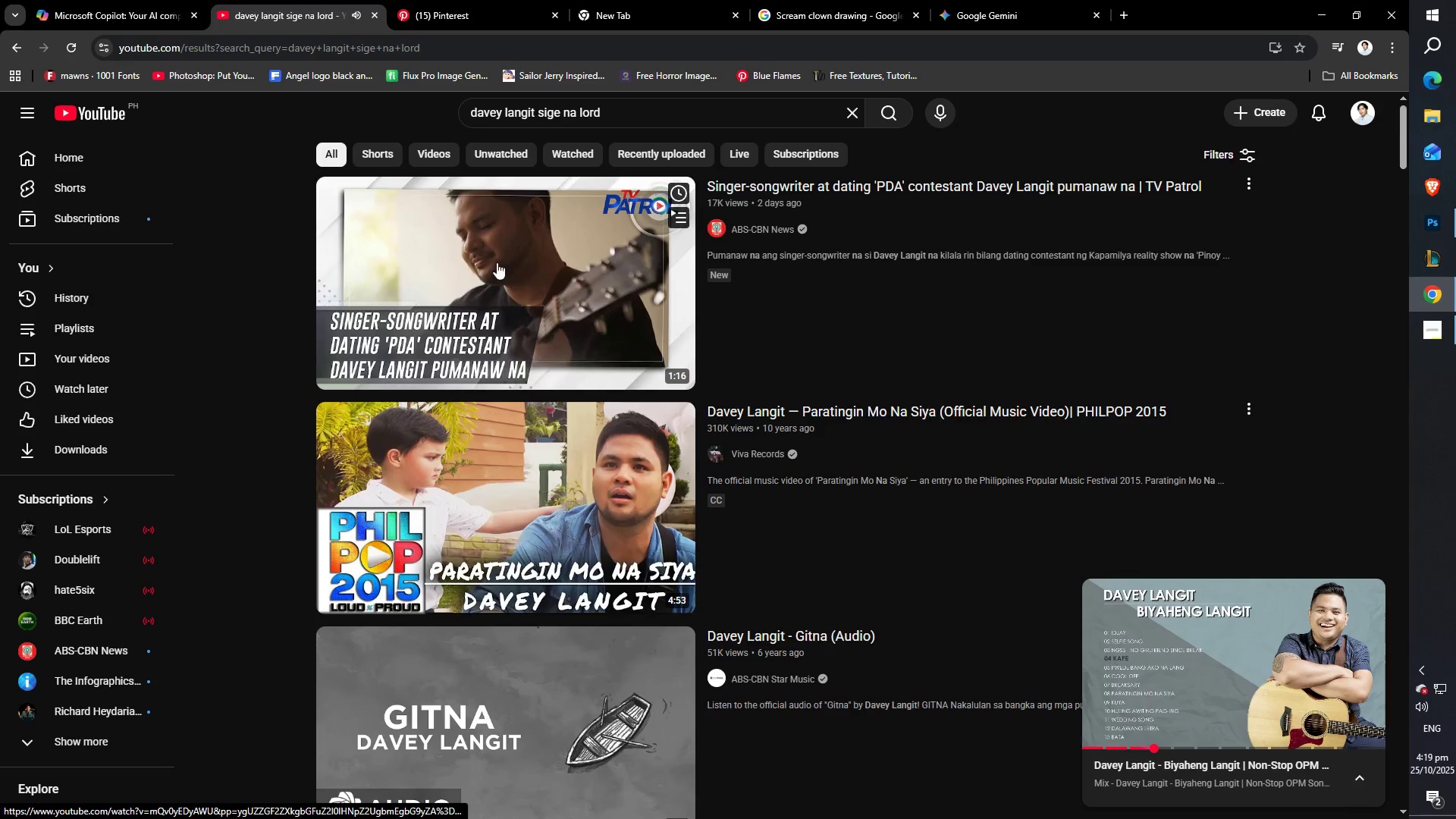 
scroll: coordinate [764, 294], scroll_direction: down, amount: 2.0
 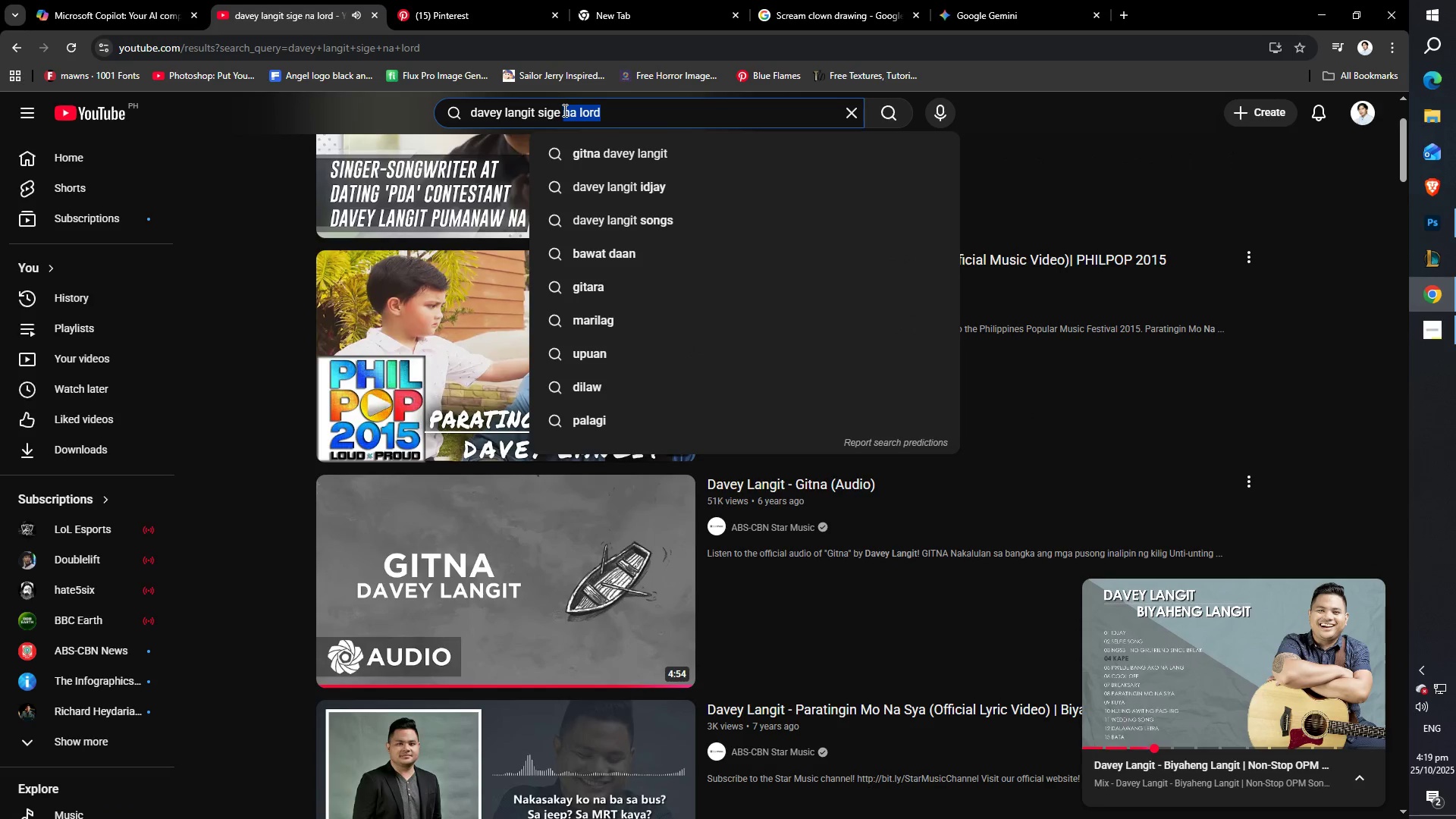 
left_click([443, 300])
 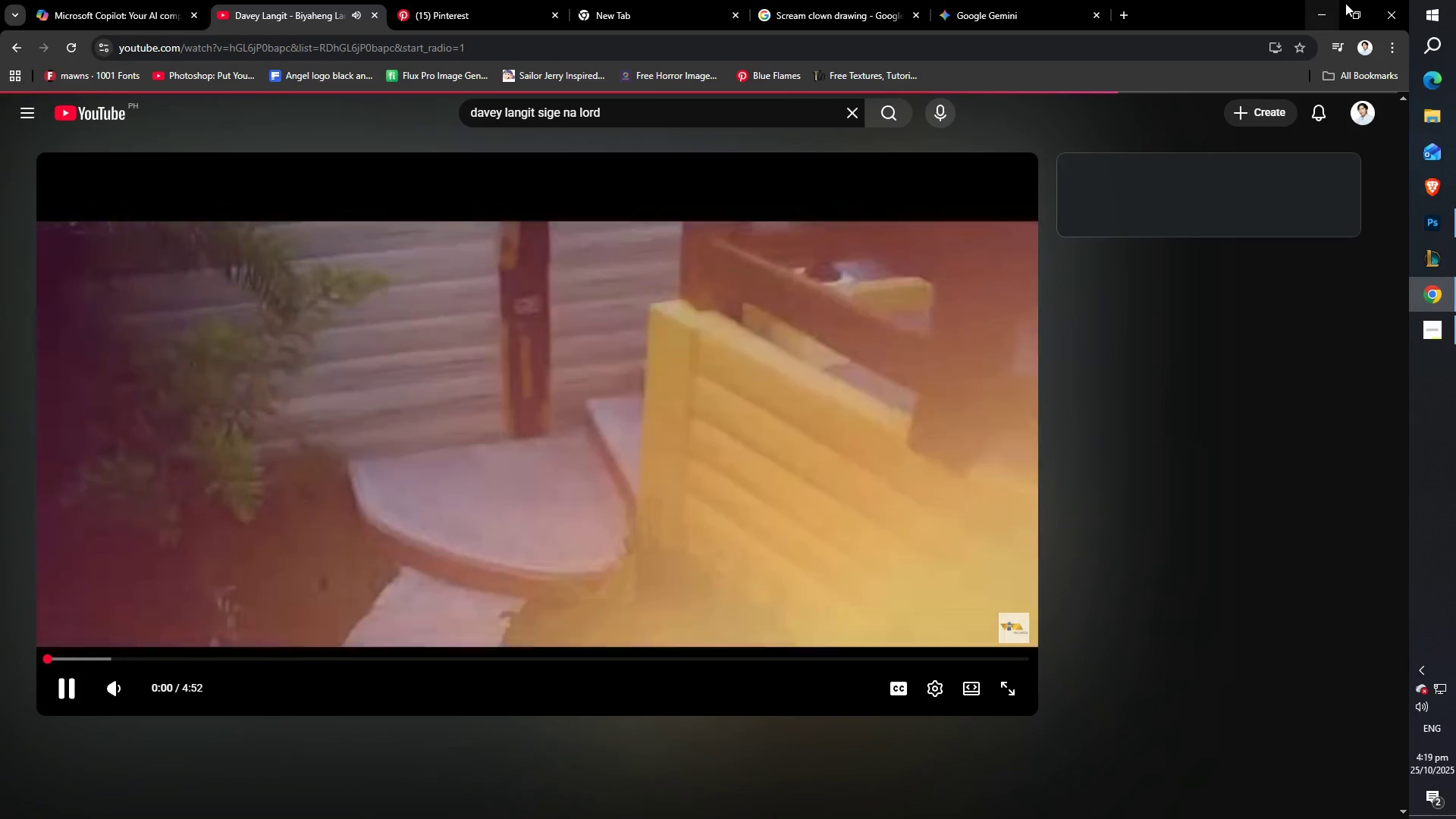 
left_click([1310, 9])
 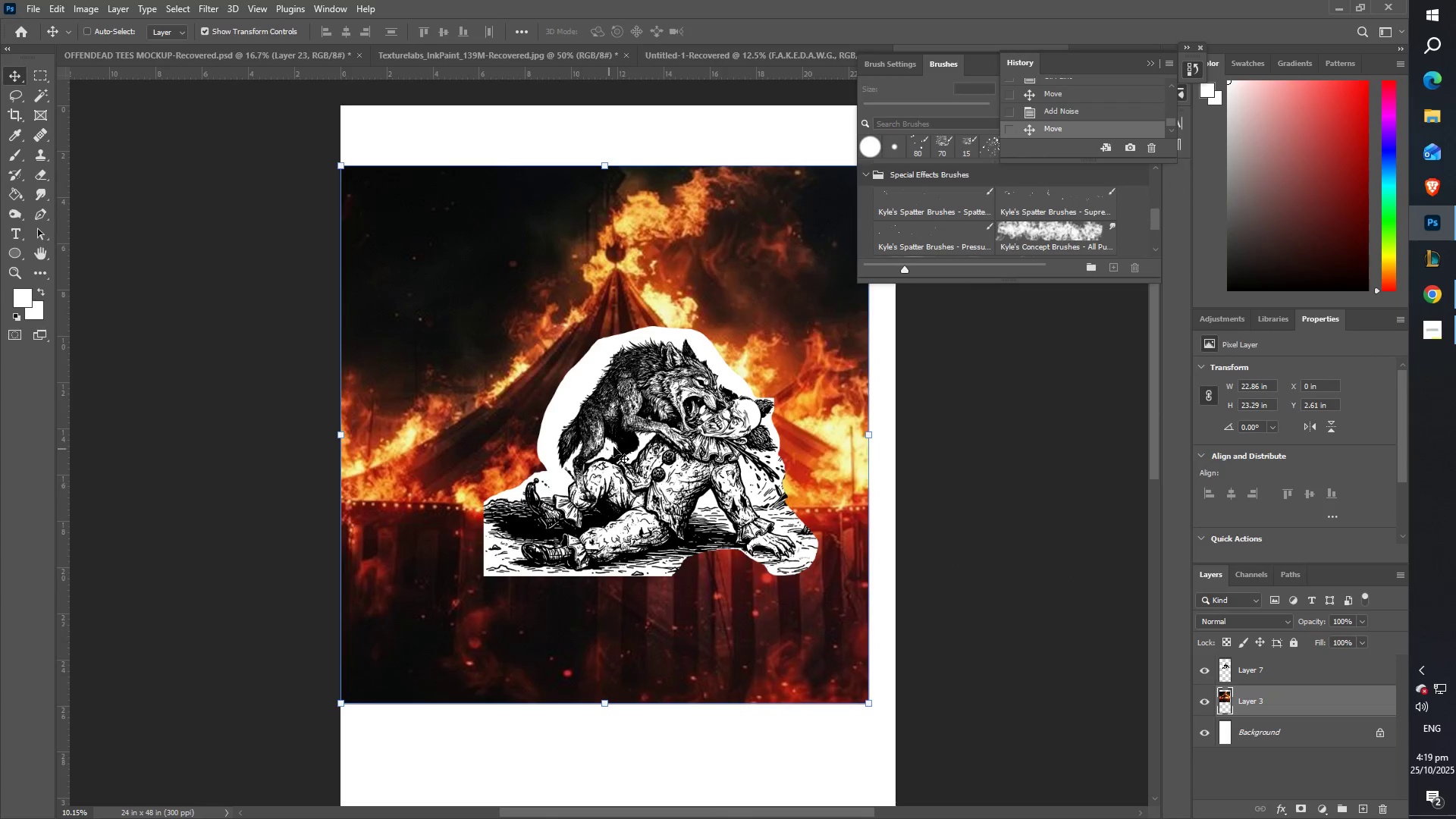 
left_click([655, 397])
 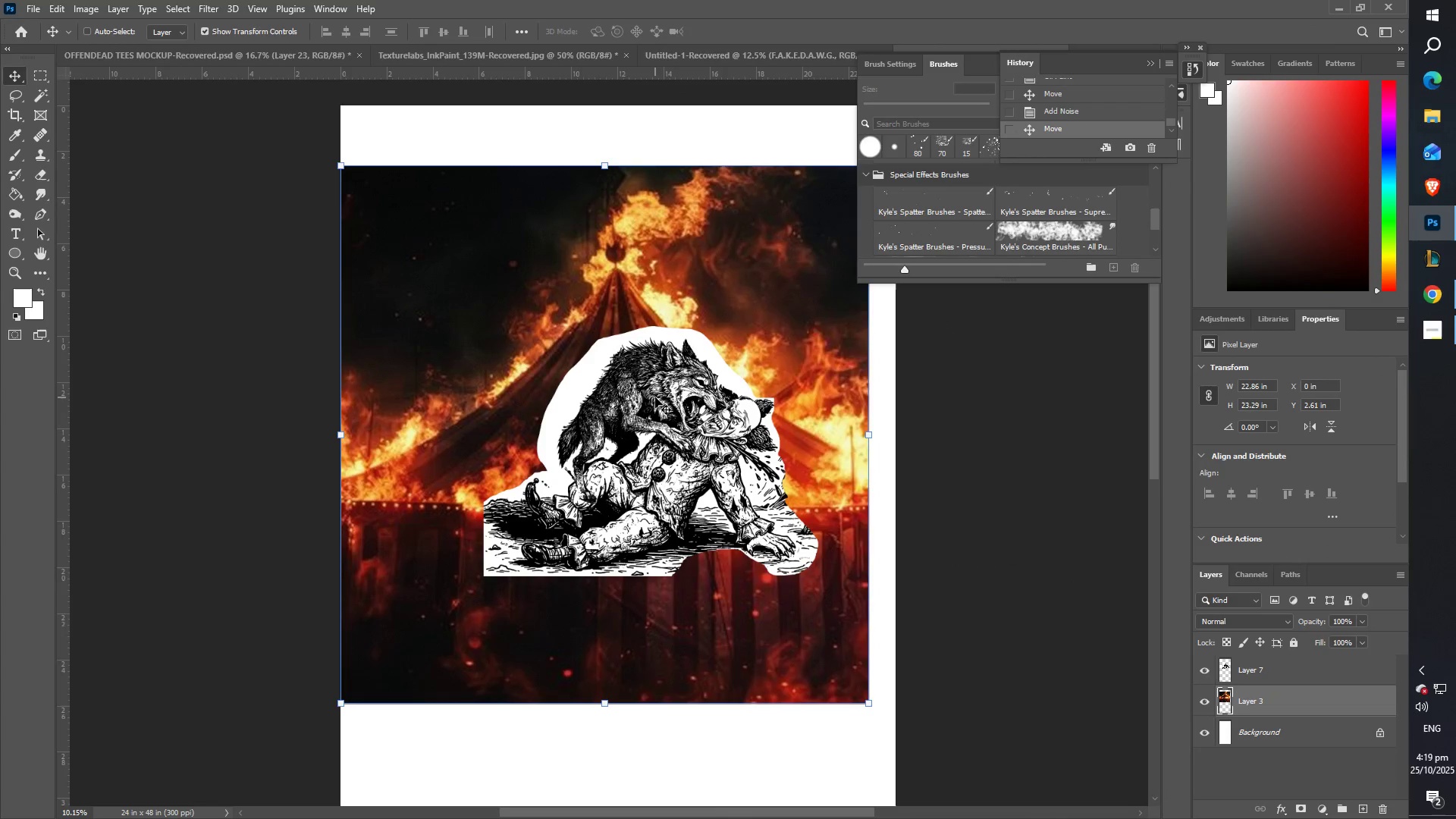 
right_click([655, 397])
 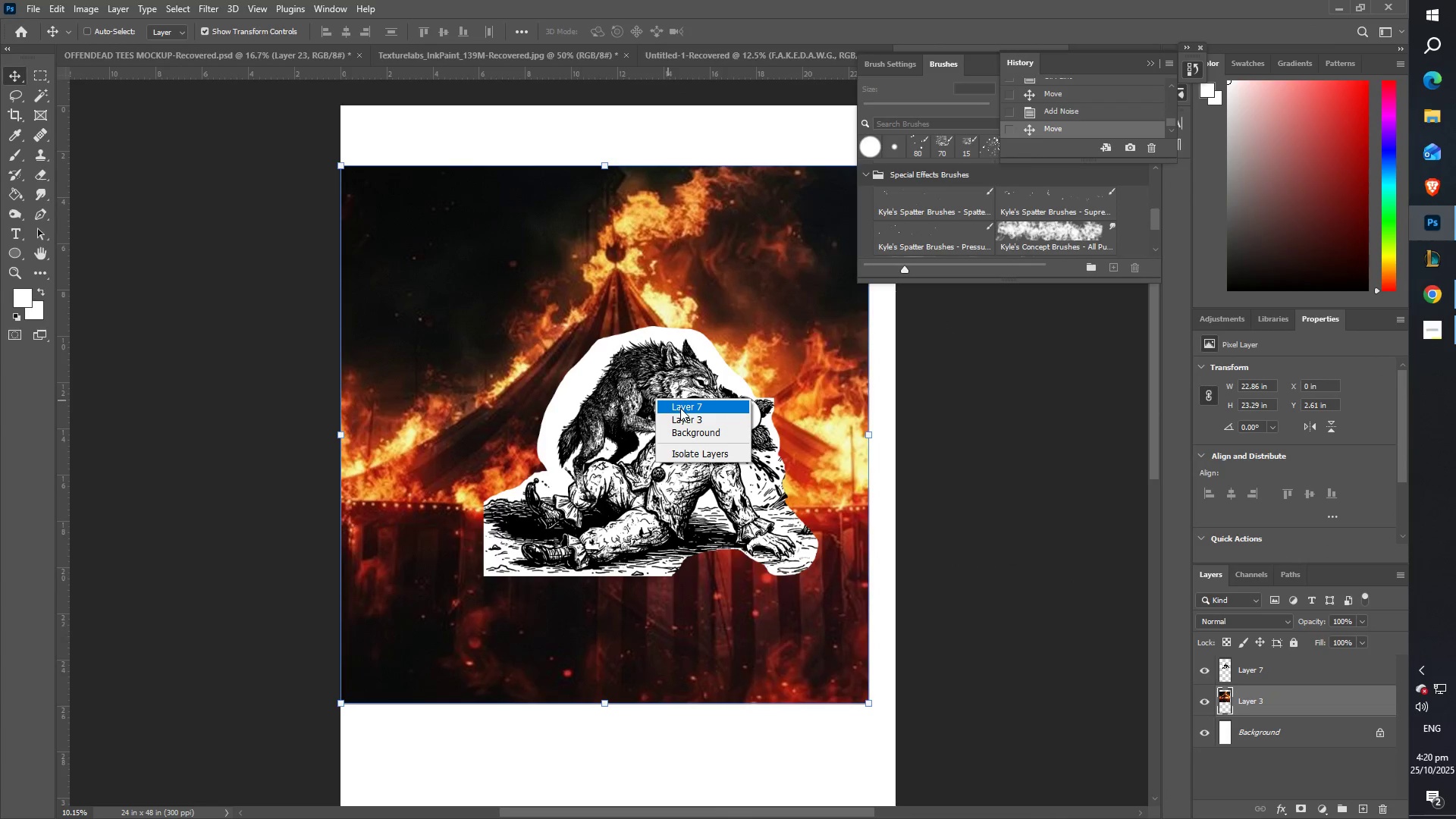 
left_click([680, 408])
 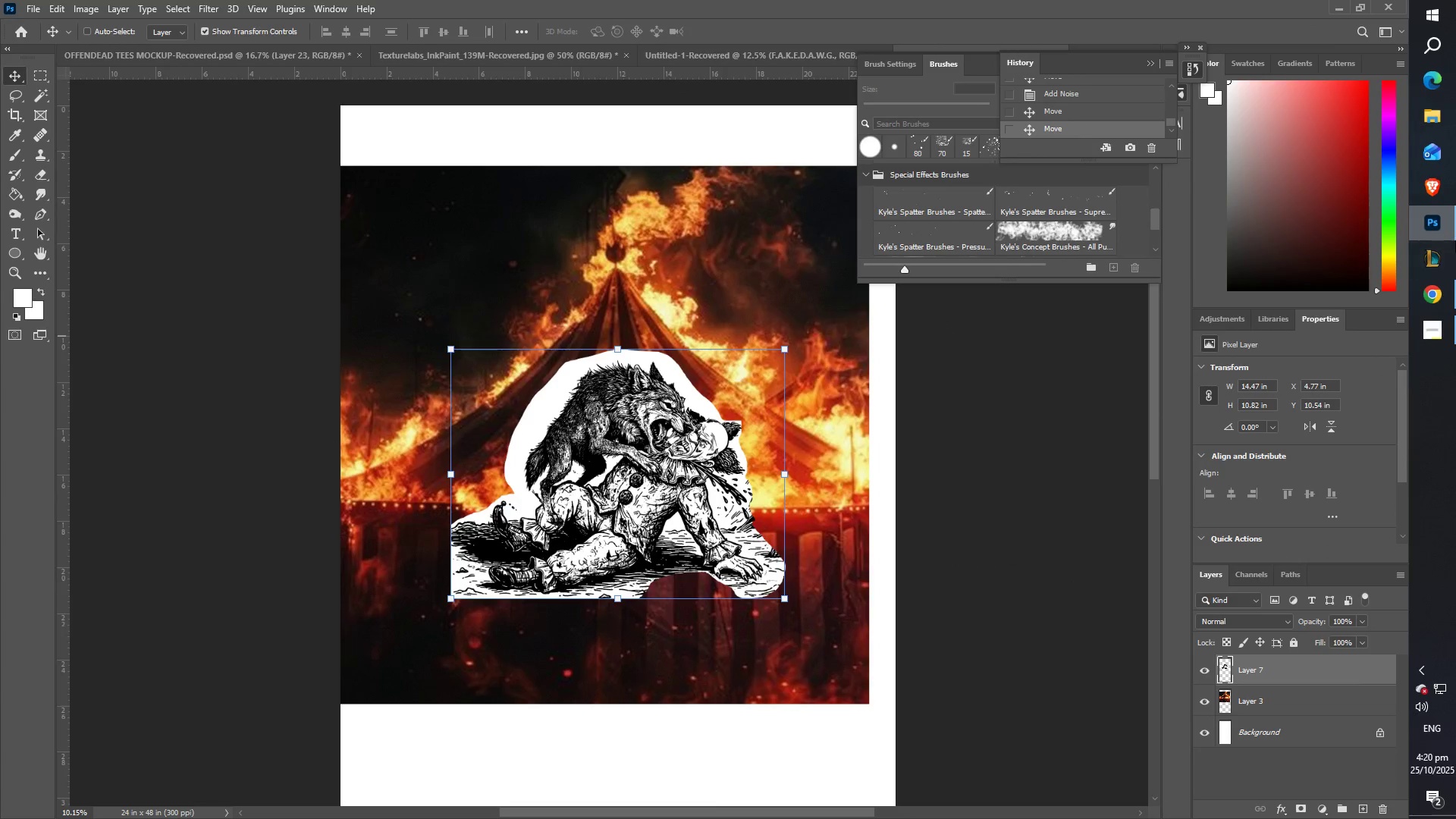 
left_click([1452, 293])
 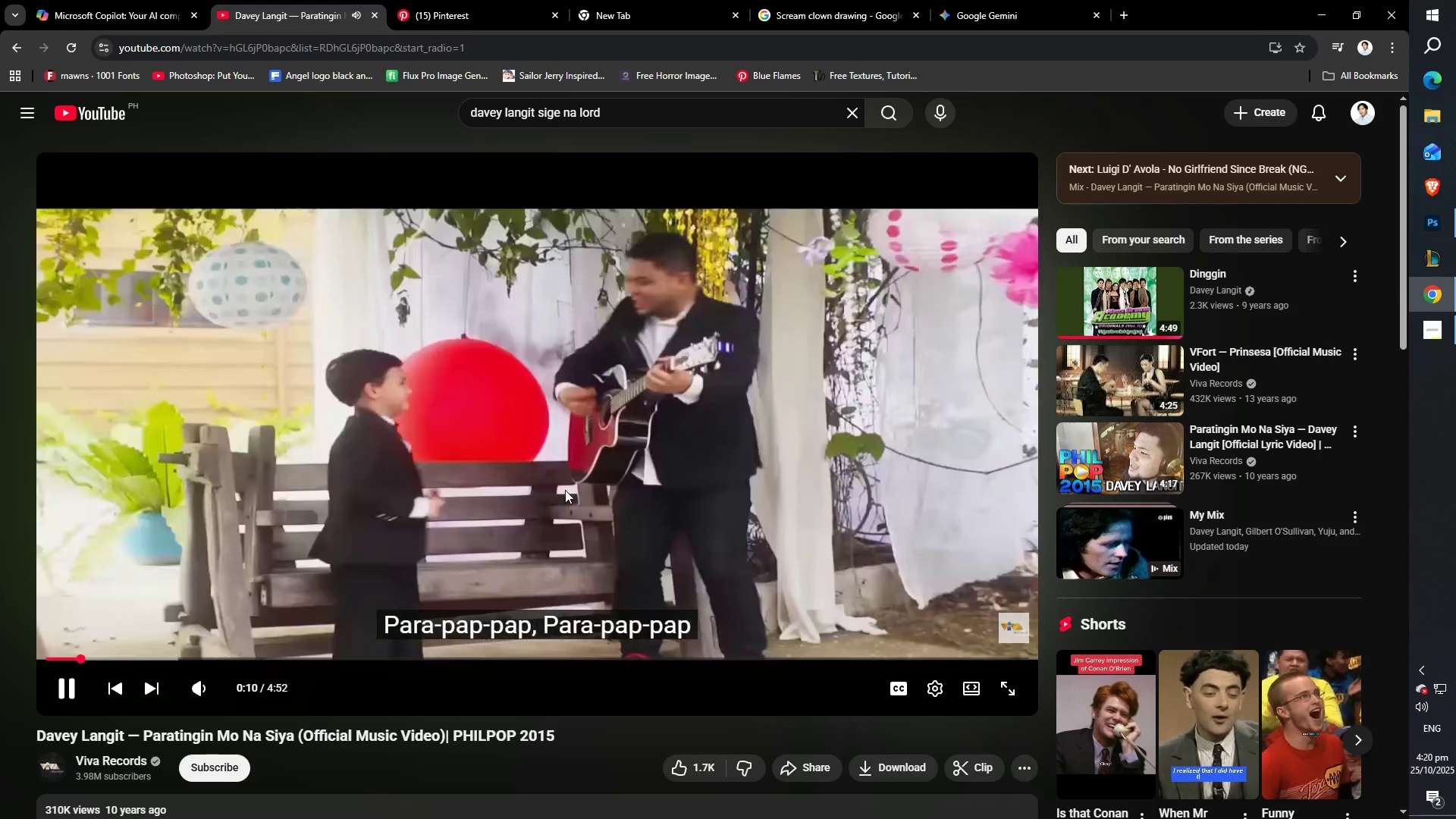 
wait(9.07)
 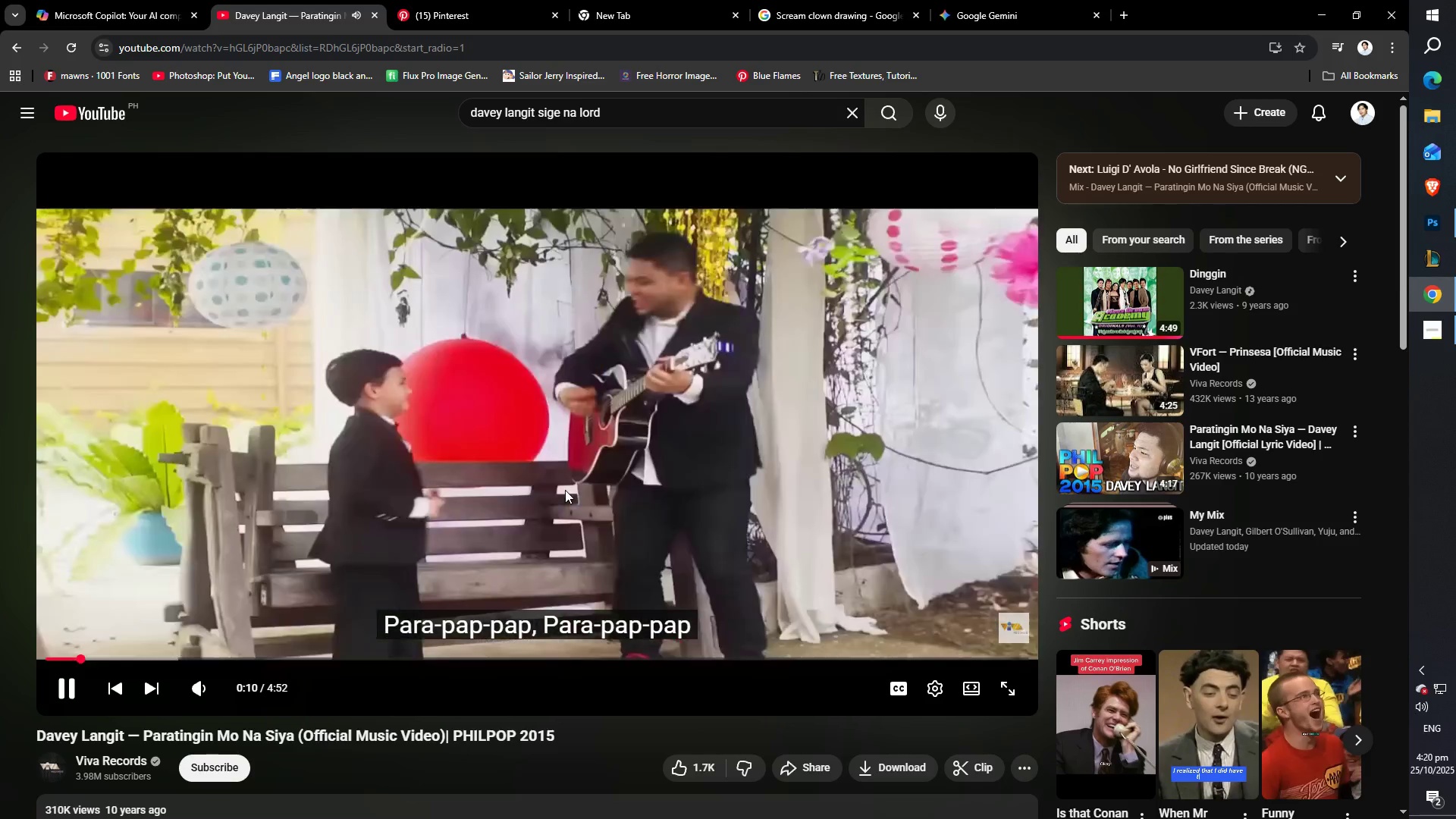 
left_click([1306, 6])
 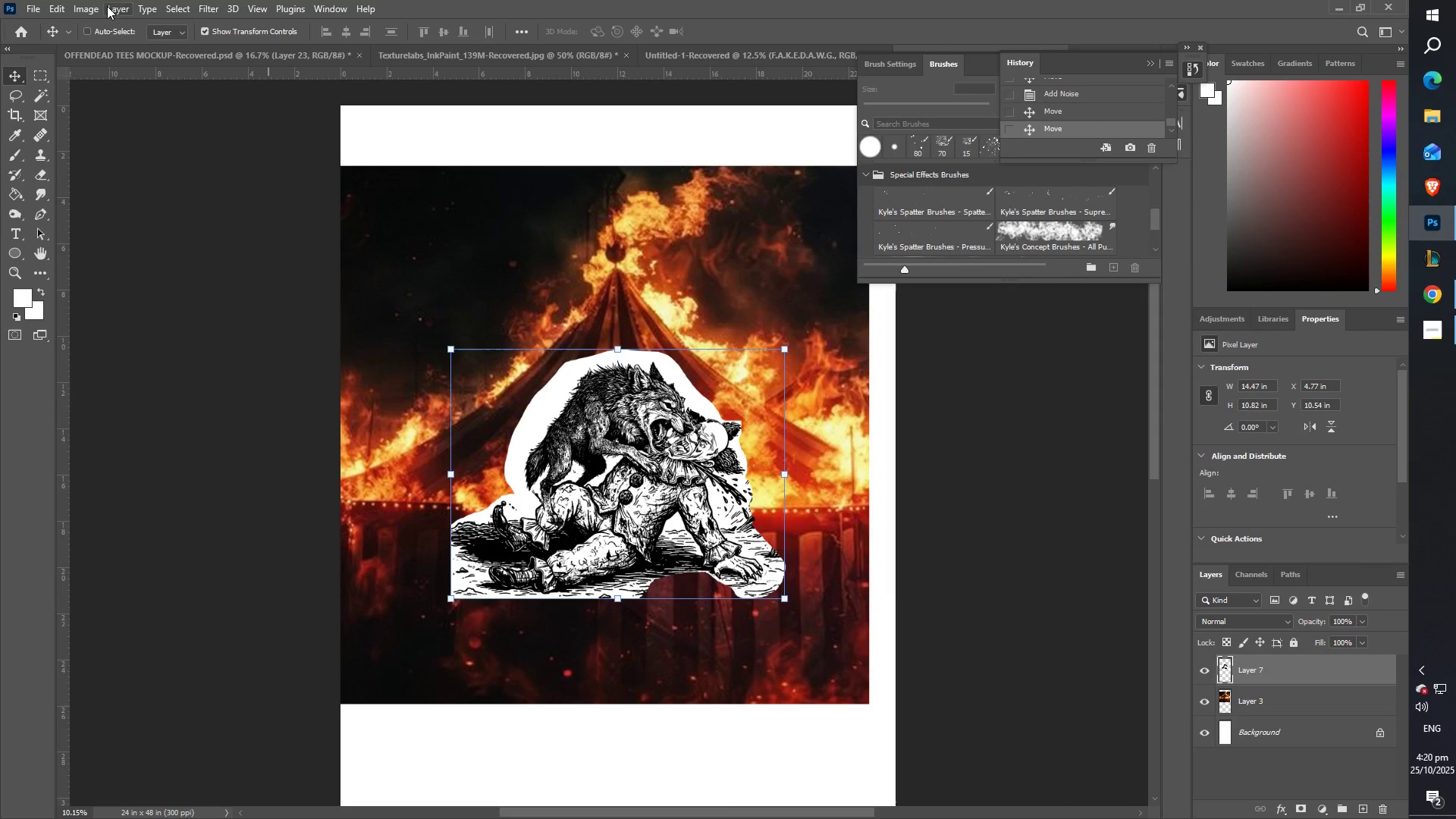 
type(zz)
 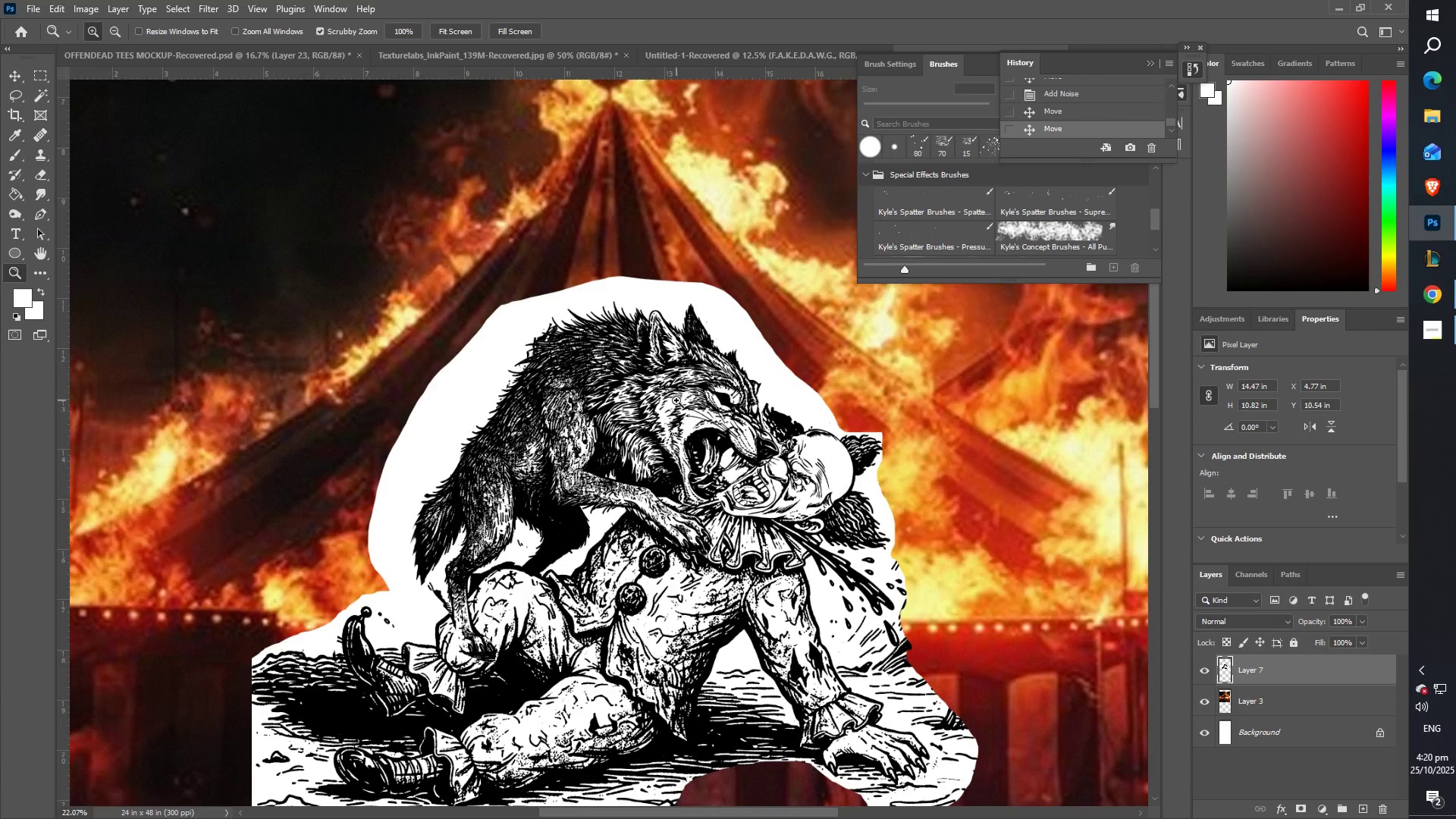 
hold_key(key=Space, duration=0.62)
 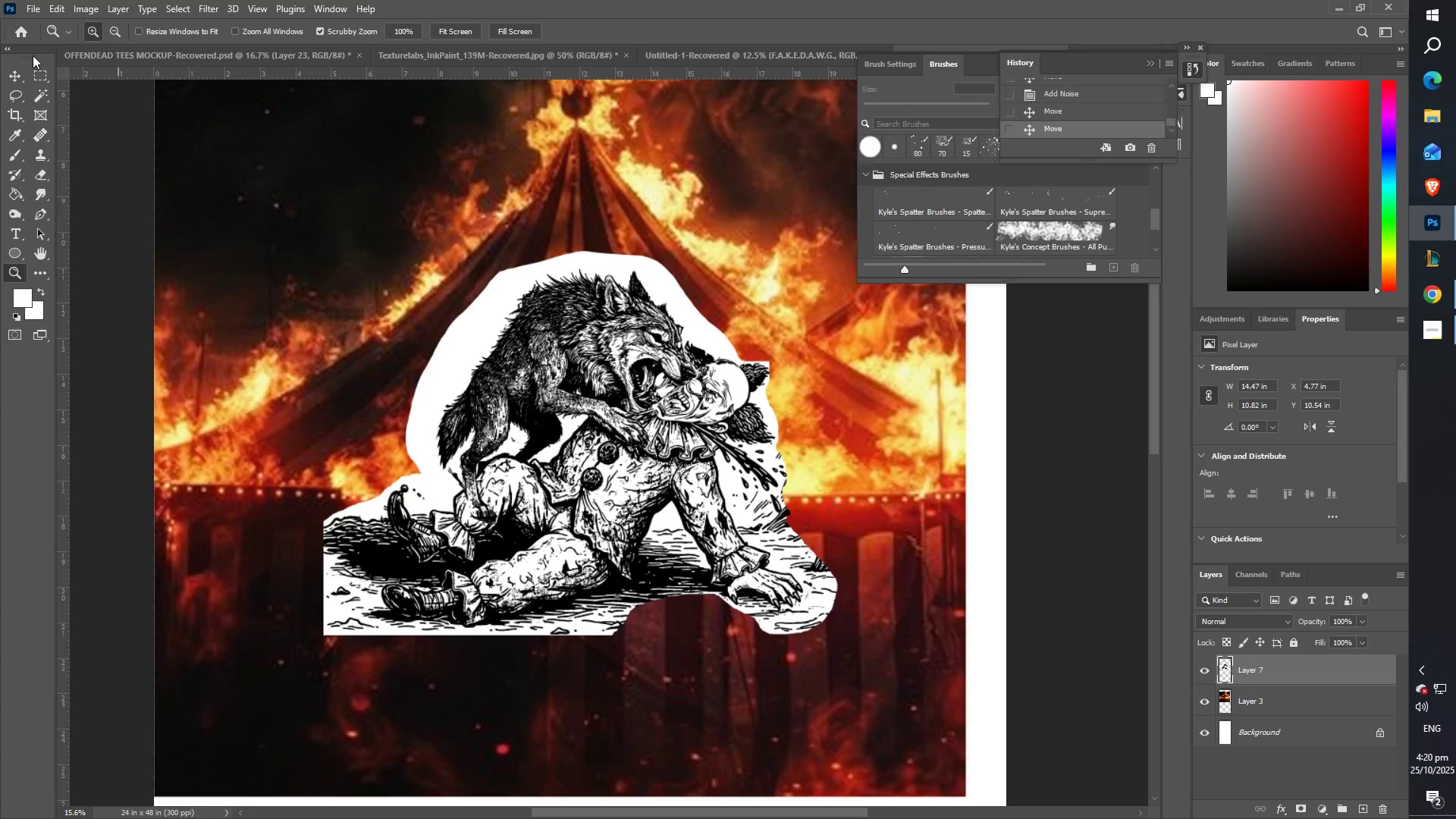 
left_click([8, 78])
 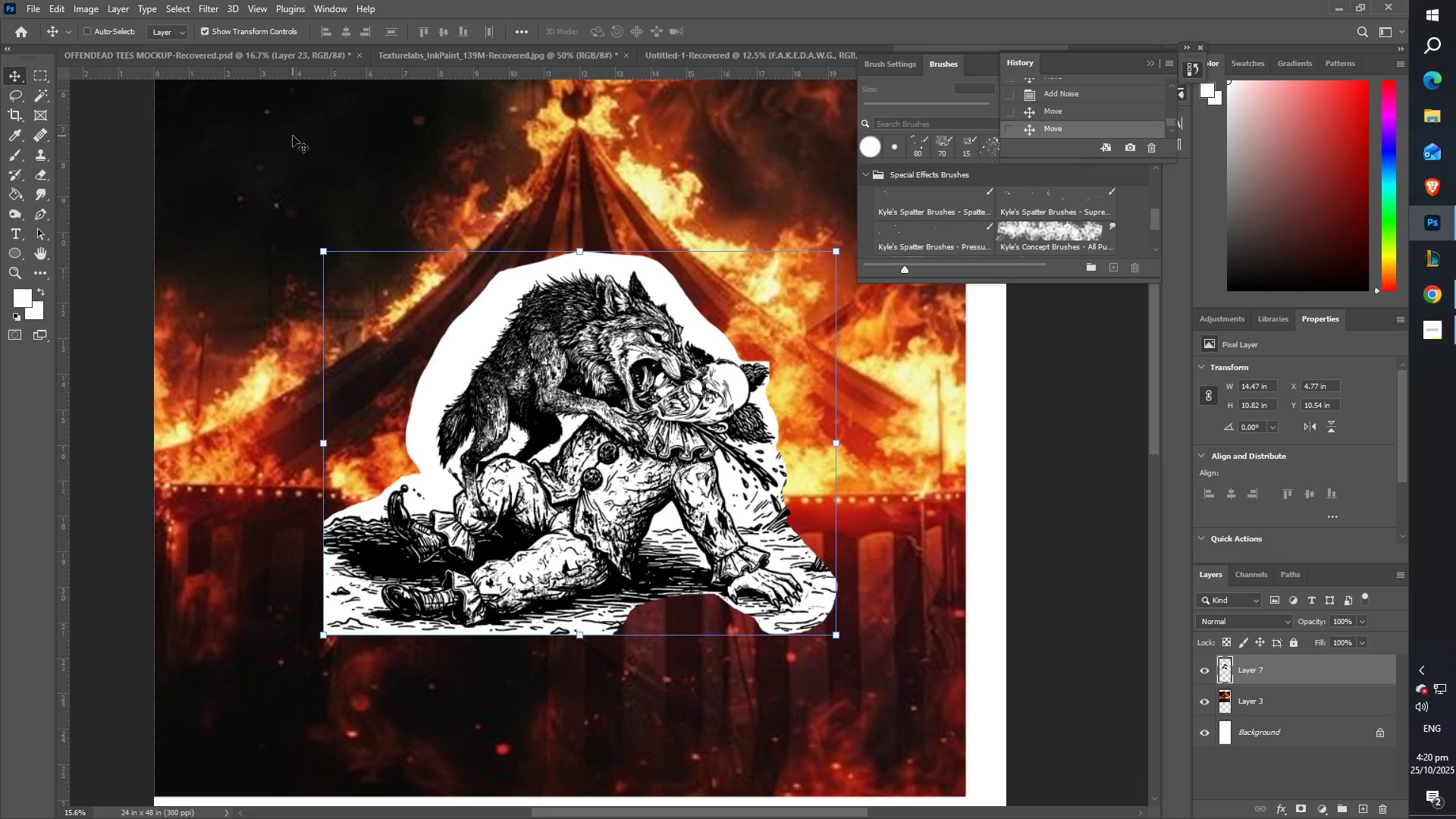 
right_click([293, 136])
 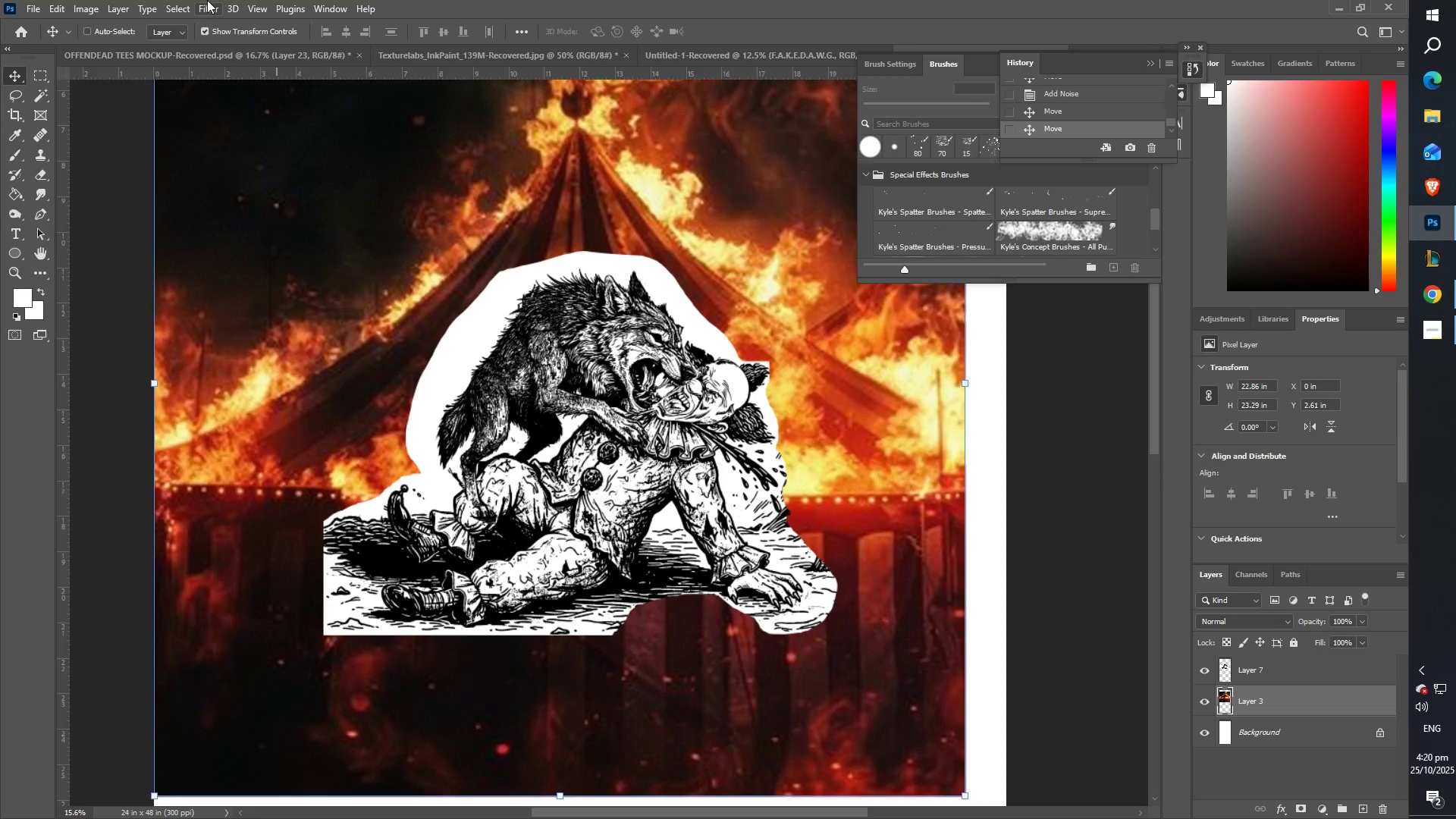 
left_click([677, 185])
 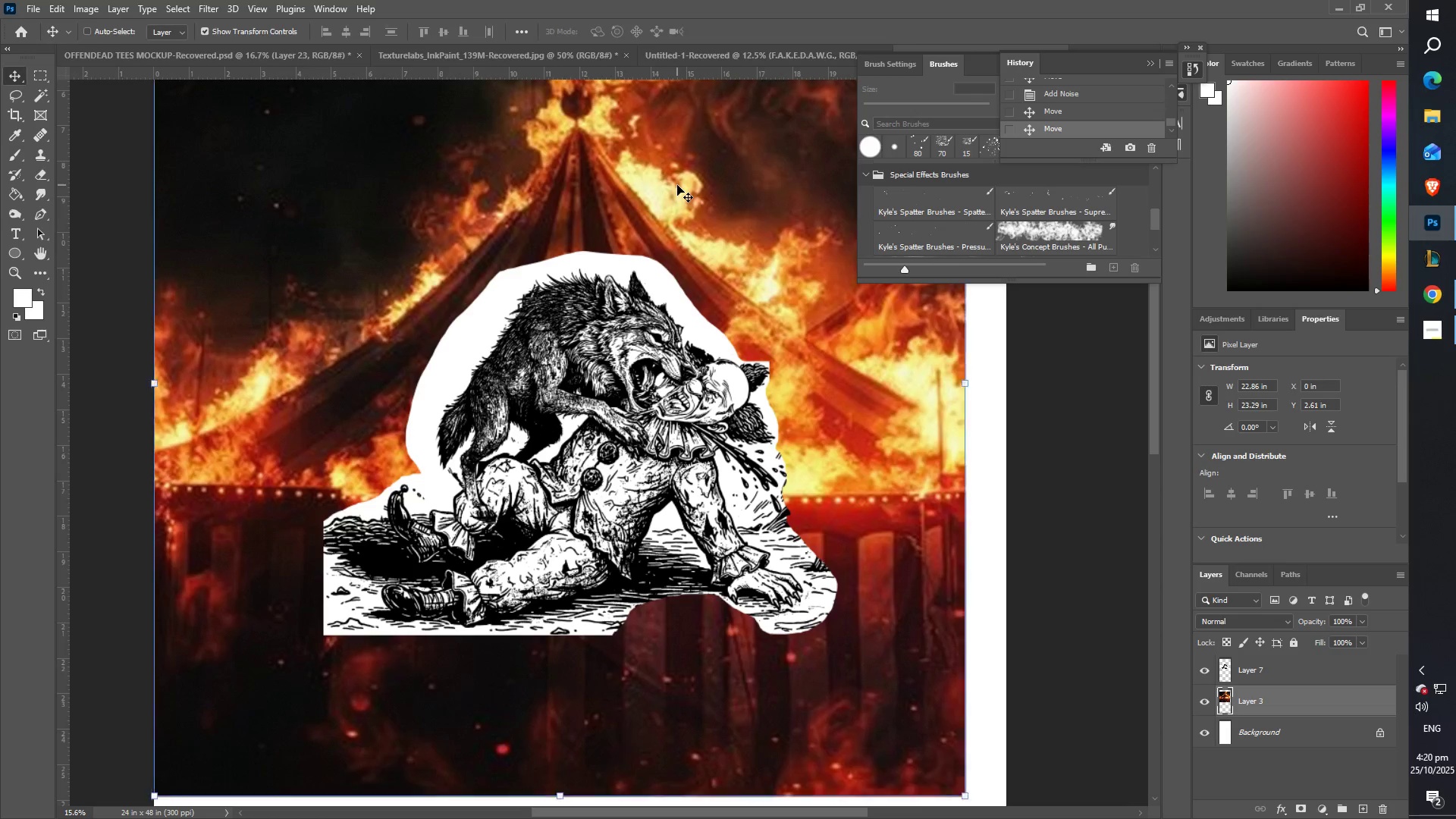 
type(zz)
 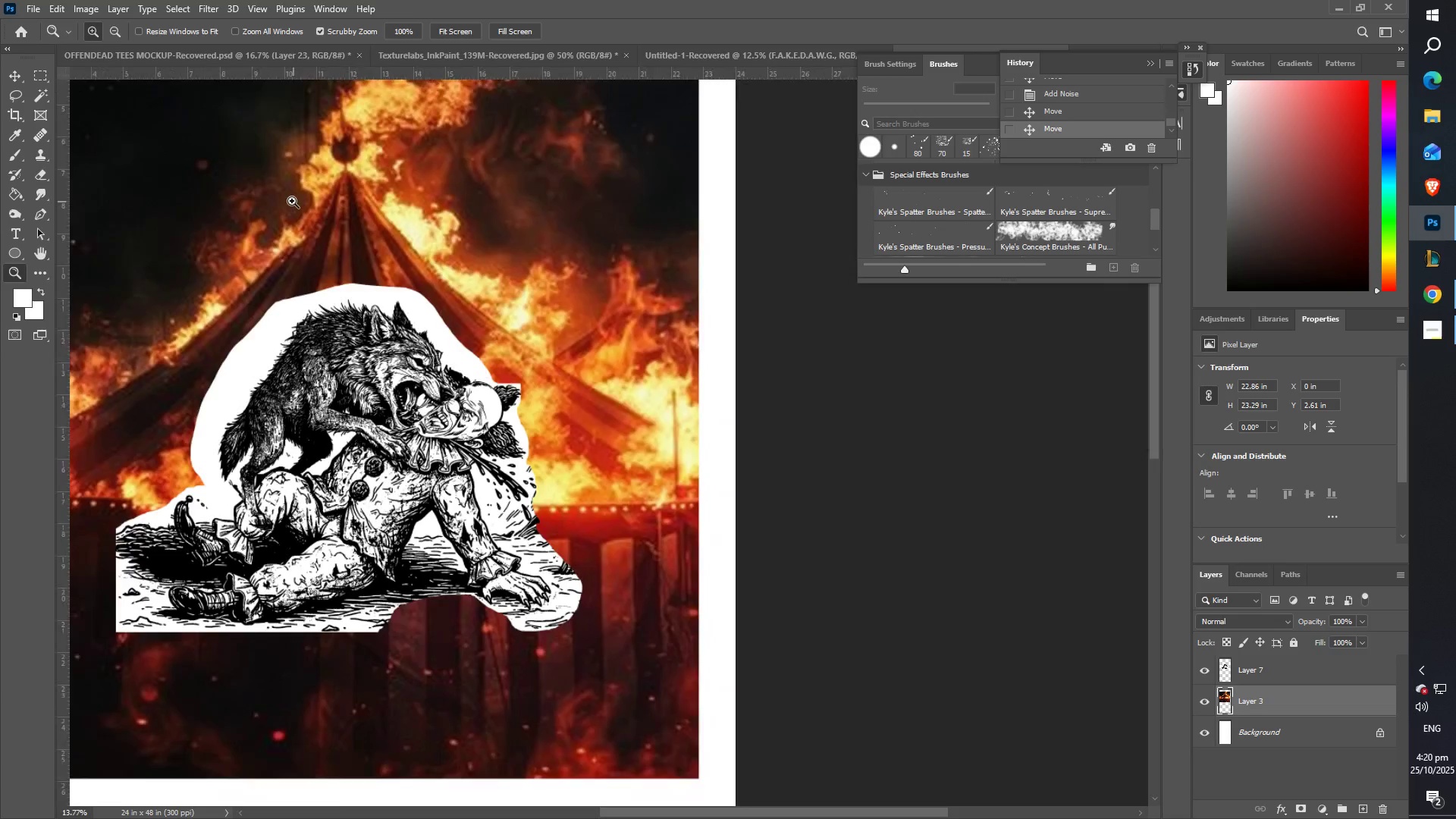 
hold_key(key=Space, duration=0.84)
 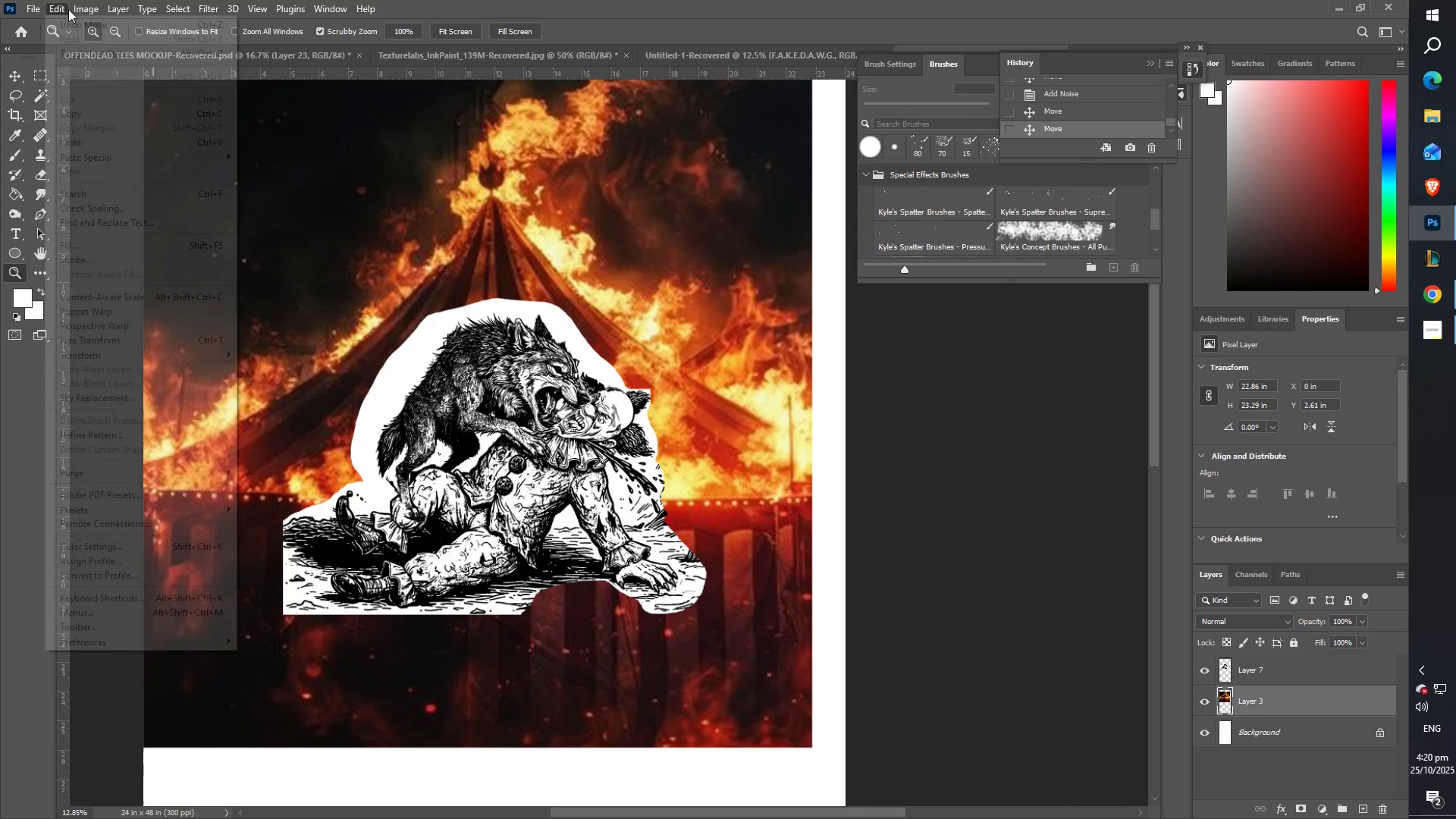 
left_click([114, 49])
 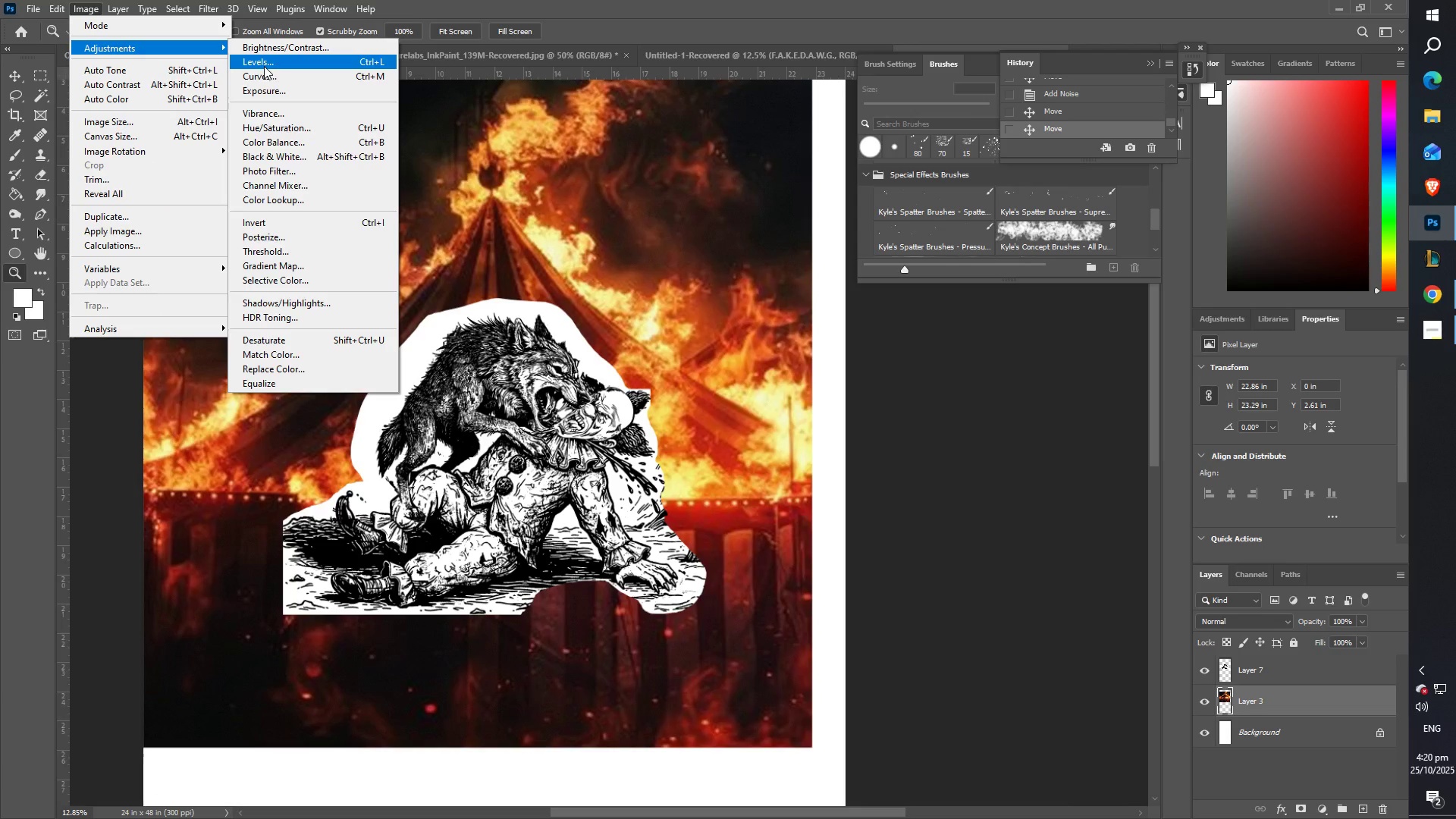 
left_click([264, 66])
 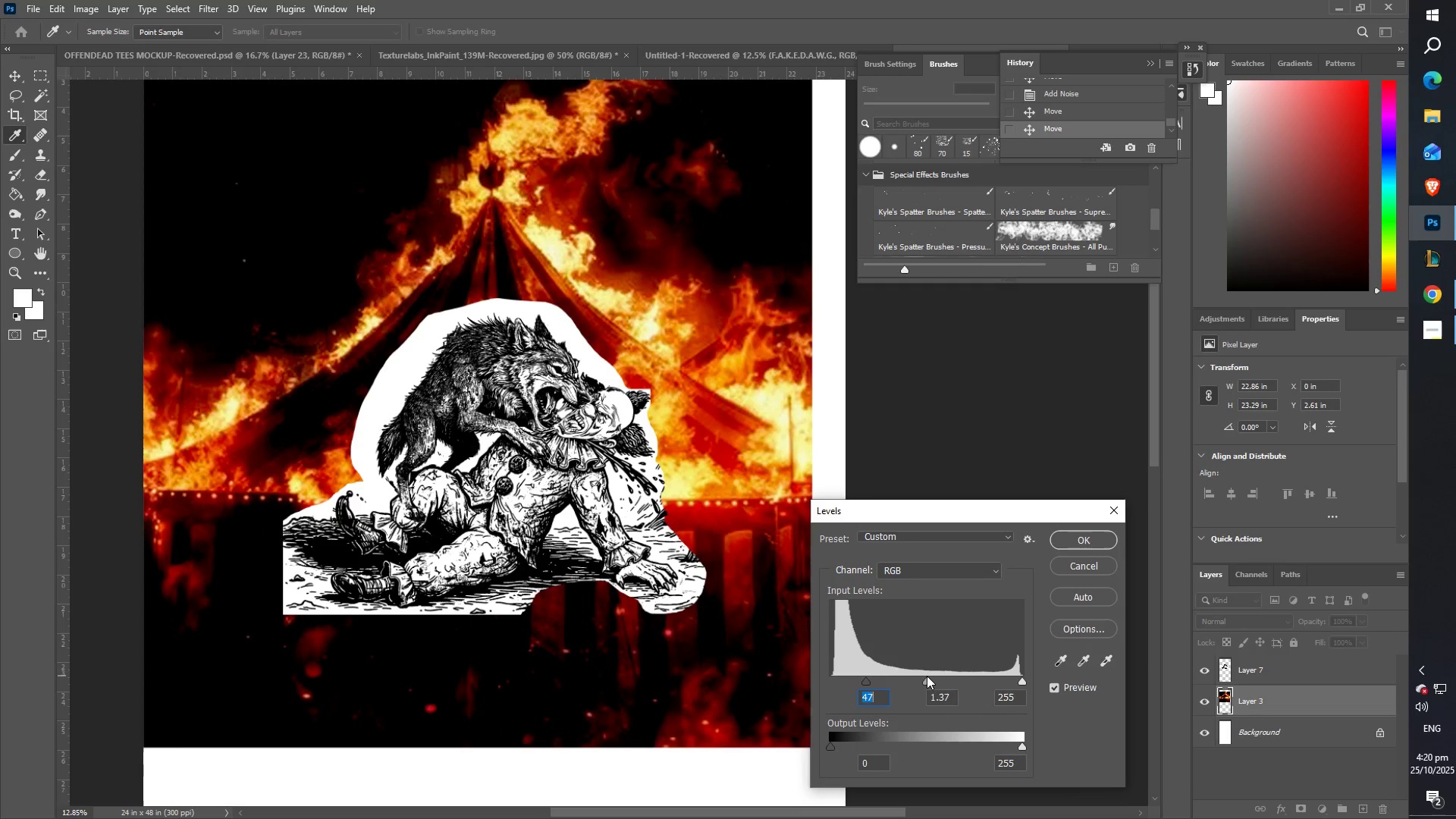 
wait(6.4)
 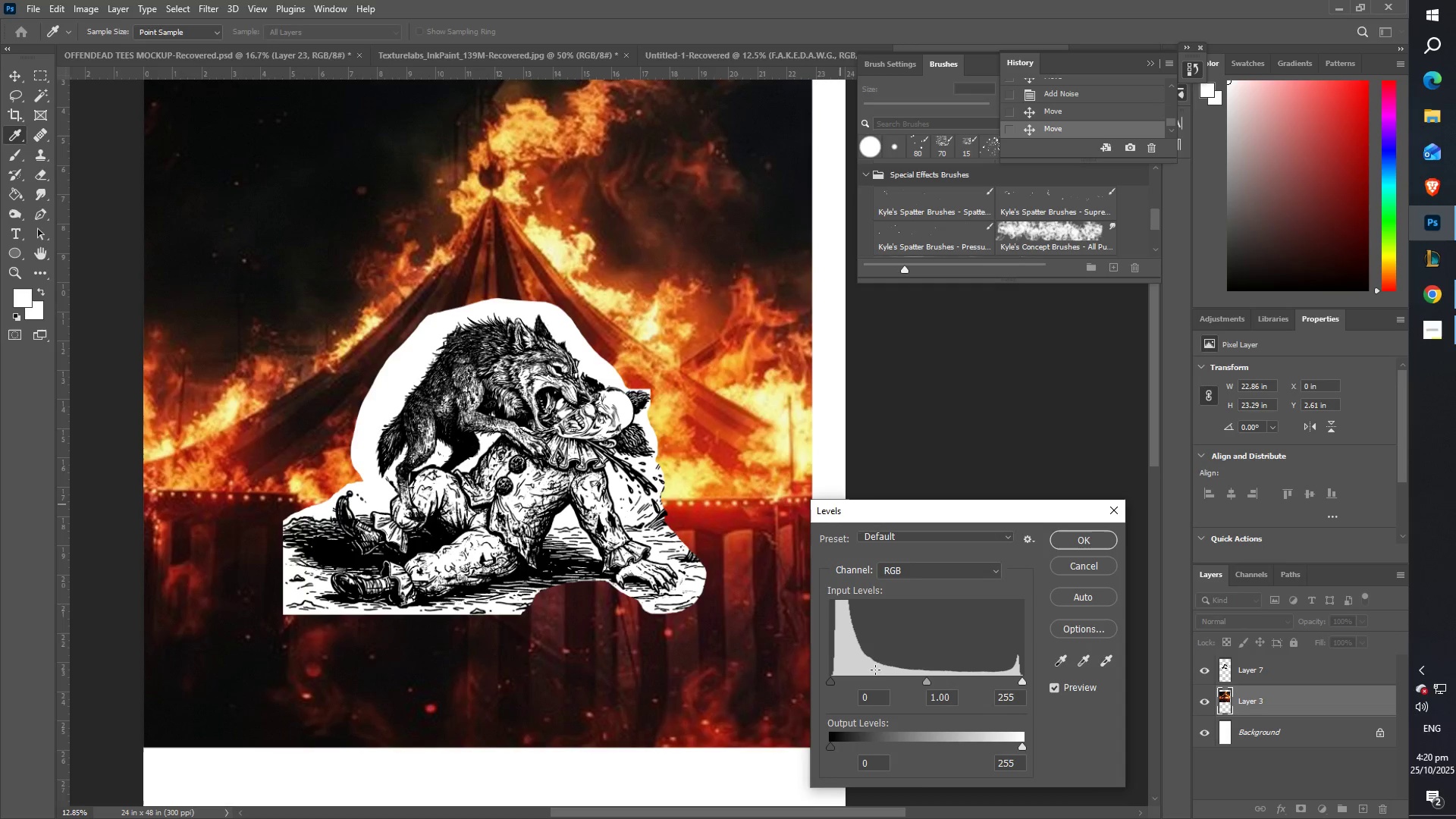 
left_click([1080, 539])
 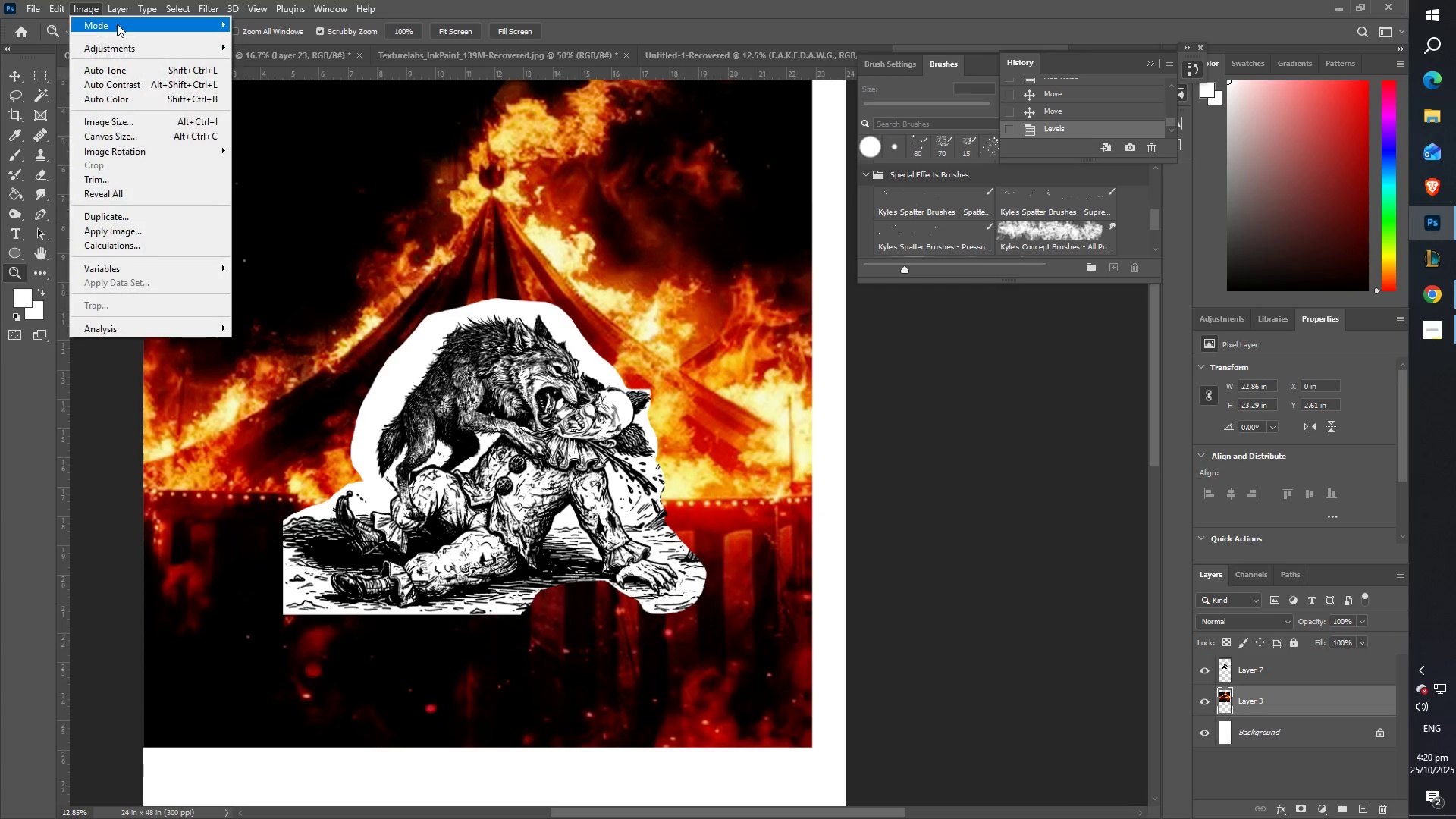 
left_click([148, 46])
 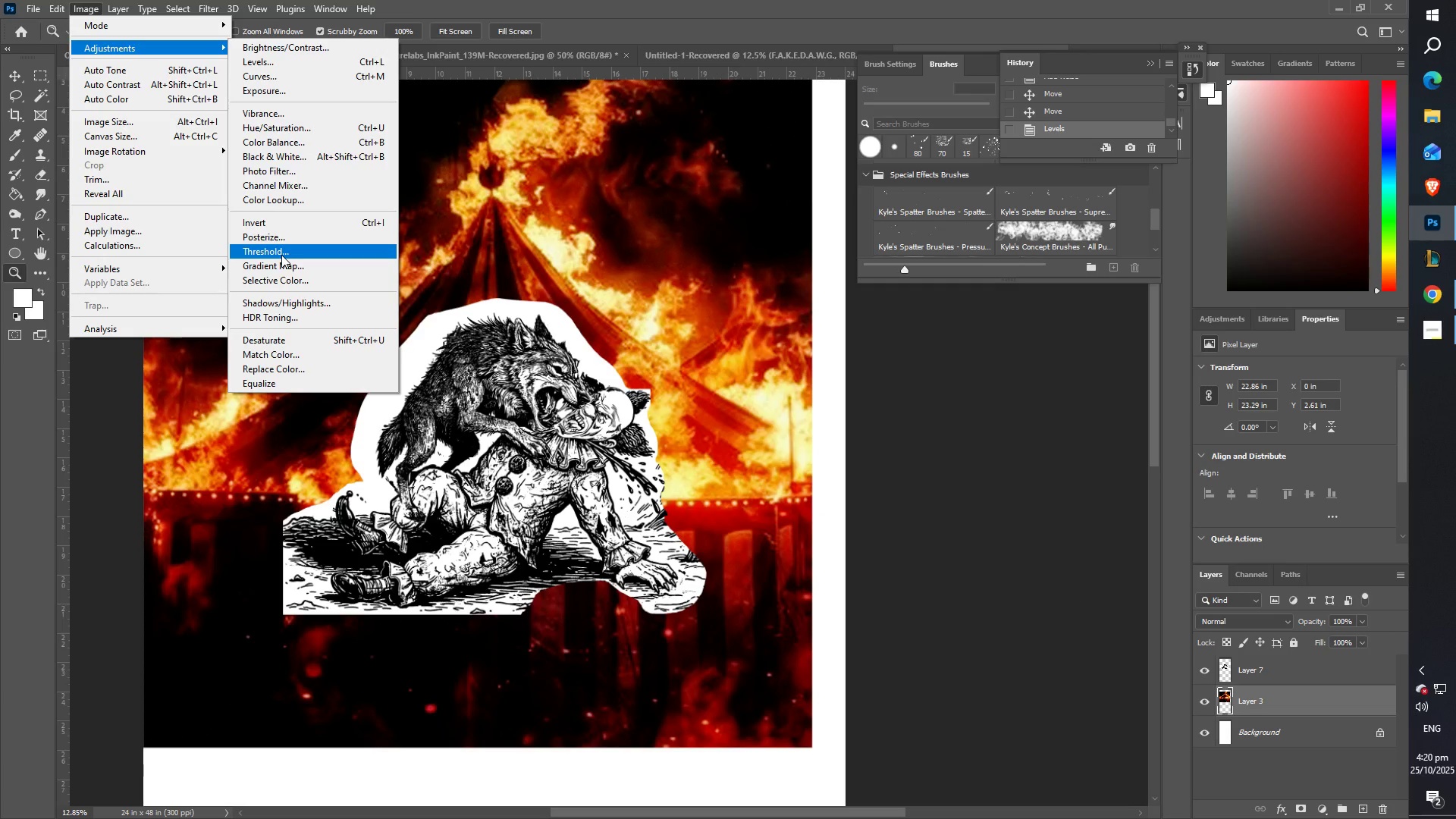 
left_click([281, 255])
 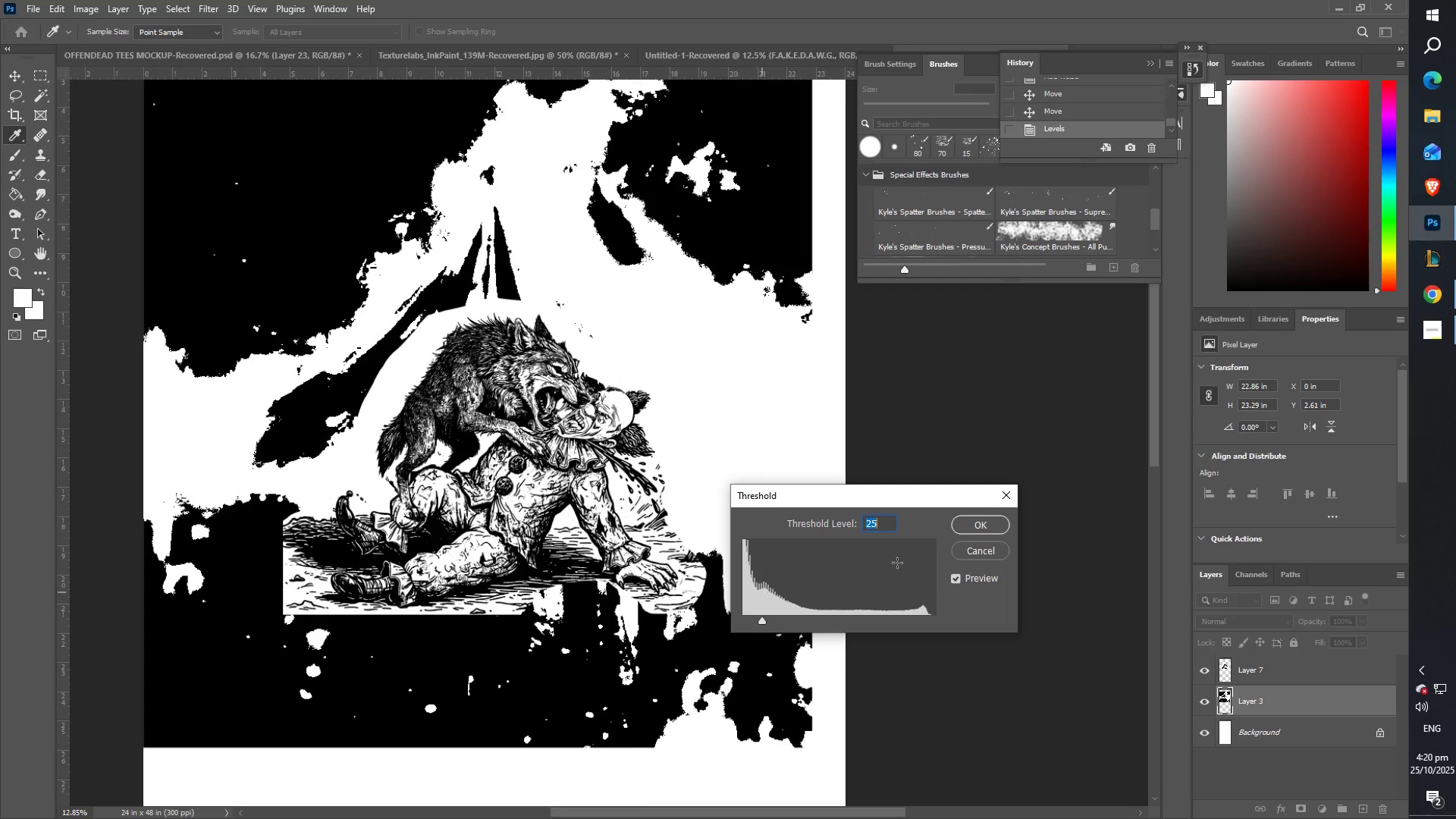 
wait(5.94)
 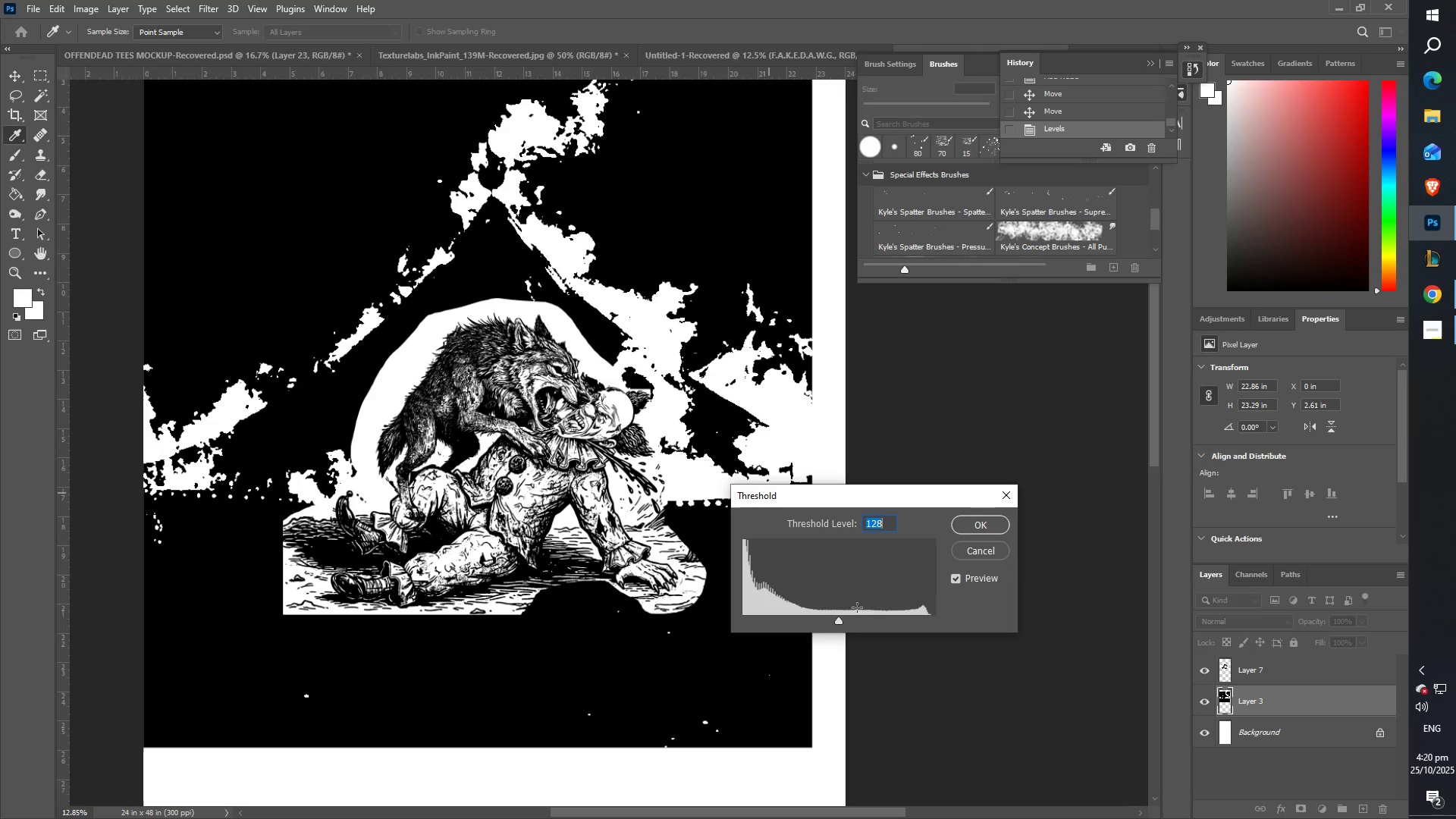 
key(Control+Z)
 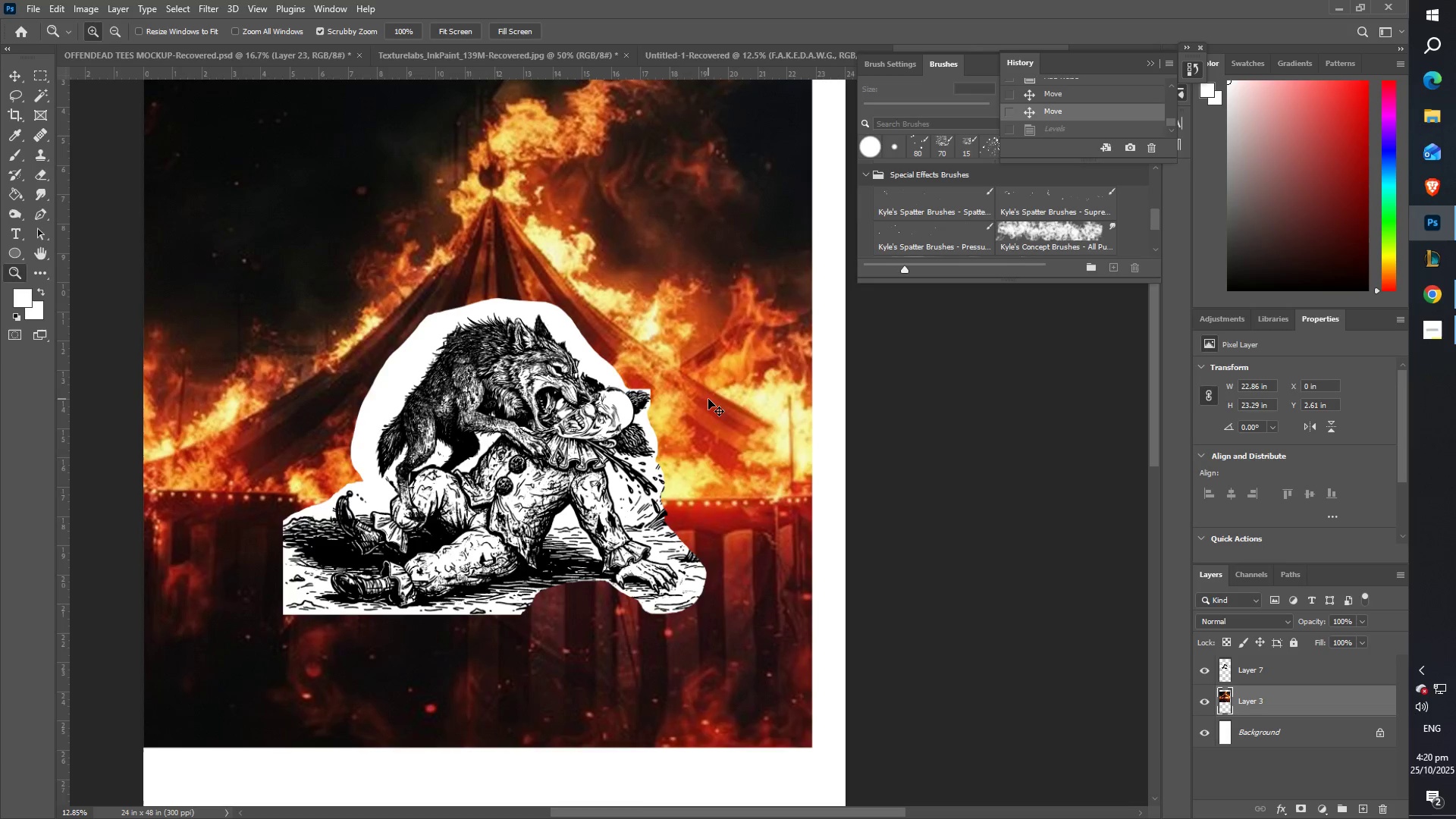 
key(Control+Z)
 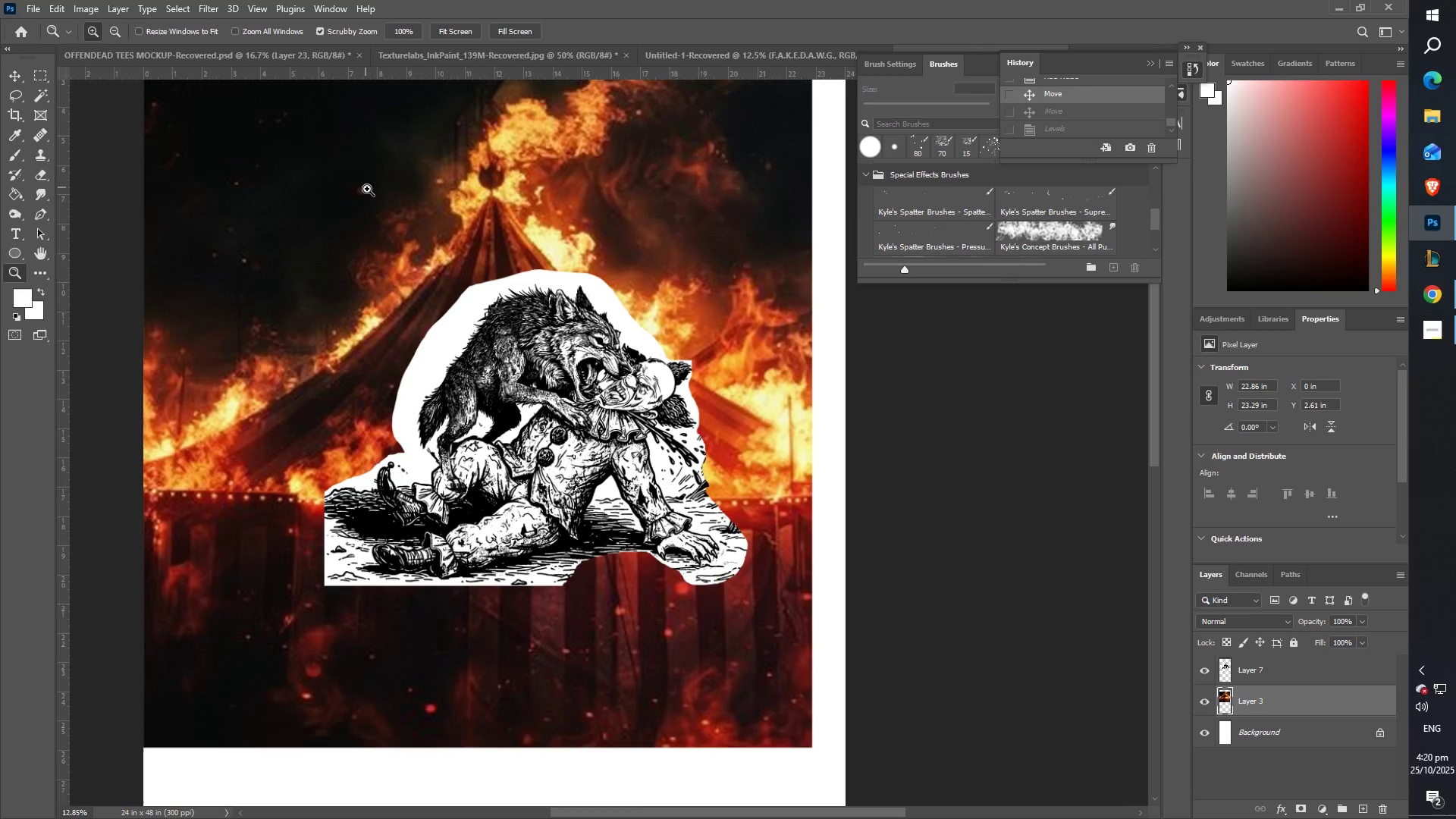 
scroll: coordinate [272, 166], scroll_direction: up, amount: 3.0
 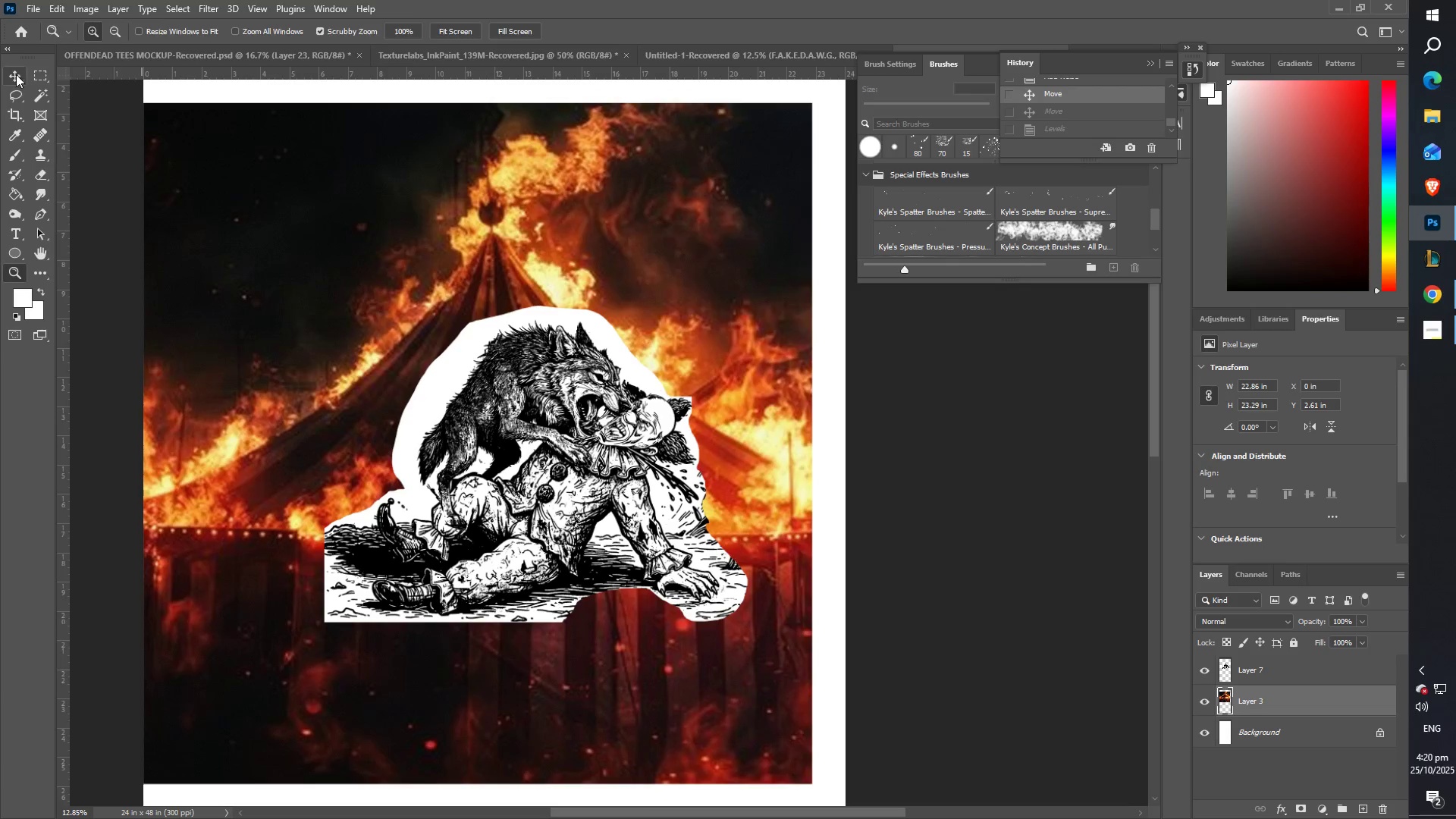 
right_click([234, 114])
 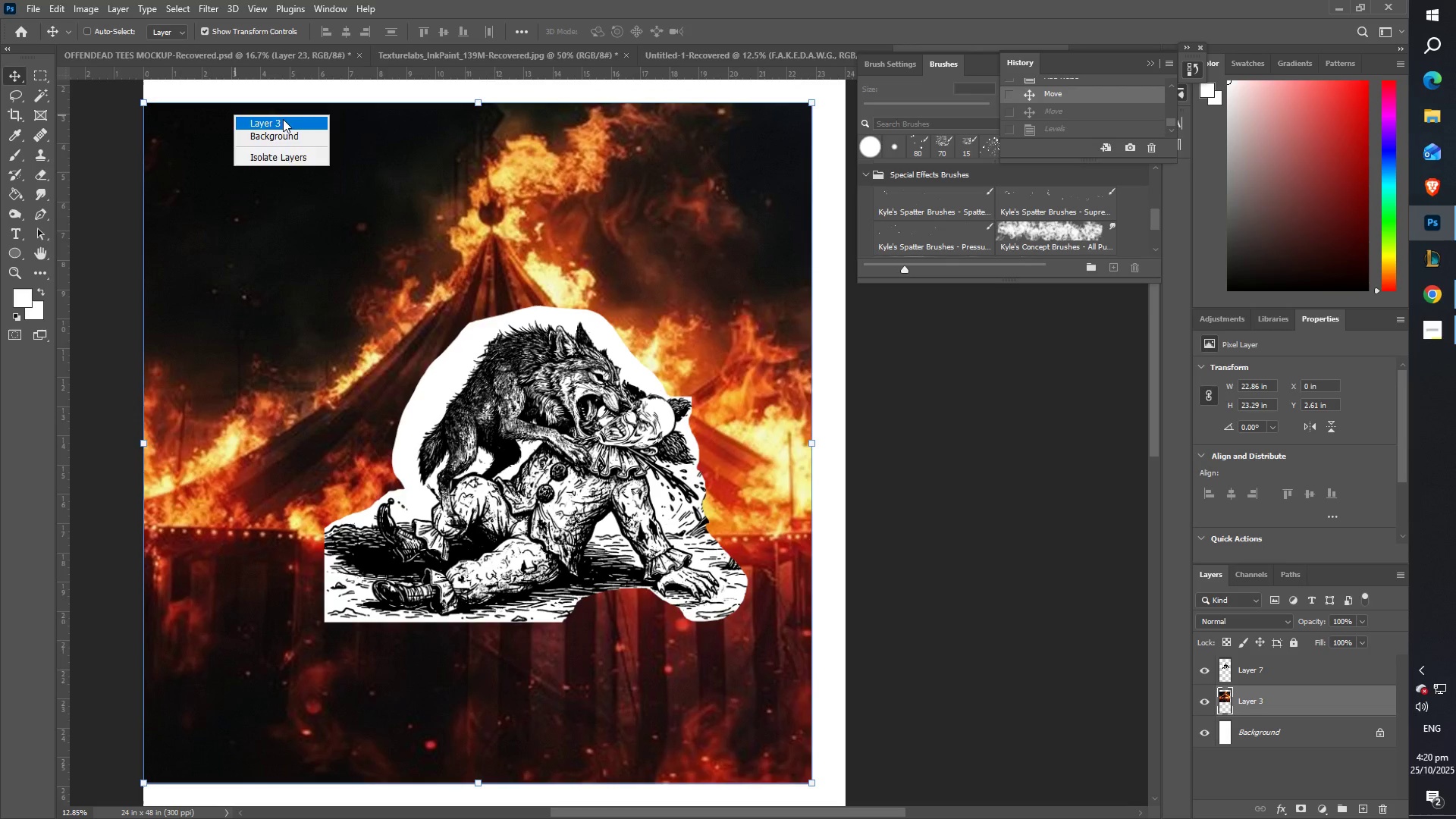 
left_click([283, 119])
 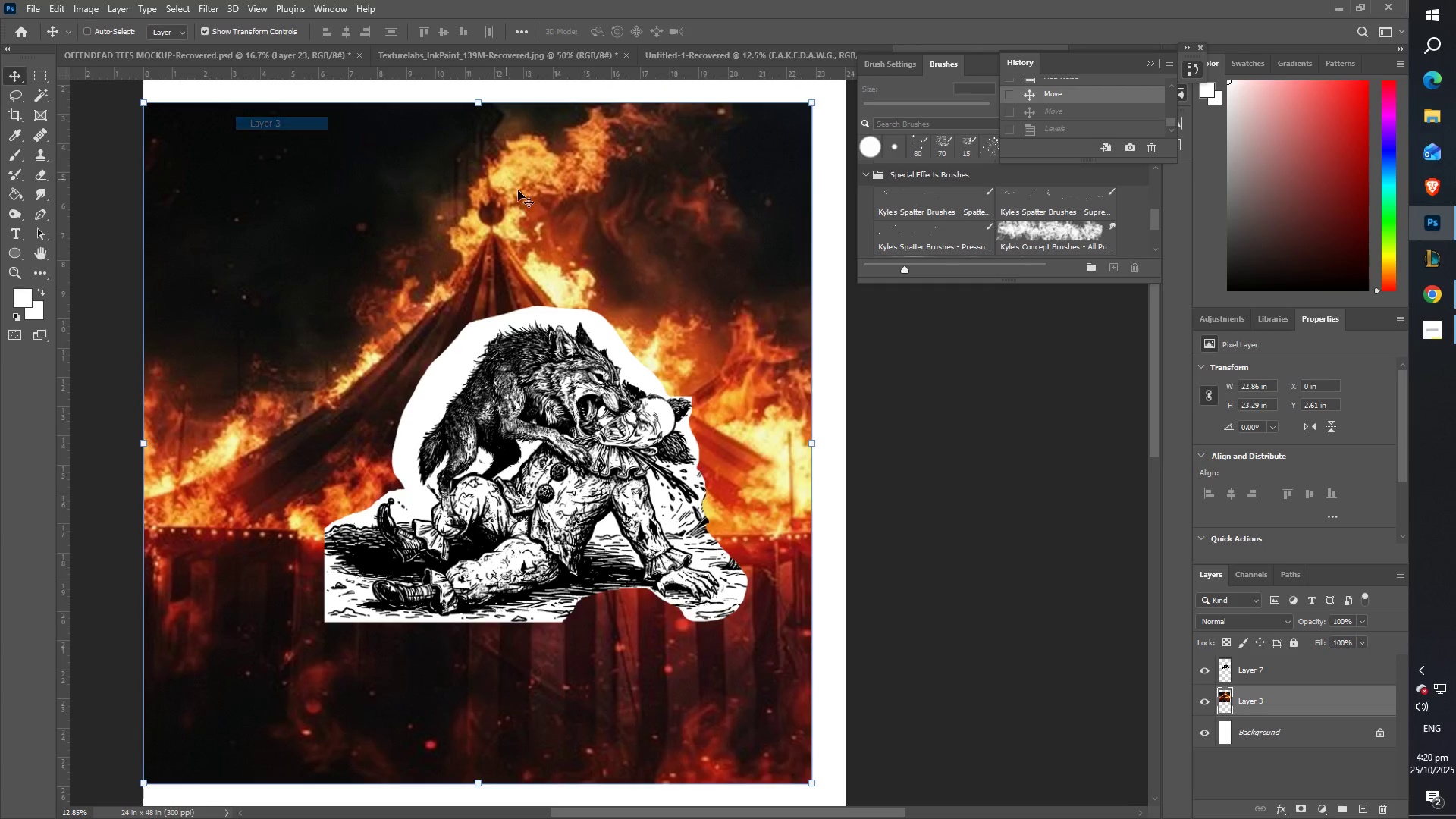 
type(zz)
 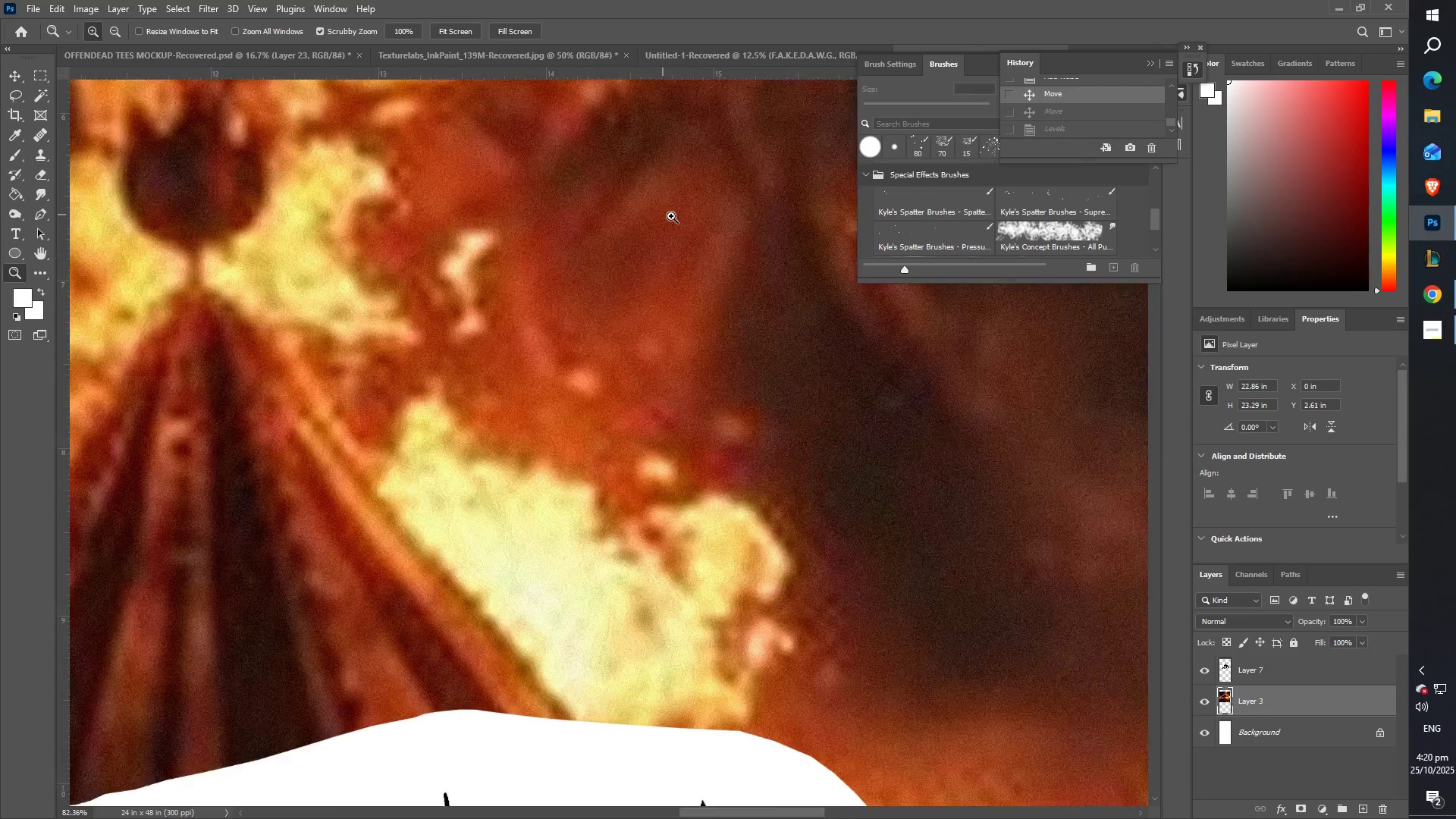 
key(Control+Z)
 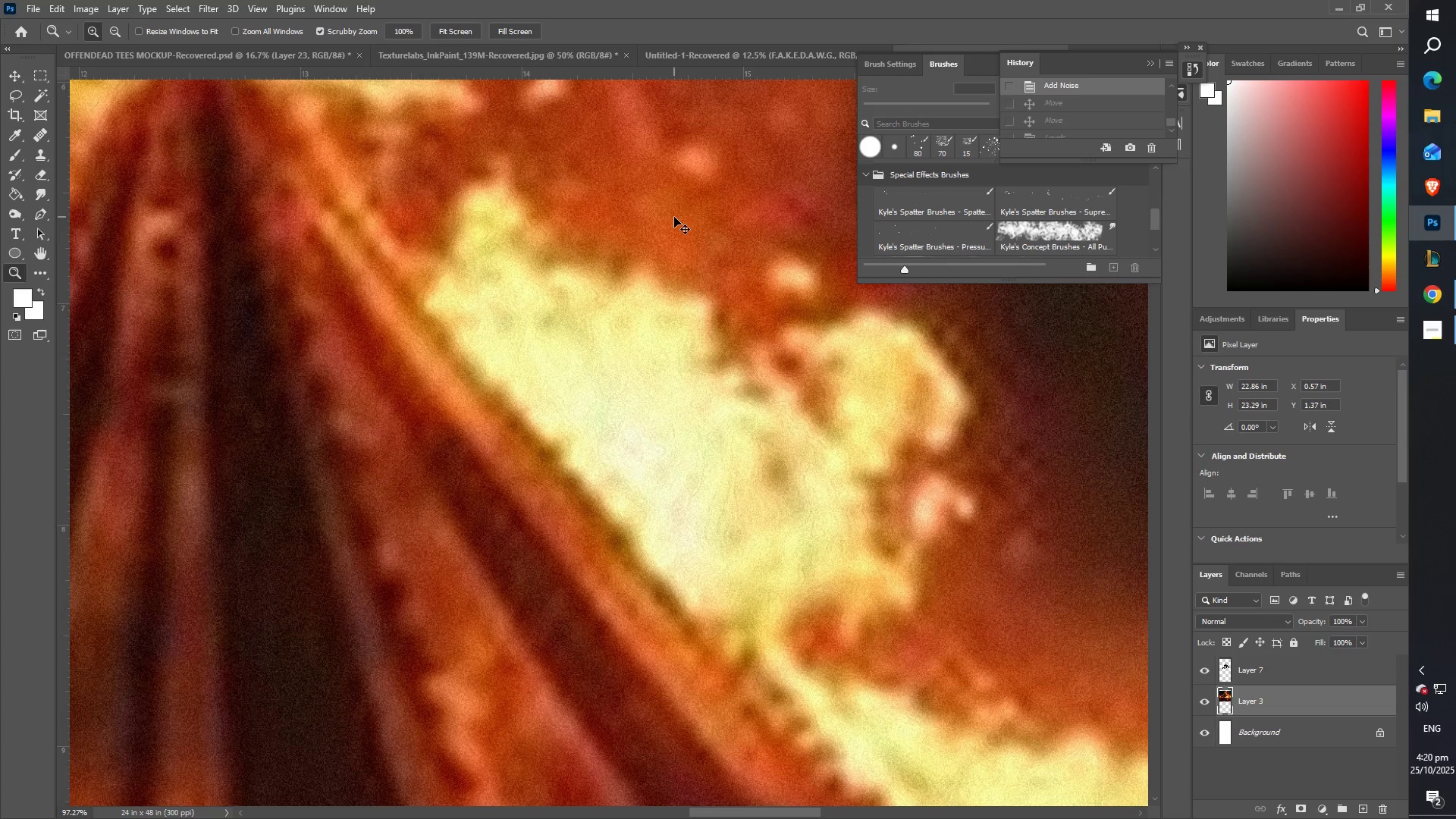 
key(Z)
 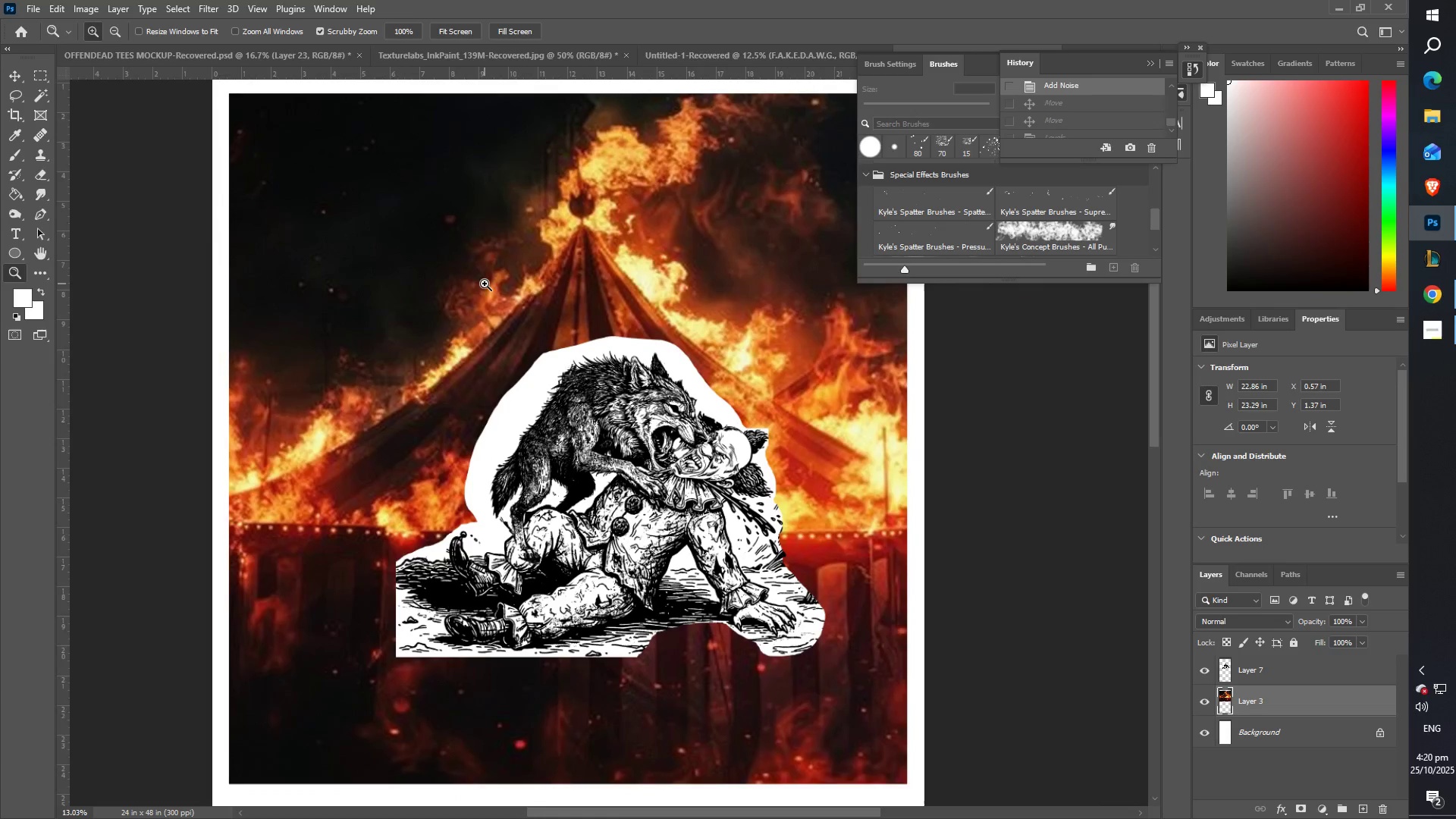 
key(Control+Z)
 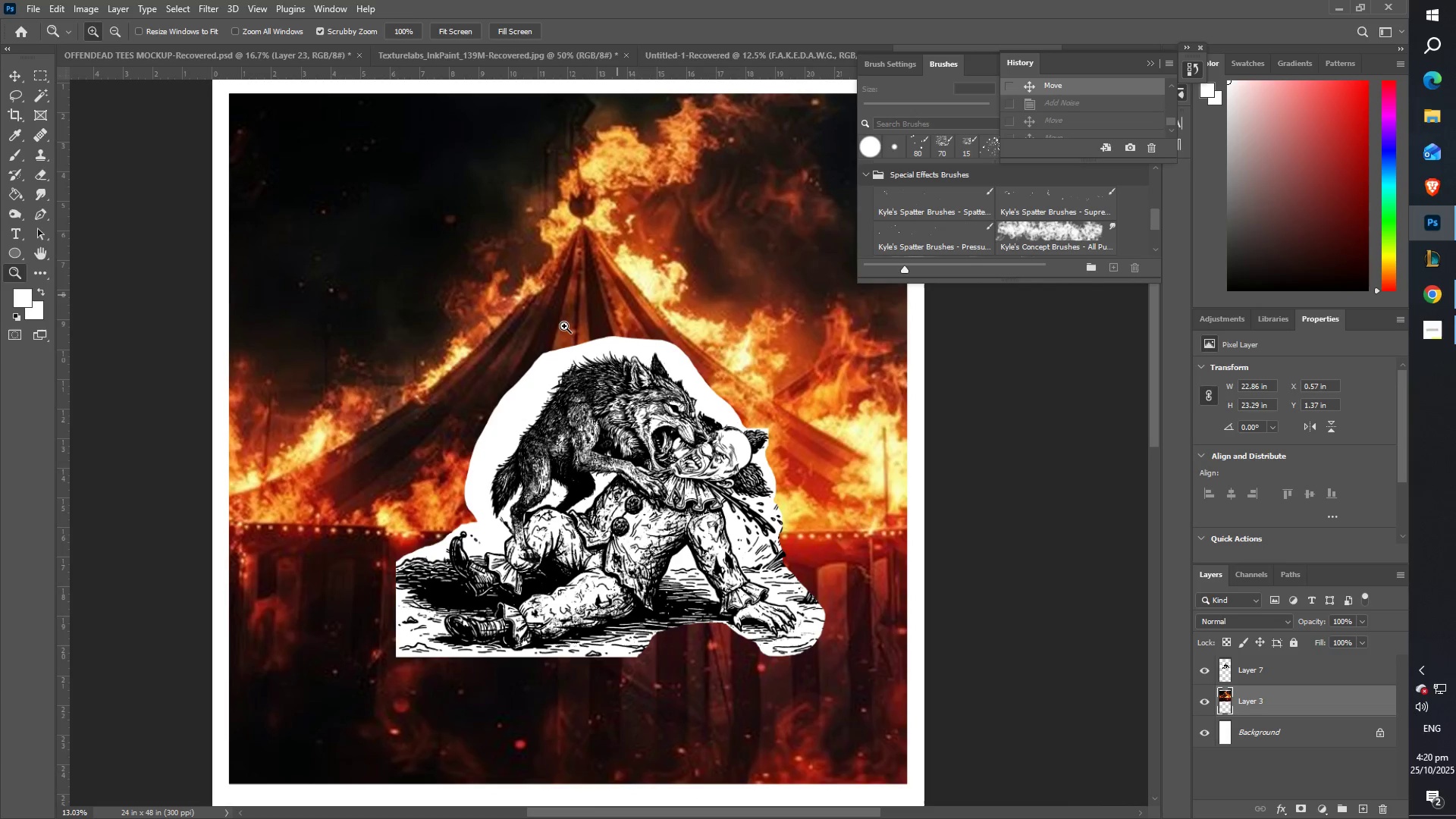 
scroll: coordinate [563, 327], scroll_direction: down, amount: 2.0
 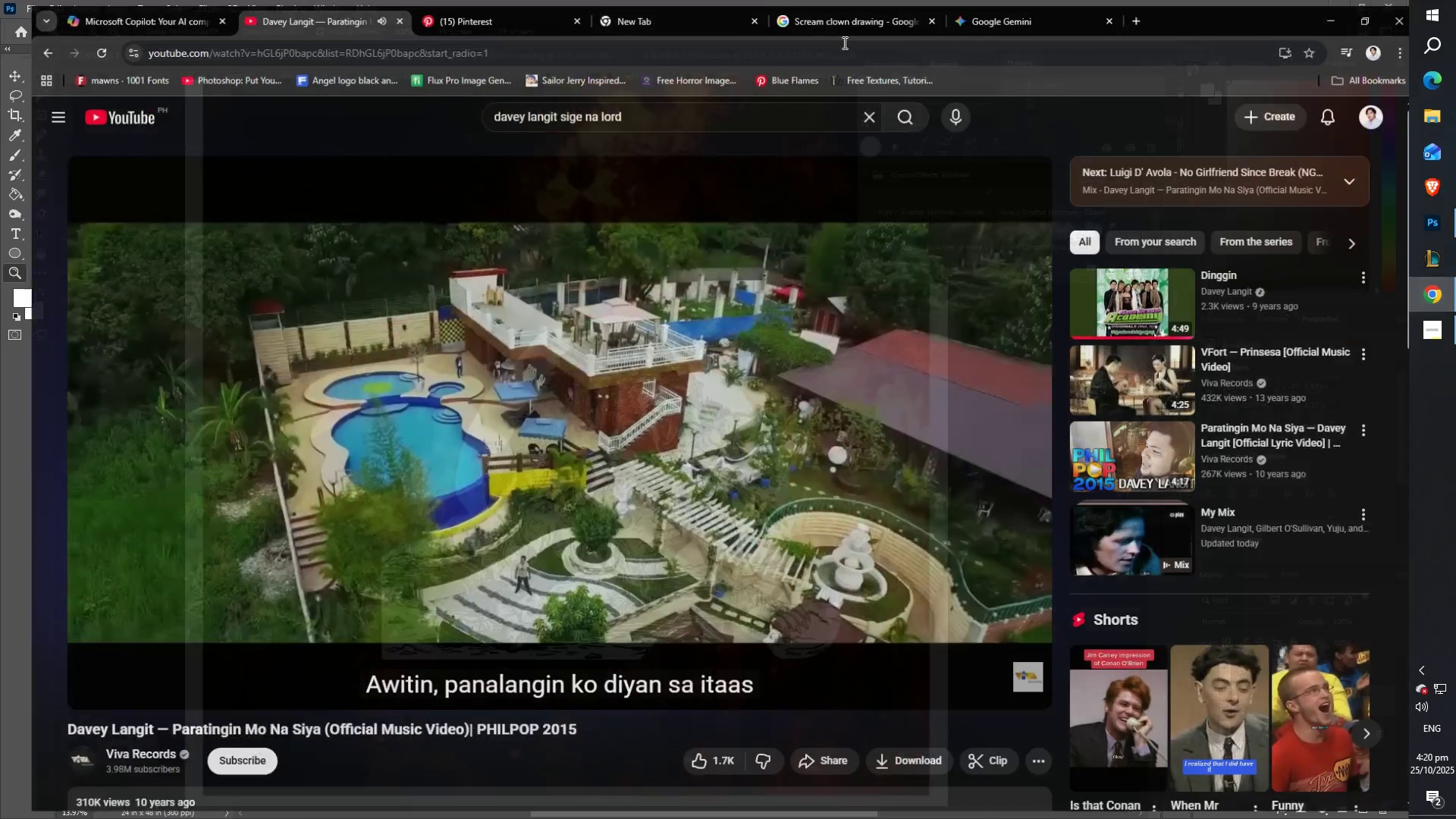 
left_click([607, 1])
 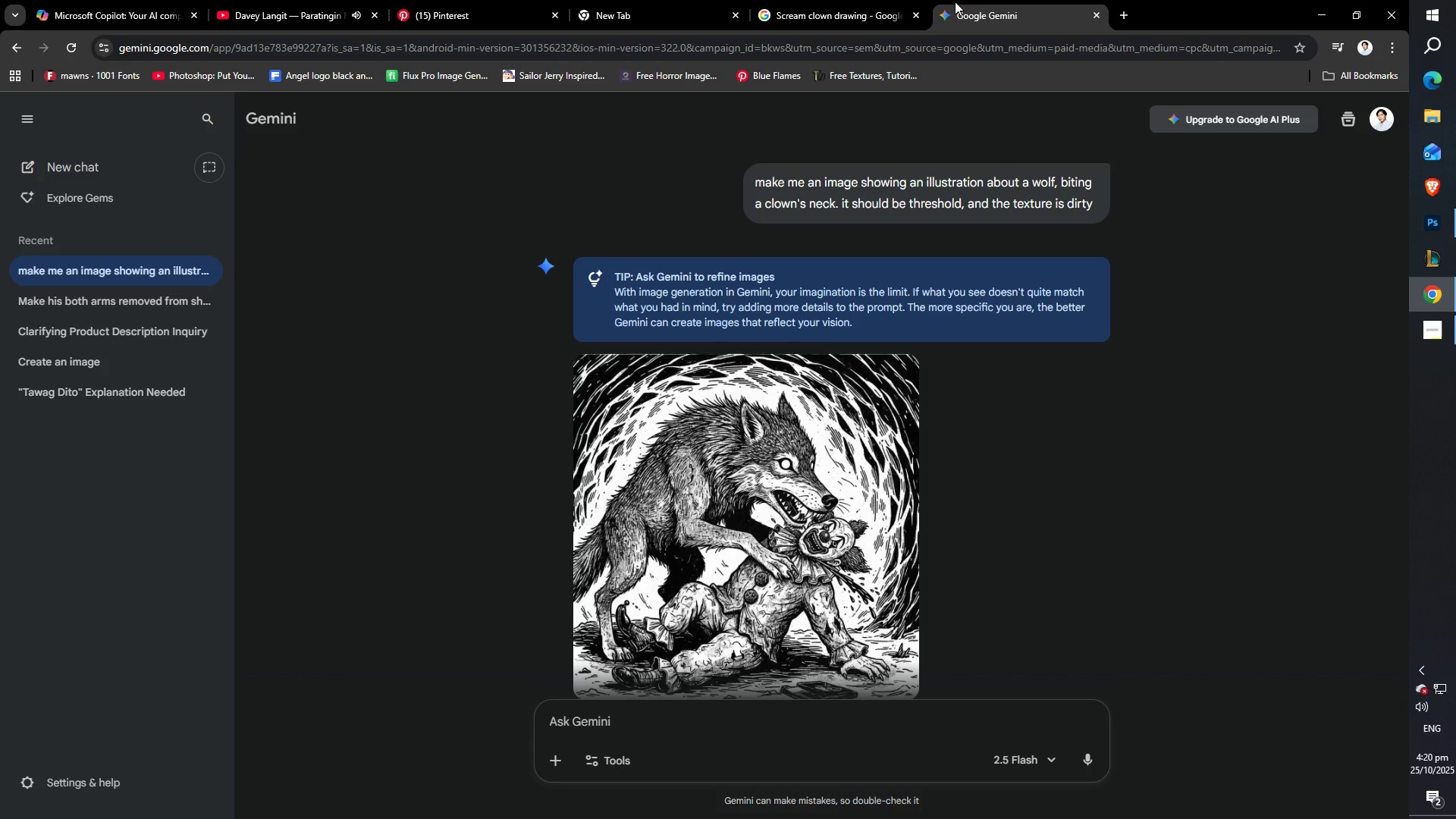 
triple_click([854, 0])
 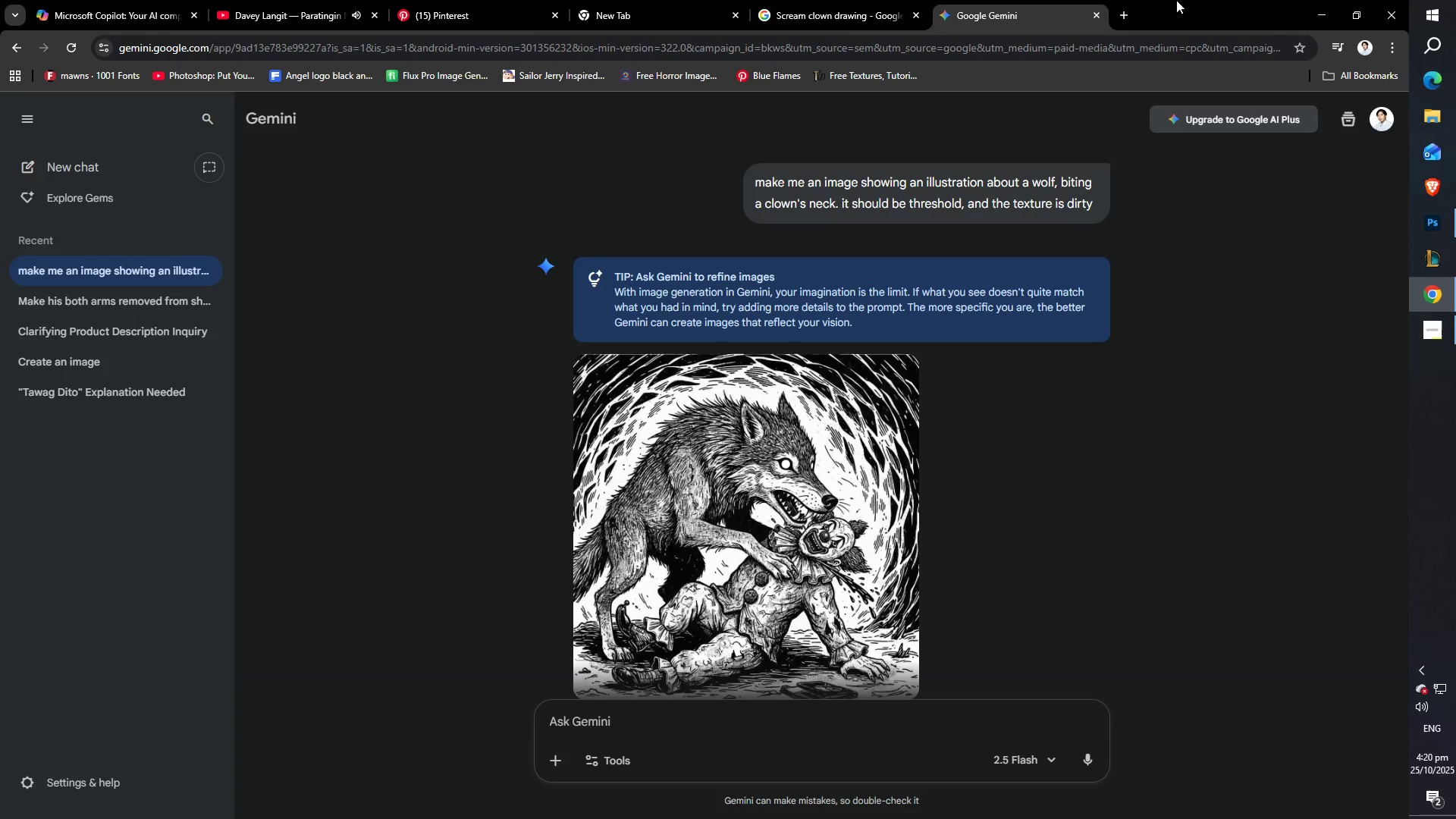 
left_click([1324, 10])
 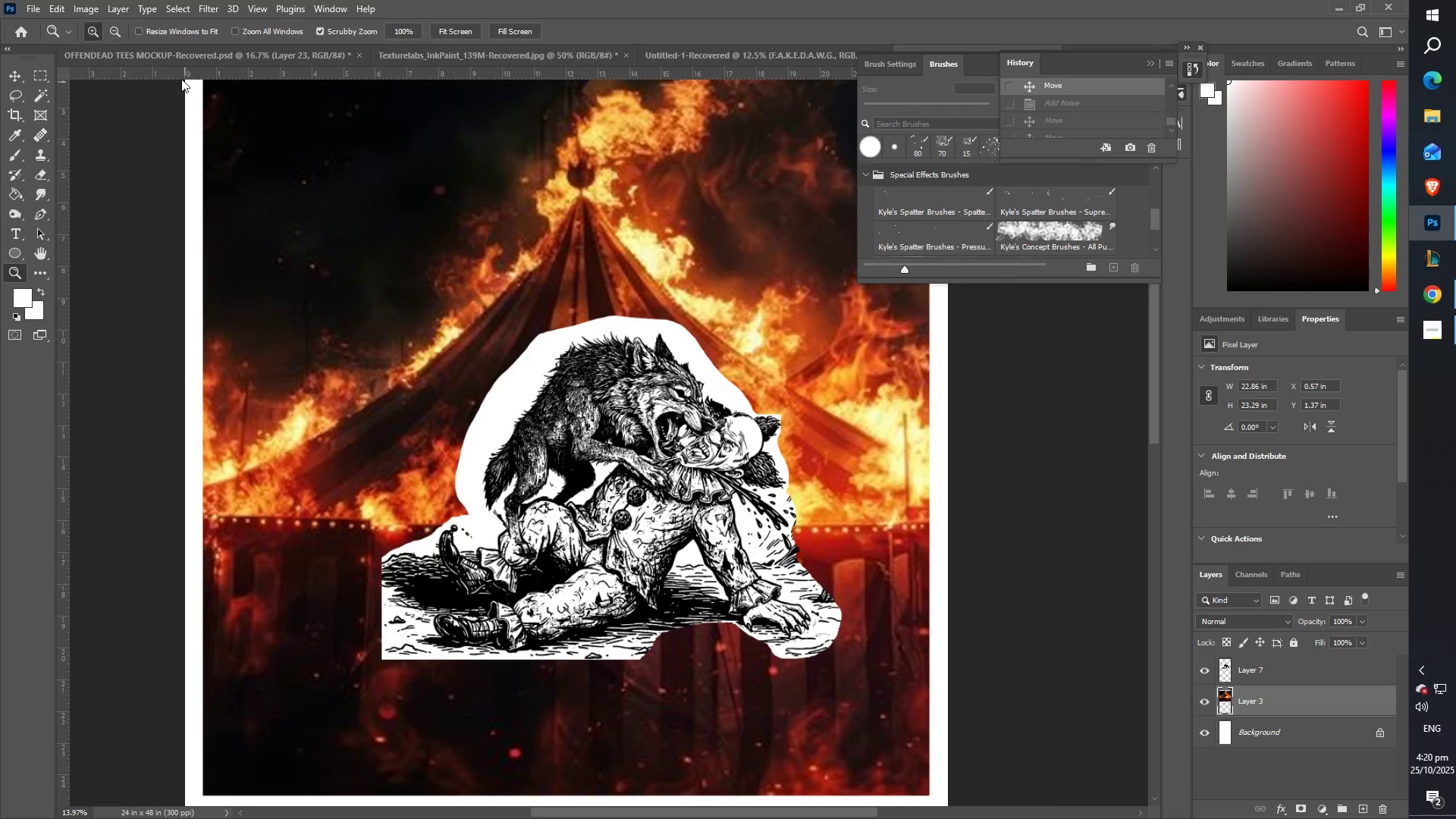 
left_click([17, 70])
 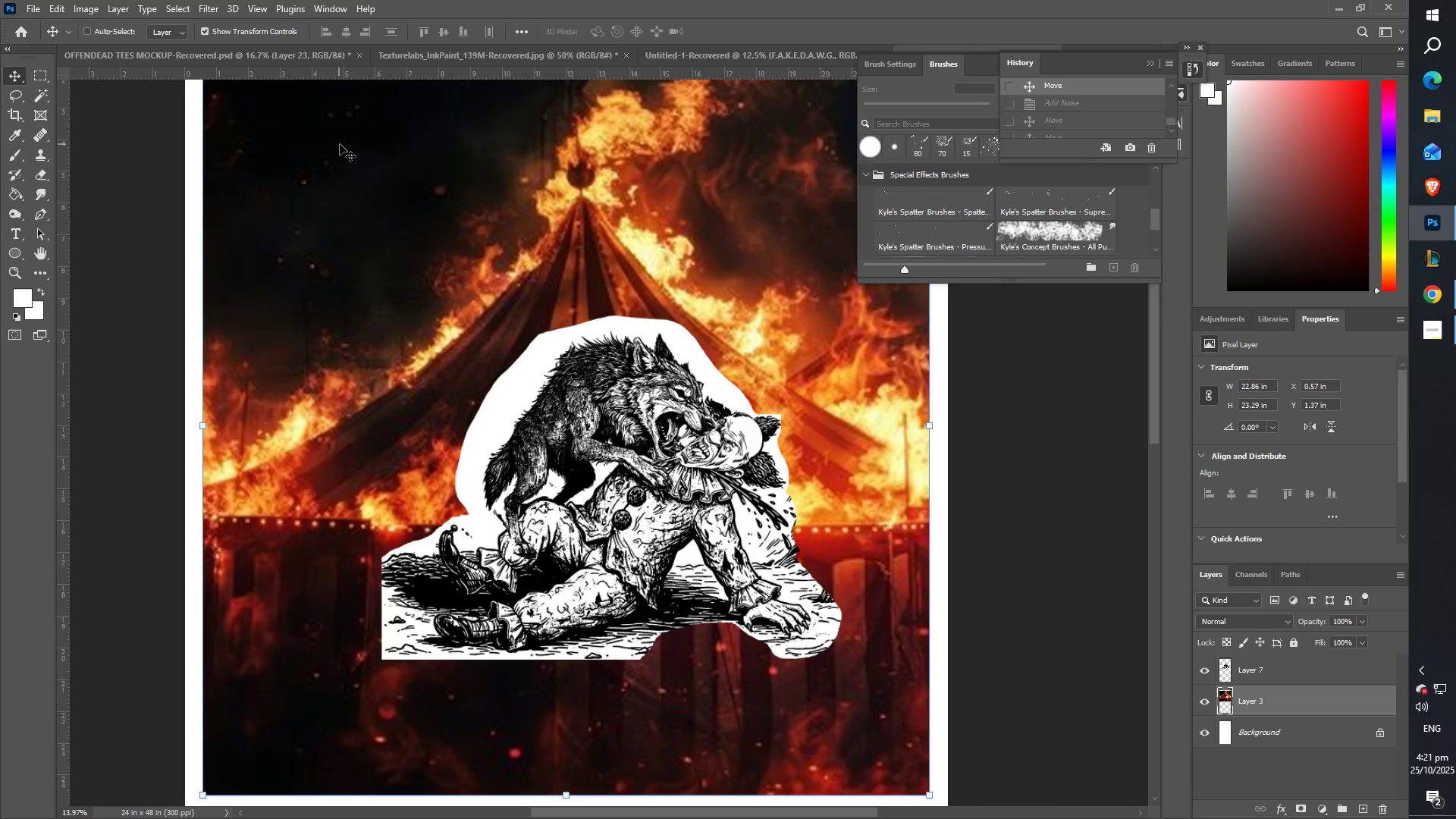 
right_click([343, 144])
 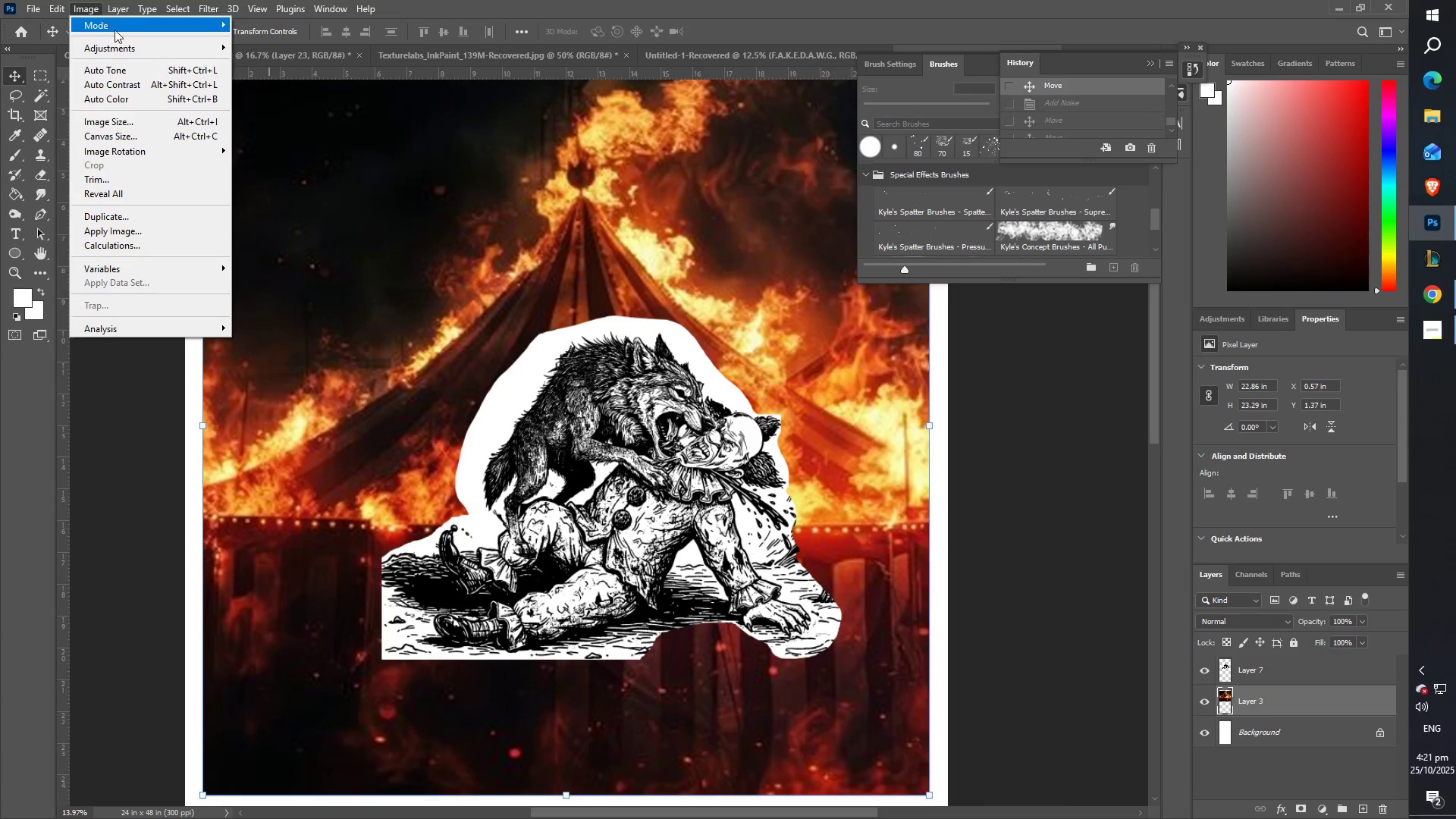 
left_click([149, 53])
 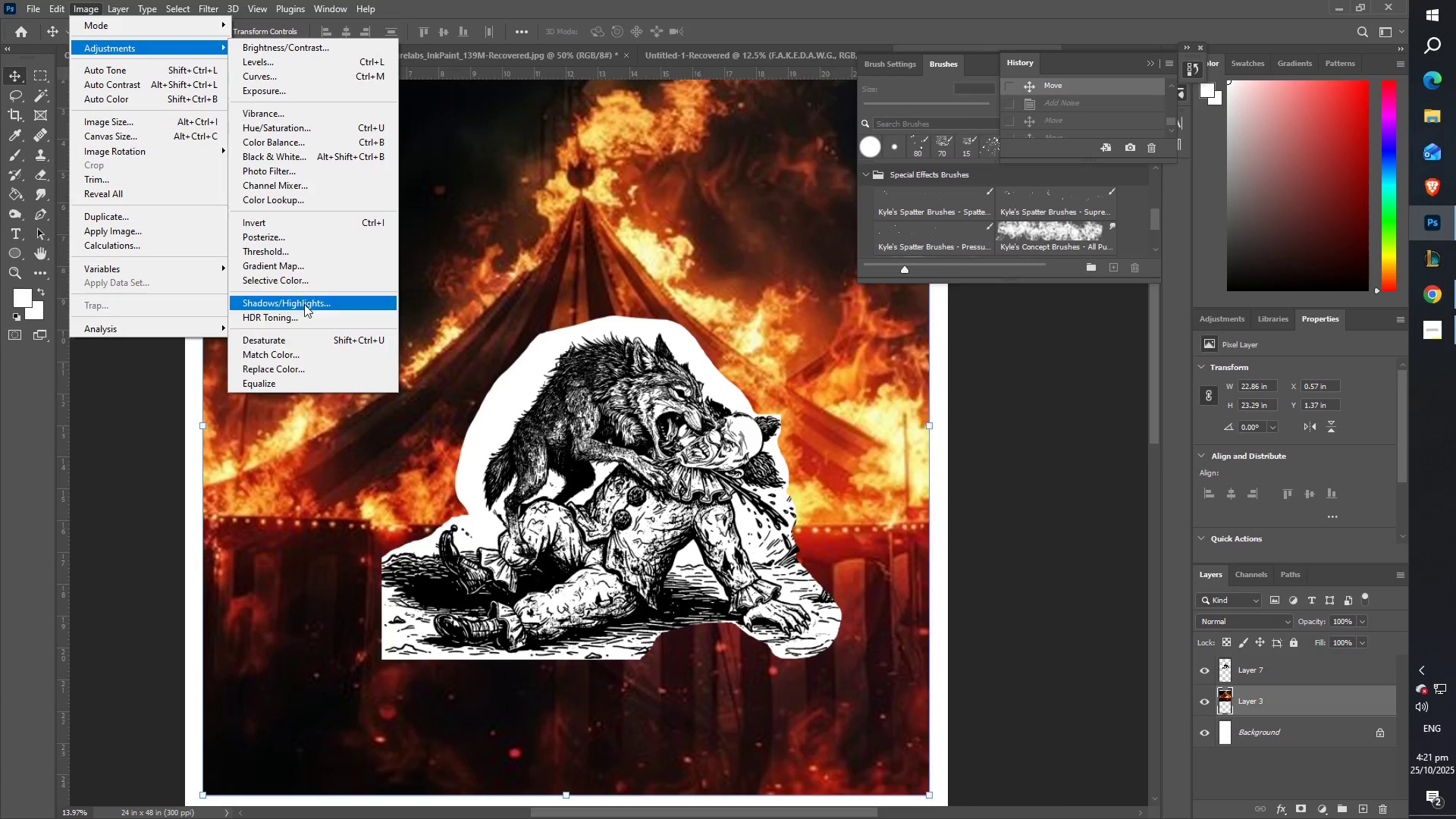 
left_click([286, 255])
 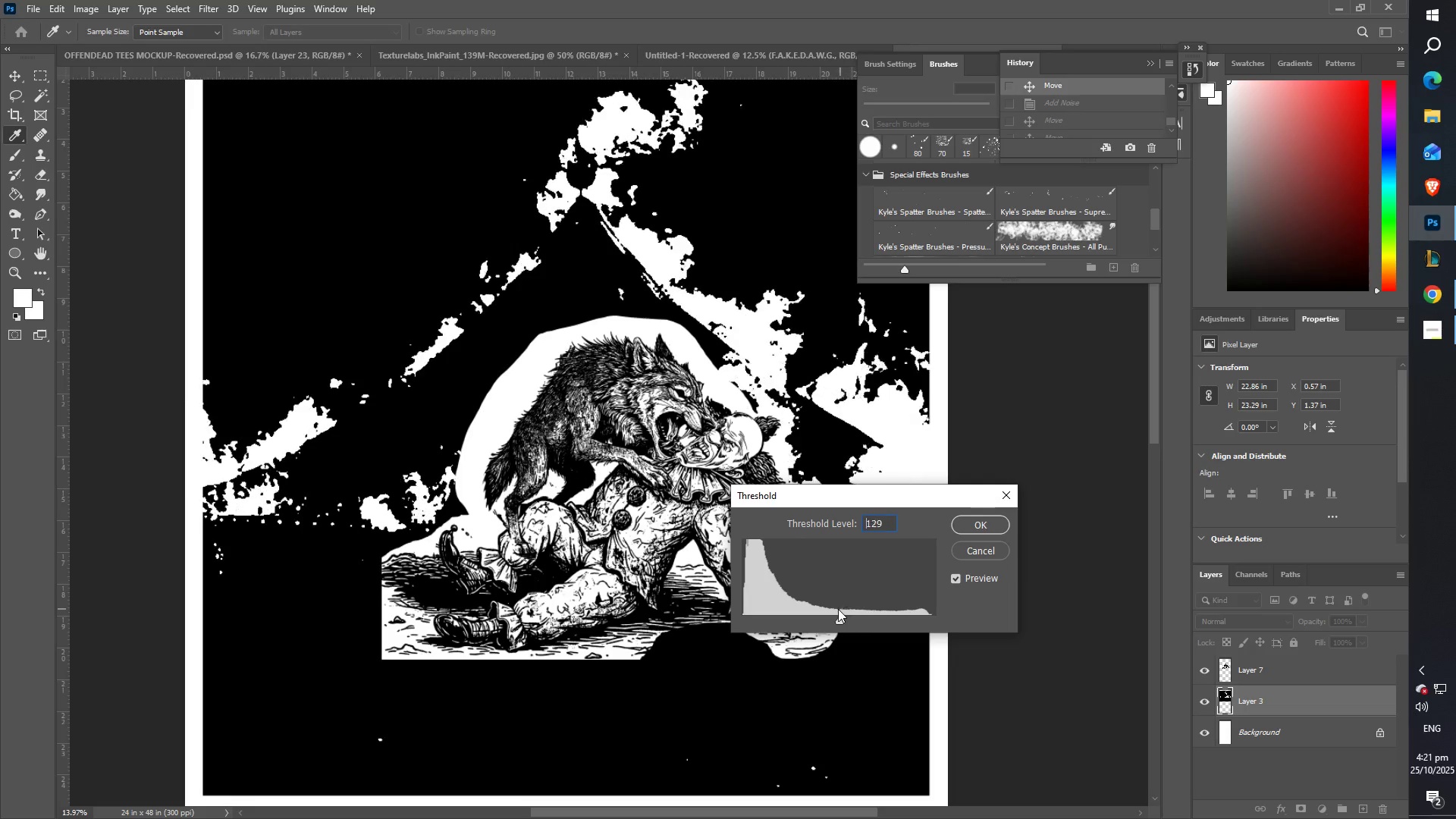 
wait(6.6)
 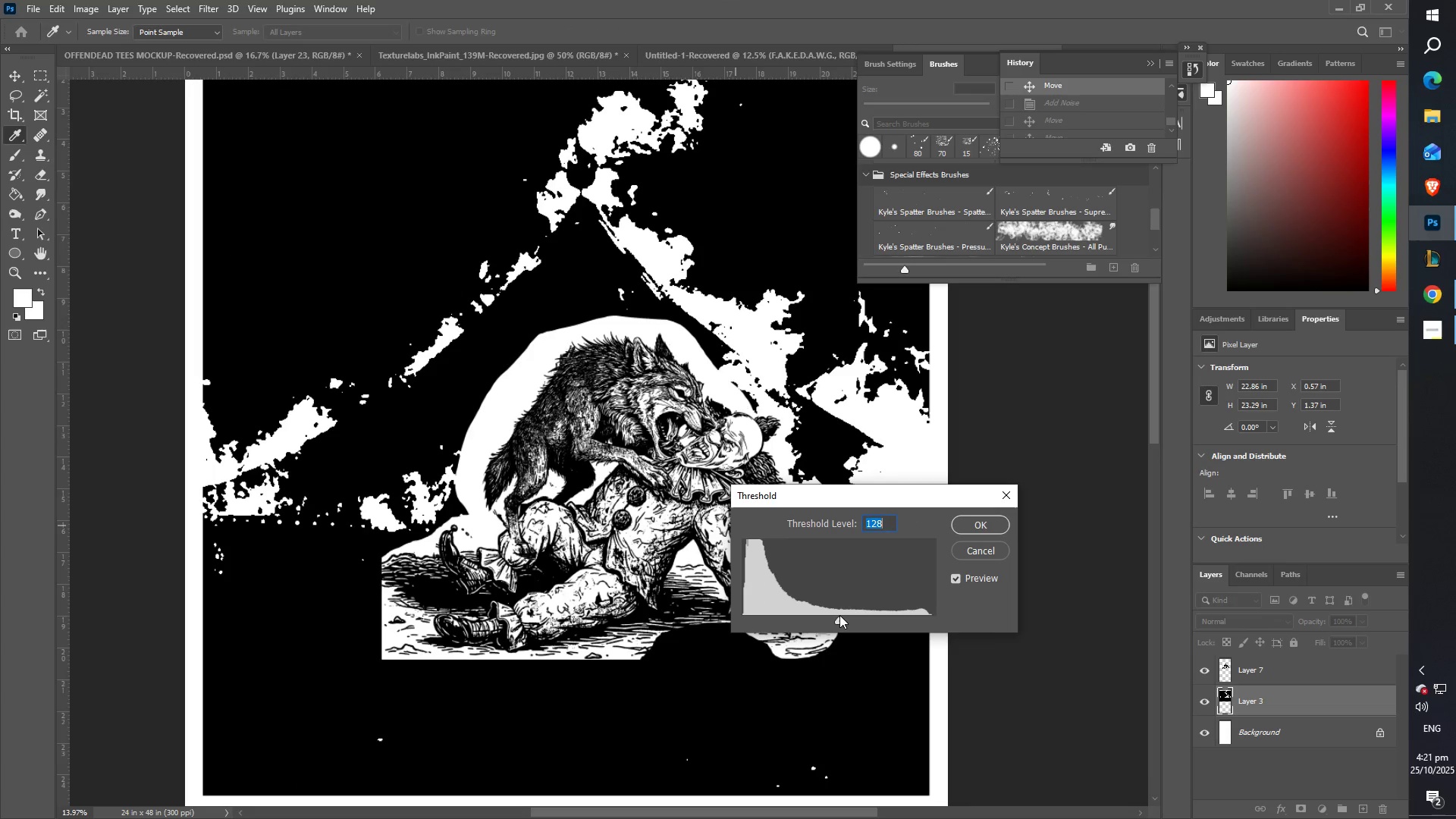 
left_click([199, 12])
 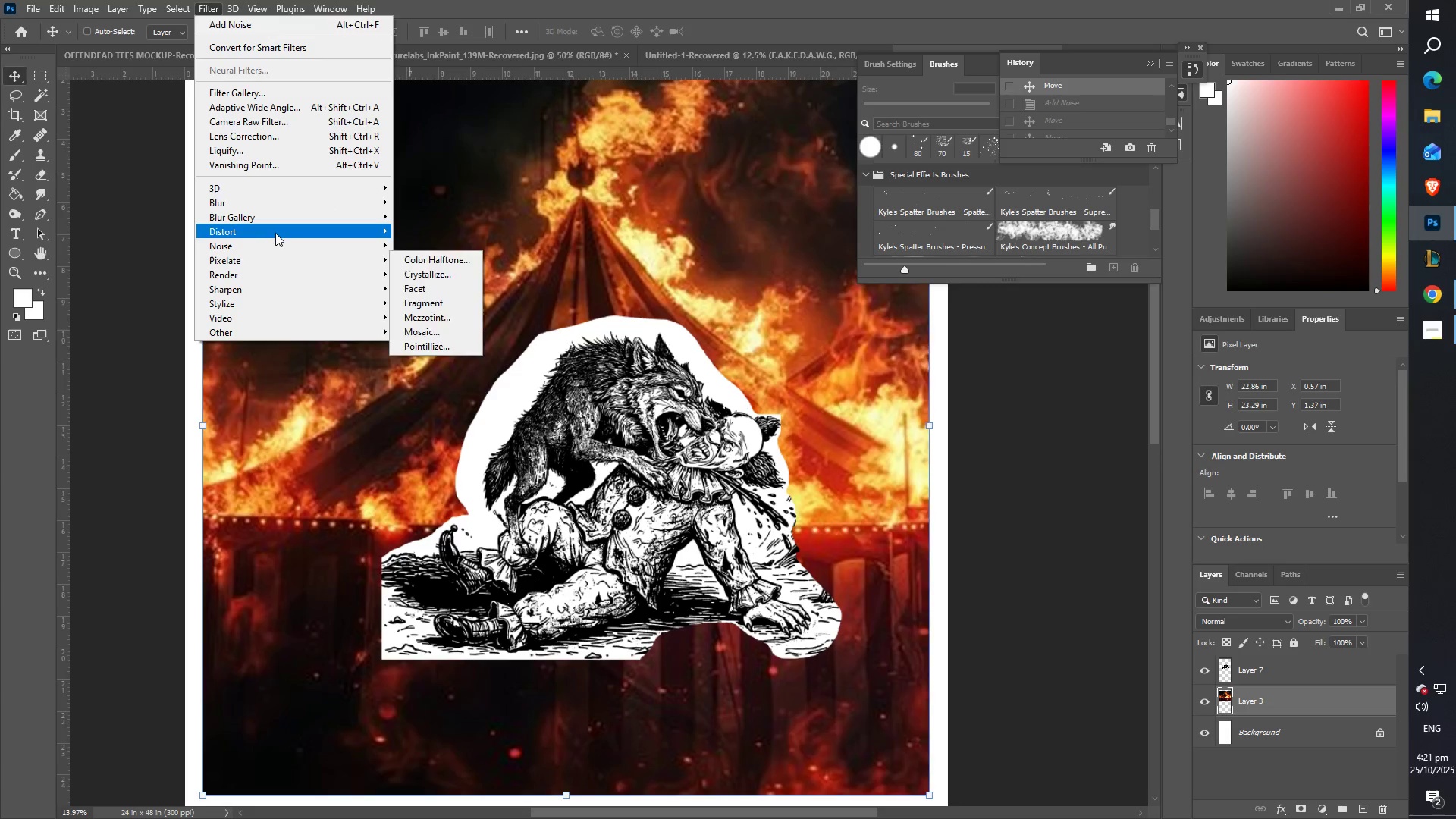 
wait(7.85)
 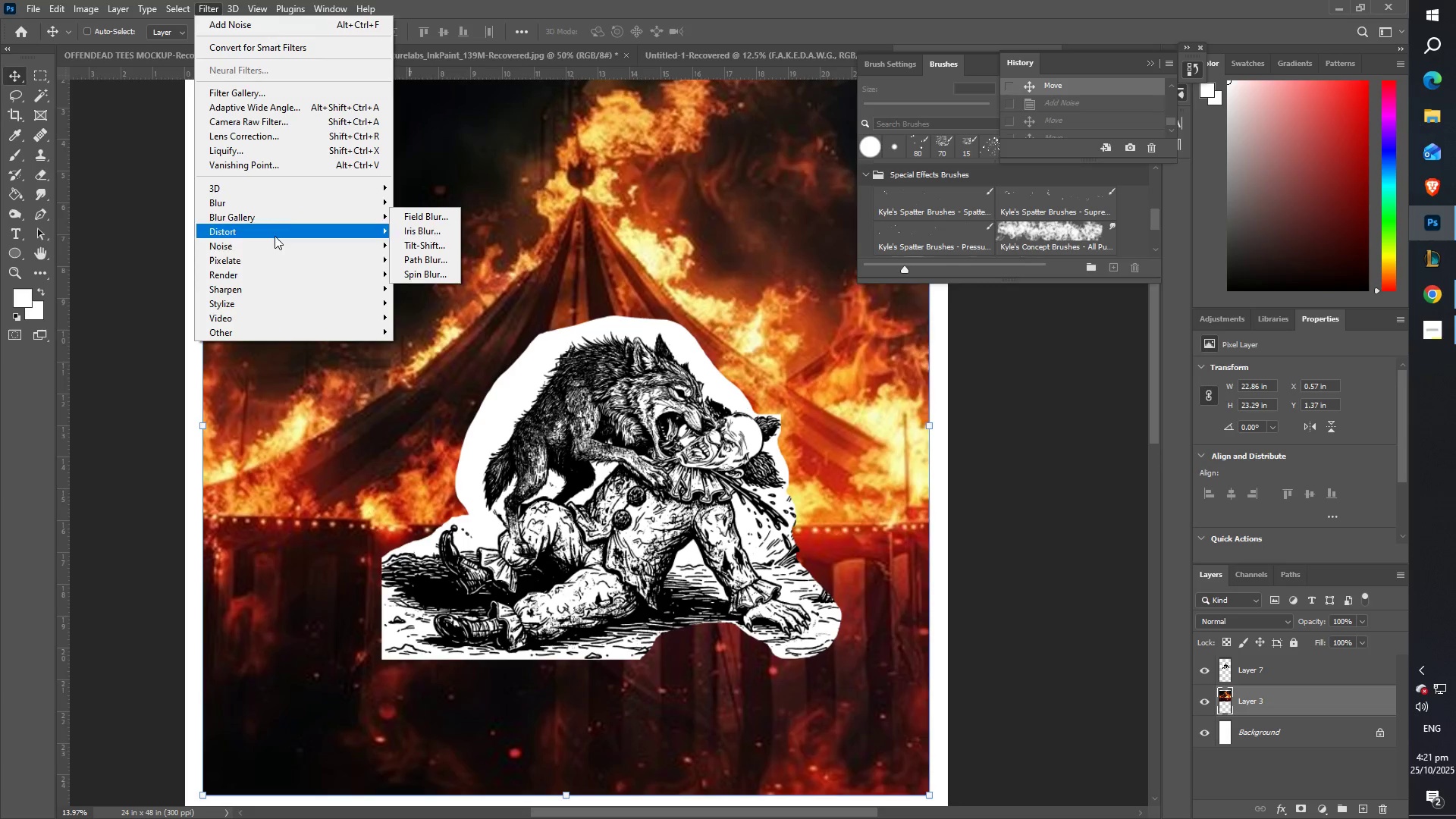 
left_click([433, 251])
 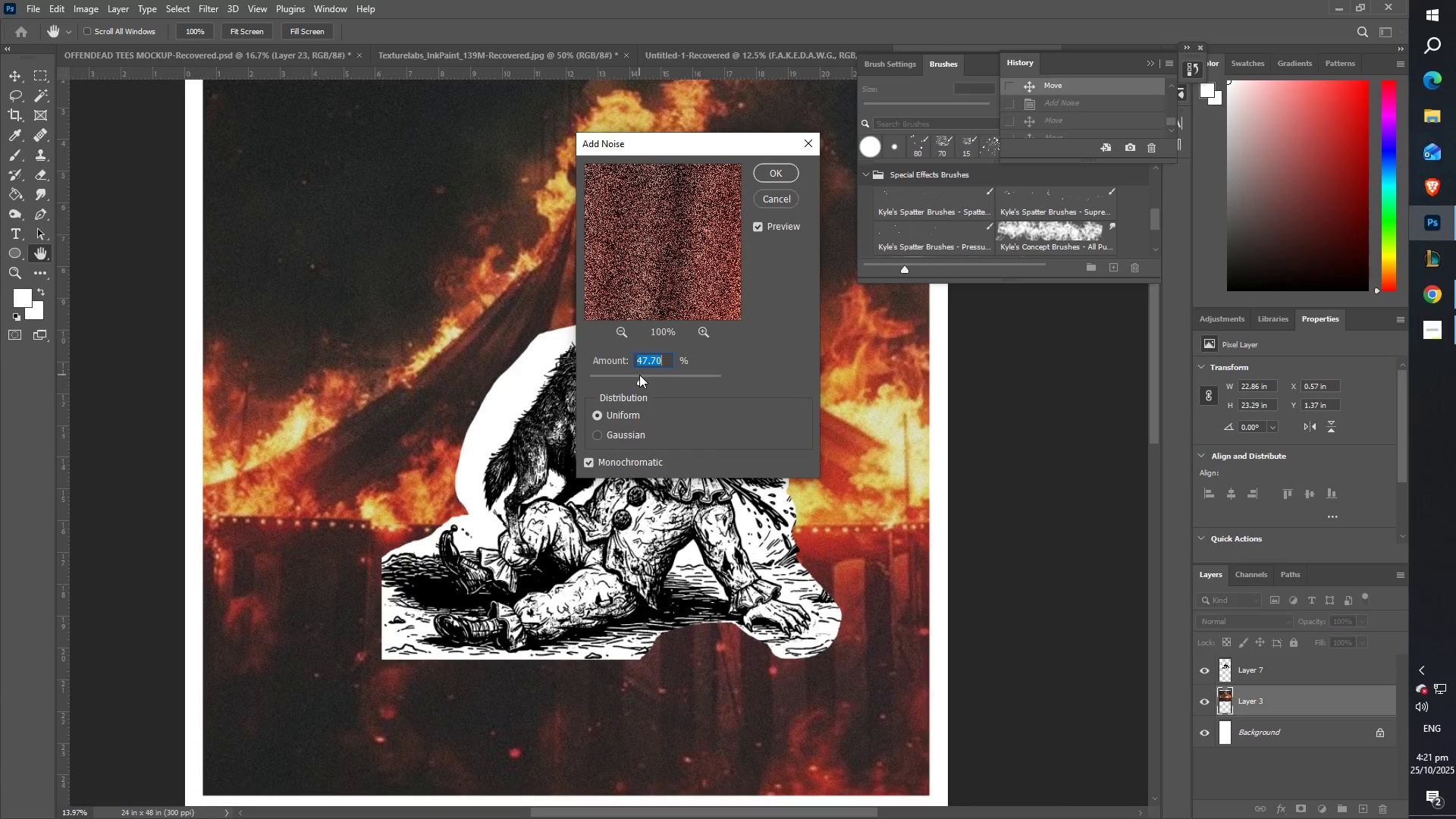 
left_click([775, 171])
 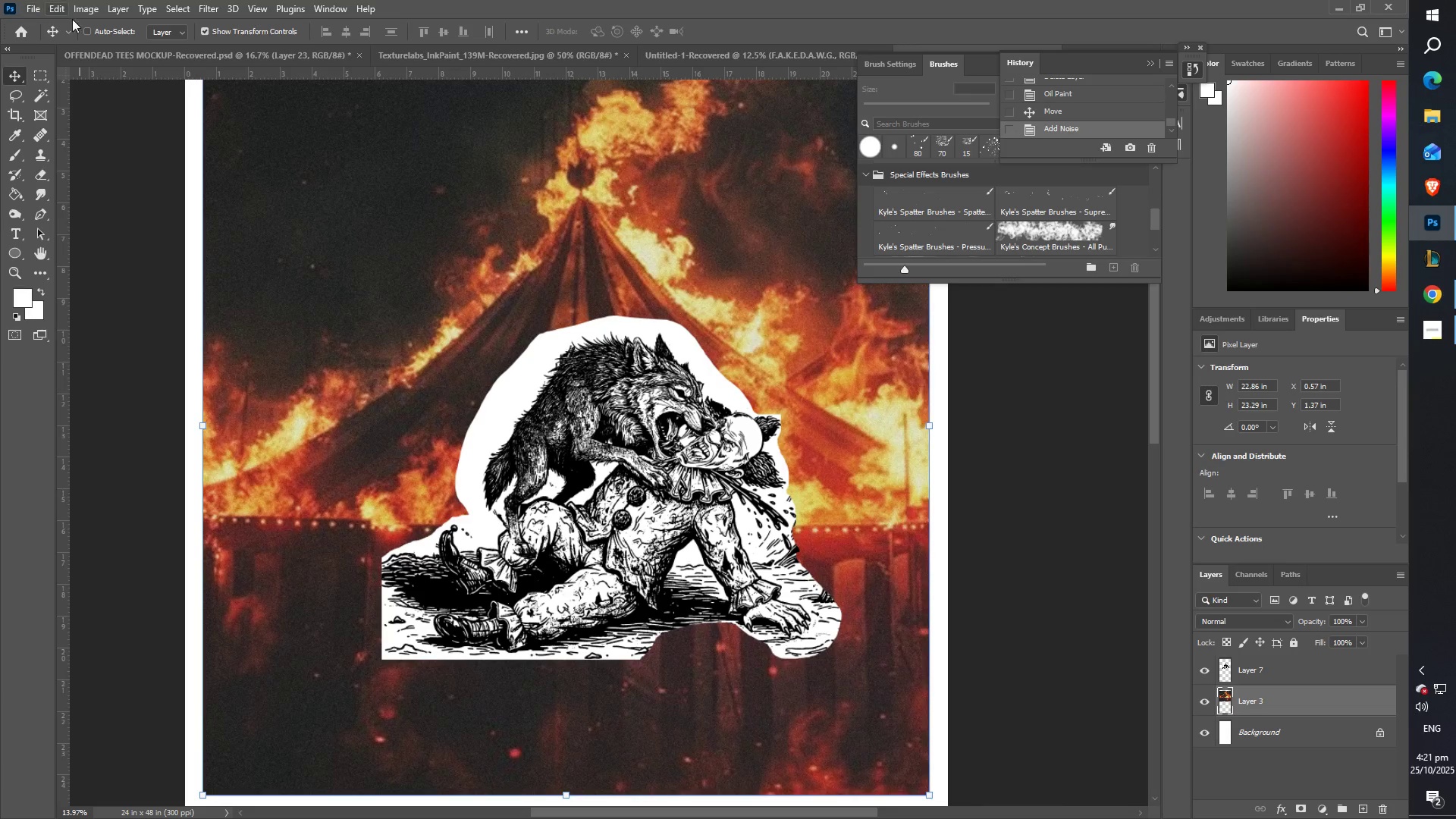 
scroll: coordinate [249, 212], scroll_direction: up, amount: 2.0
 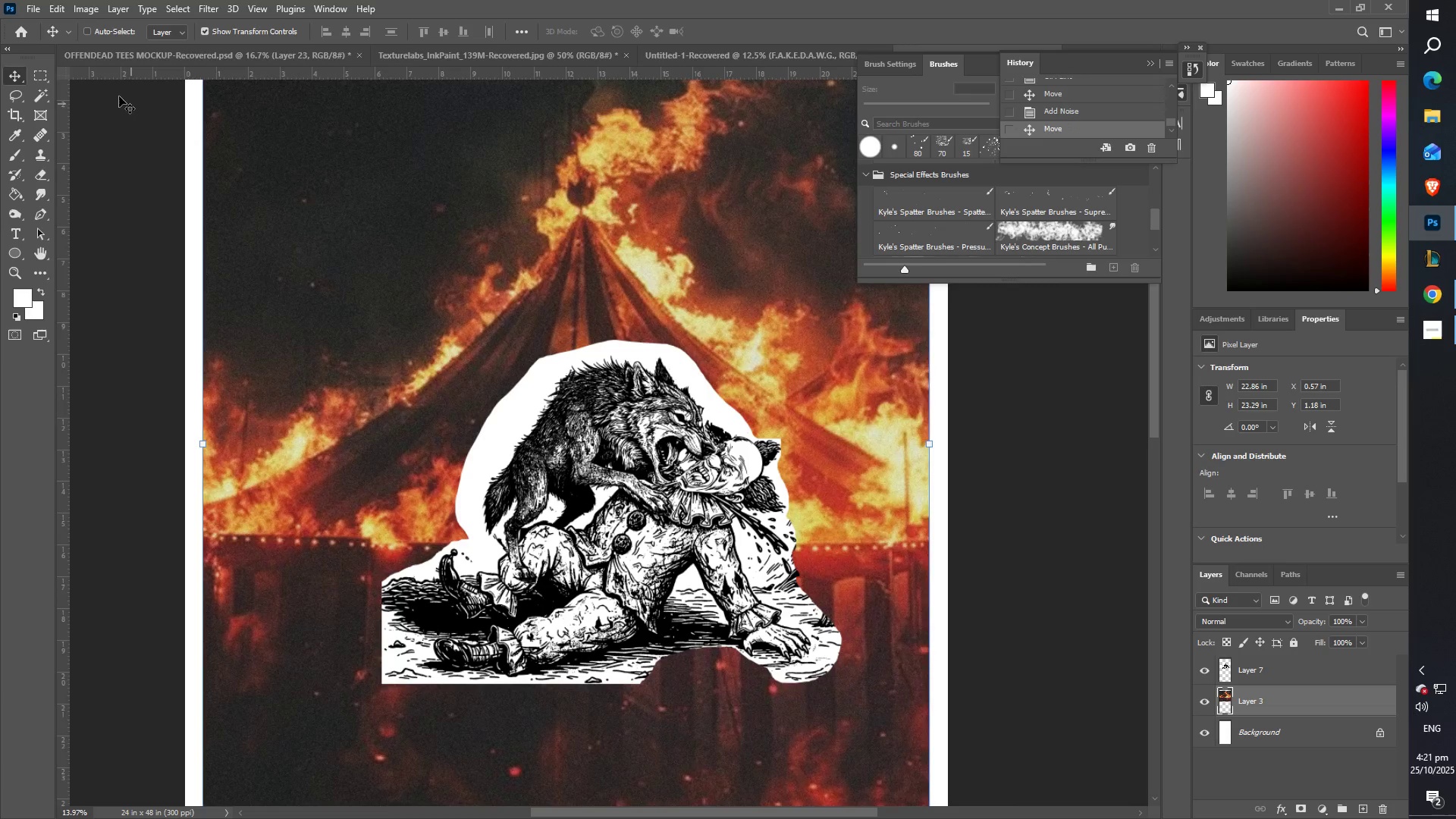 
left_click([86, 7])
 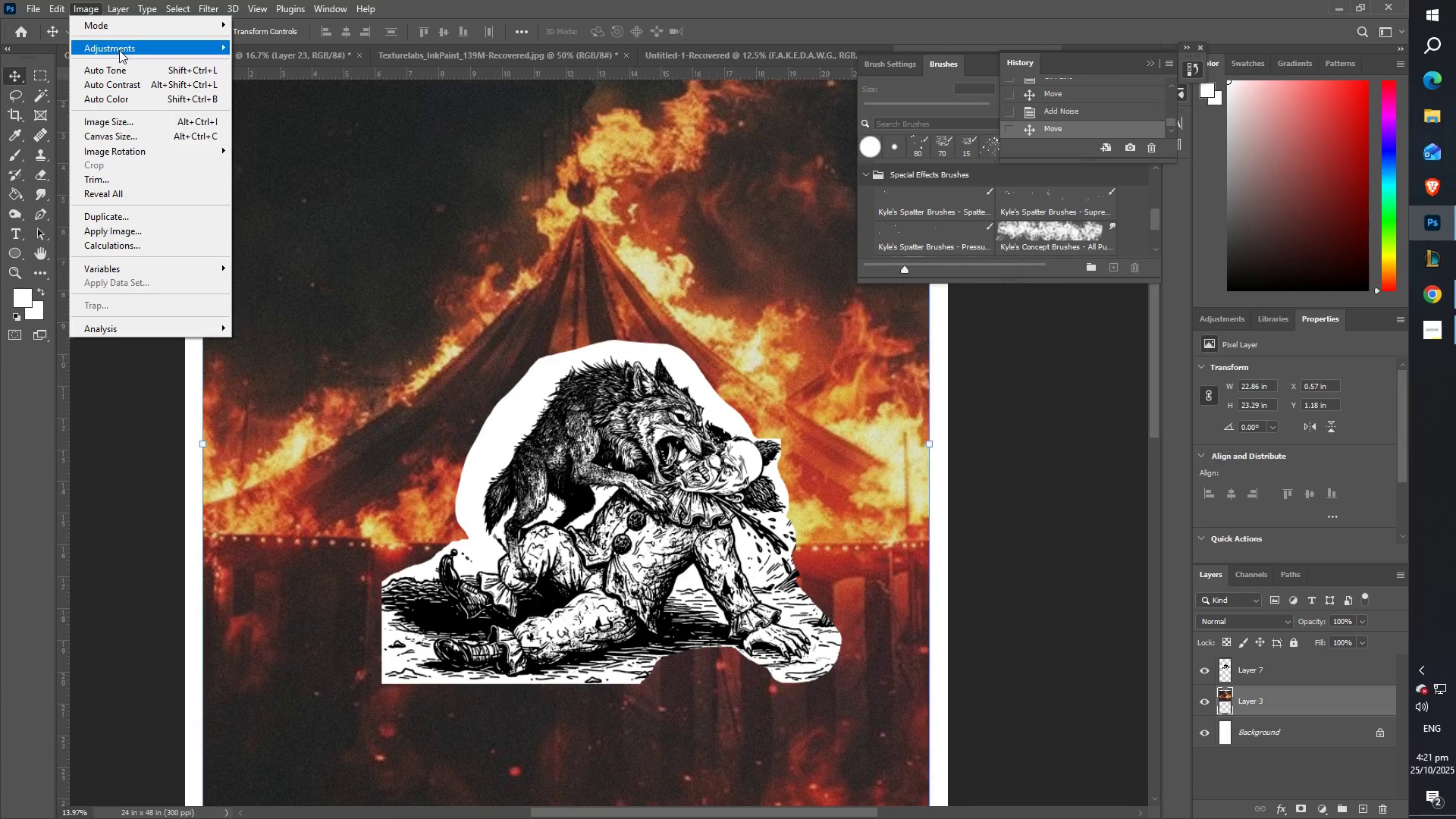 
left_click([119, 50])
 